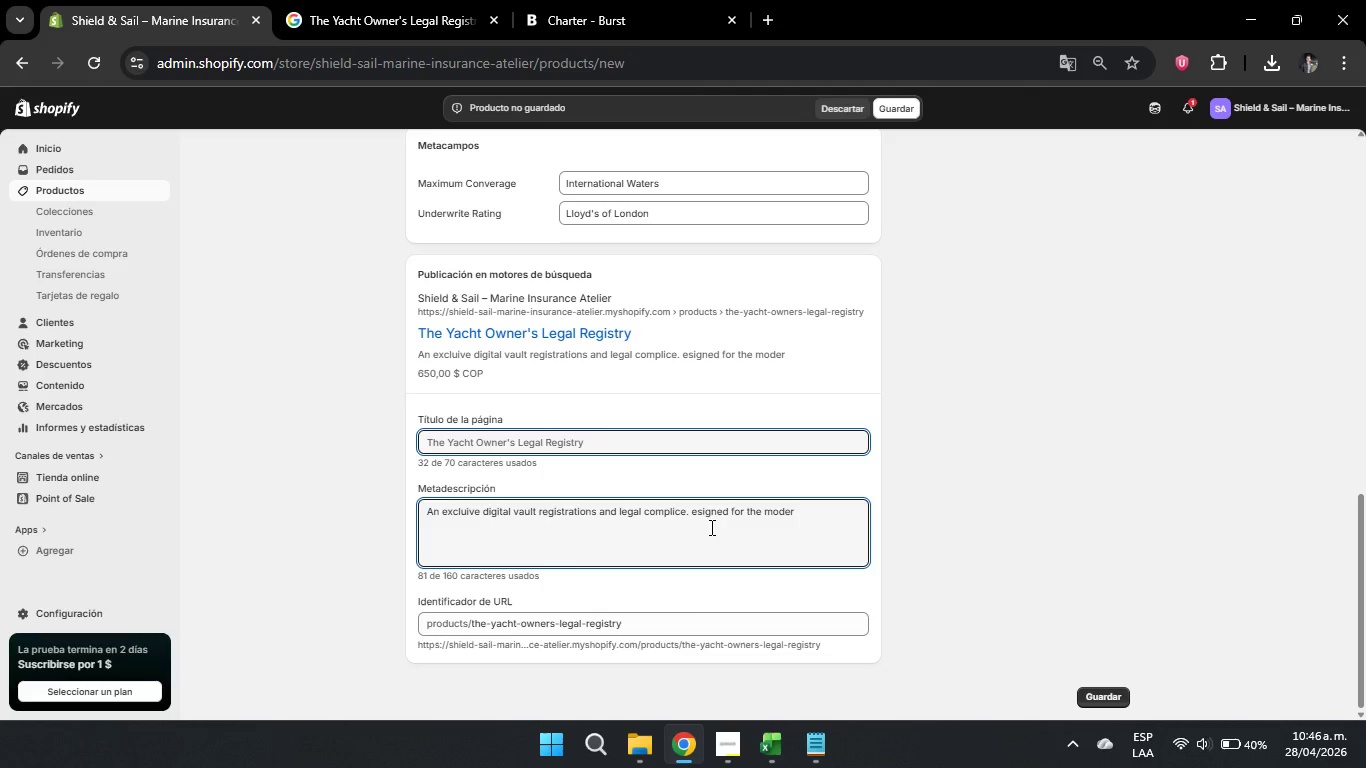 
key(Shift+ShiftRight)
 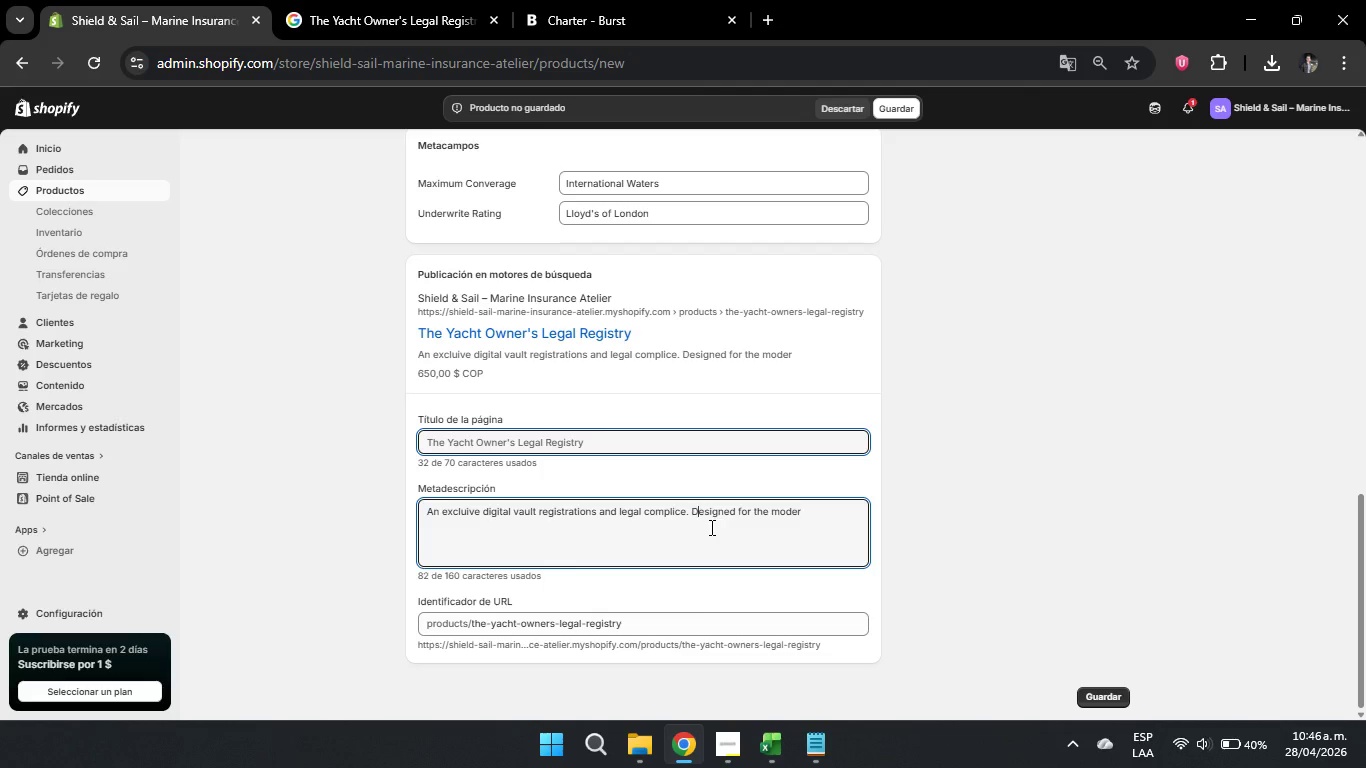 
key(Shift+D)
 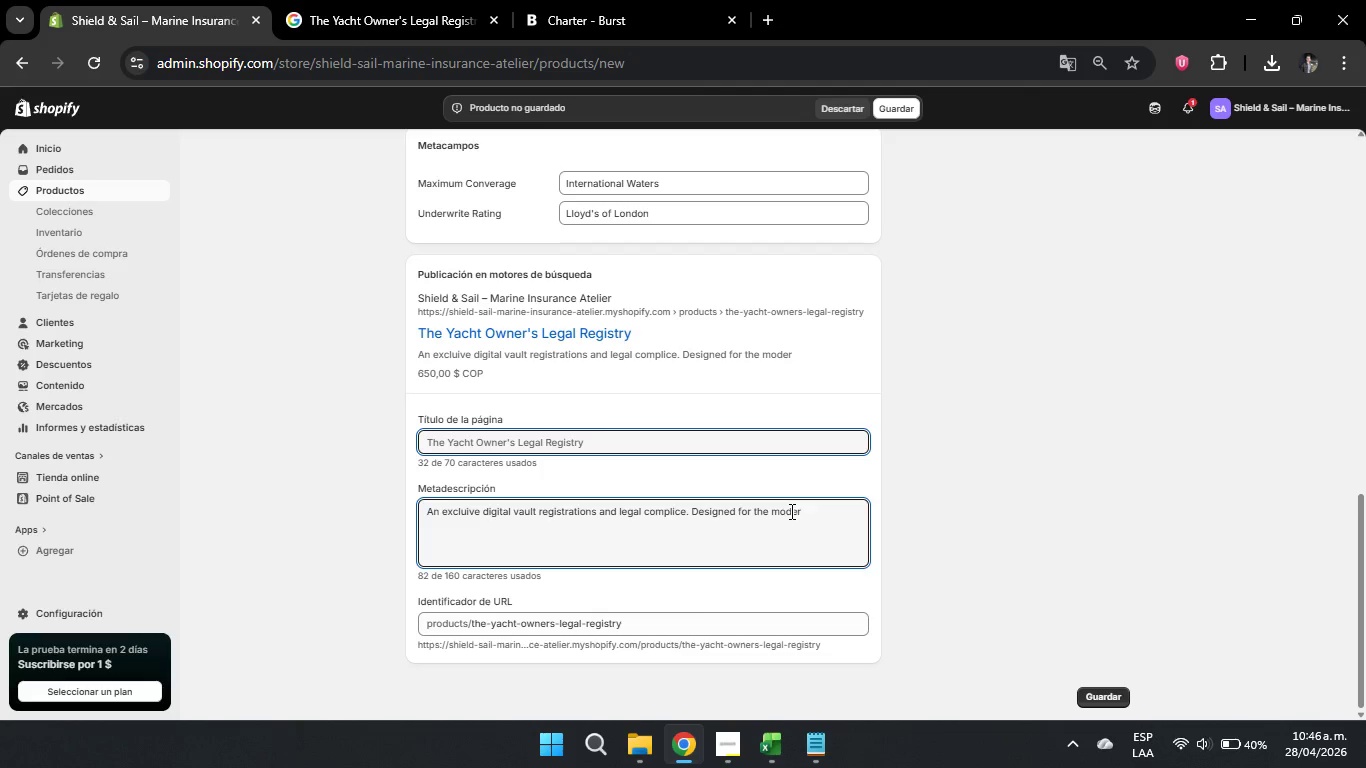 
wait(5.51)
 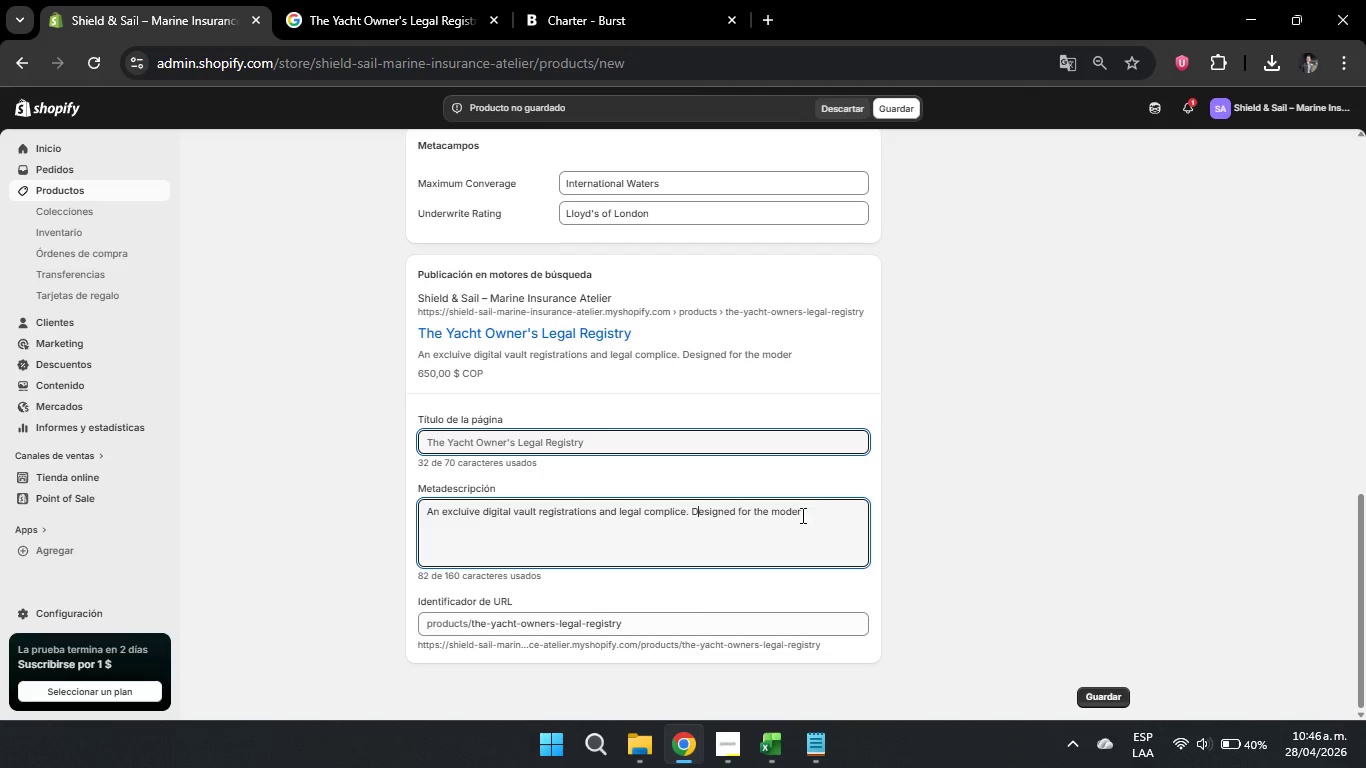 
left_click([819, 512])
 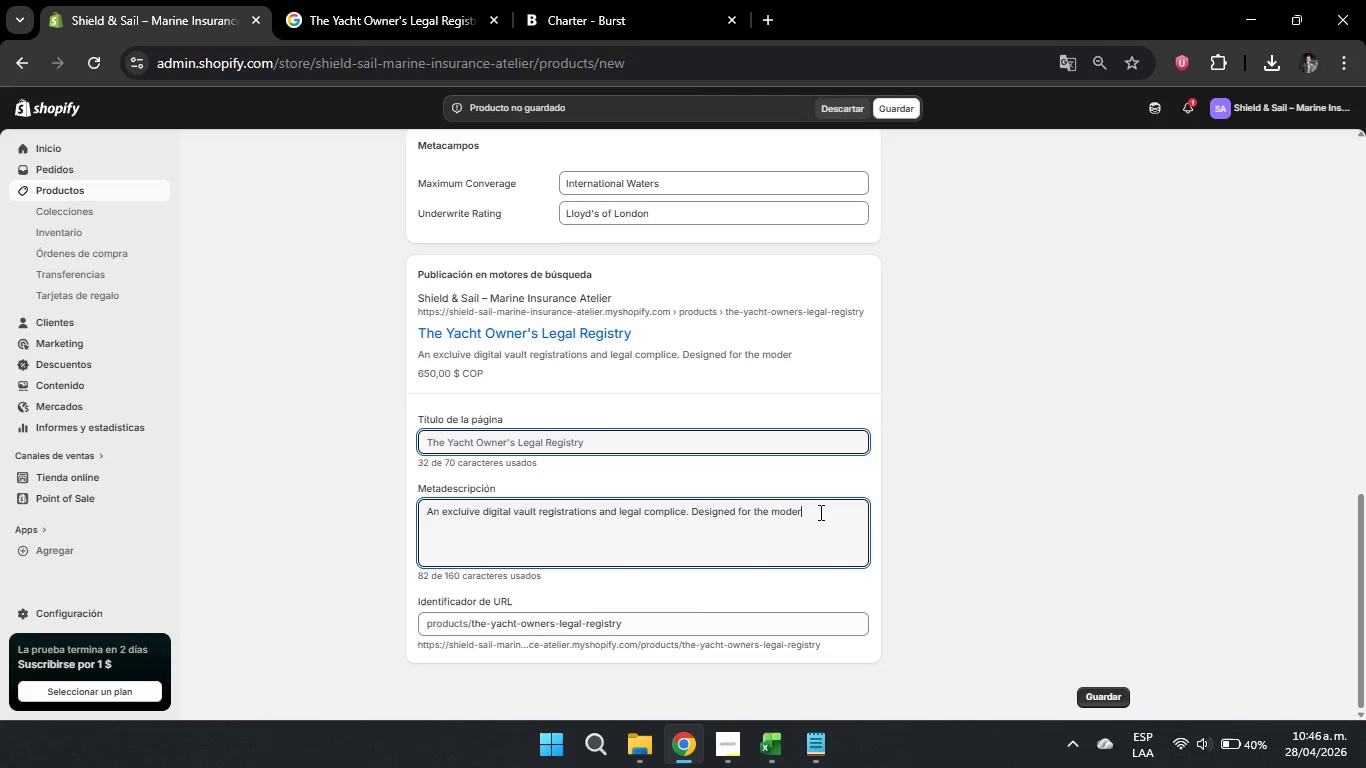 
type(n international maritime lifestyle)
 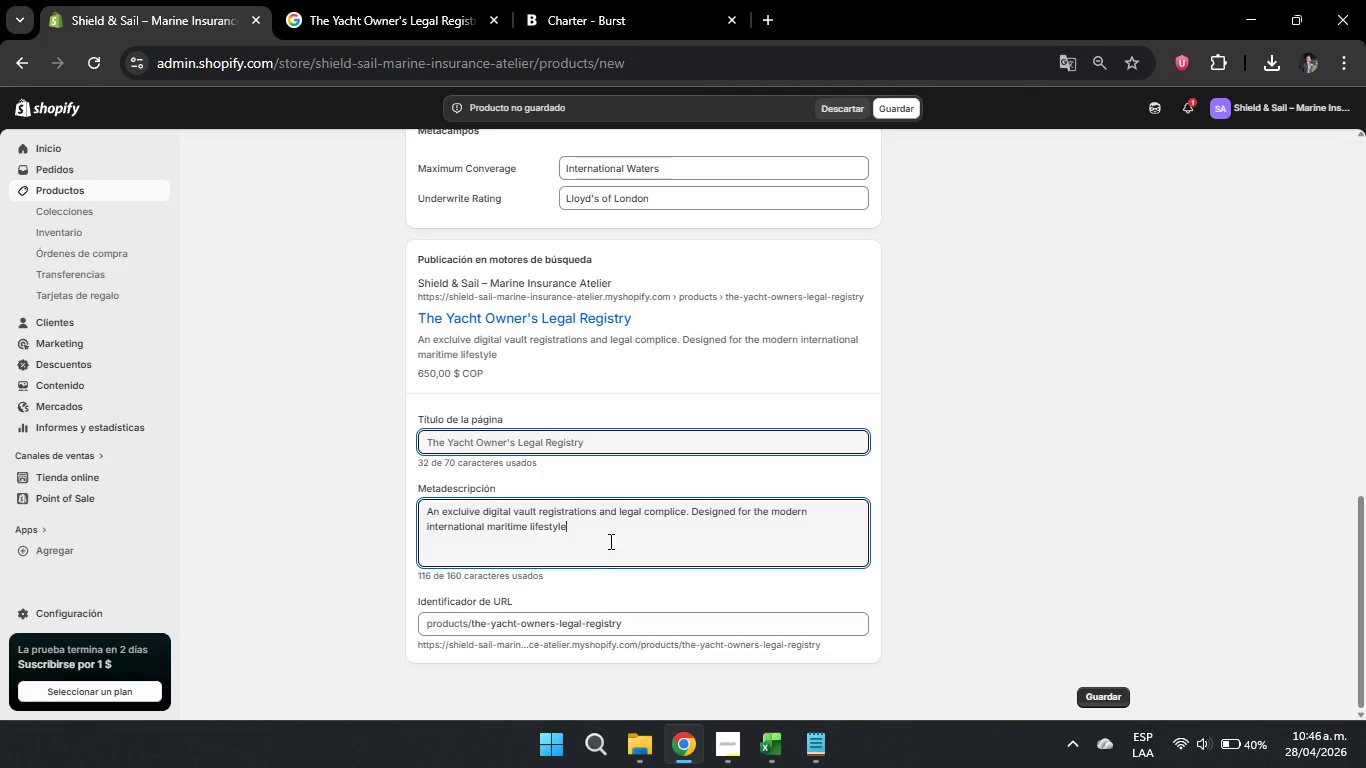 
left_click([608, 532])
 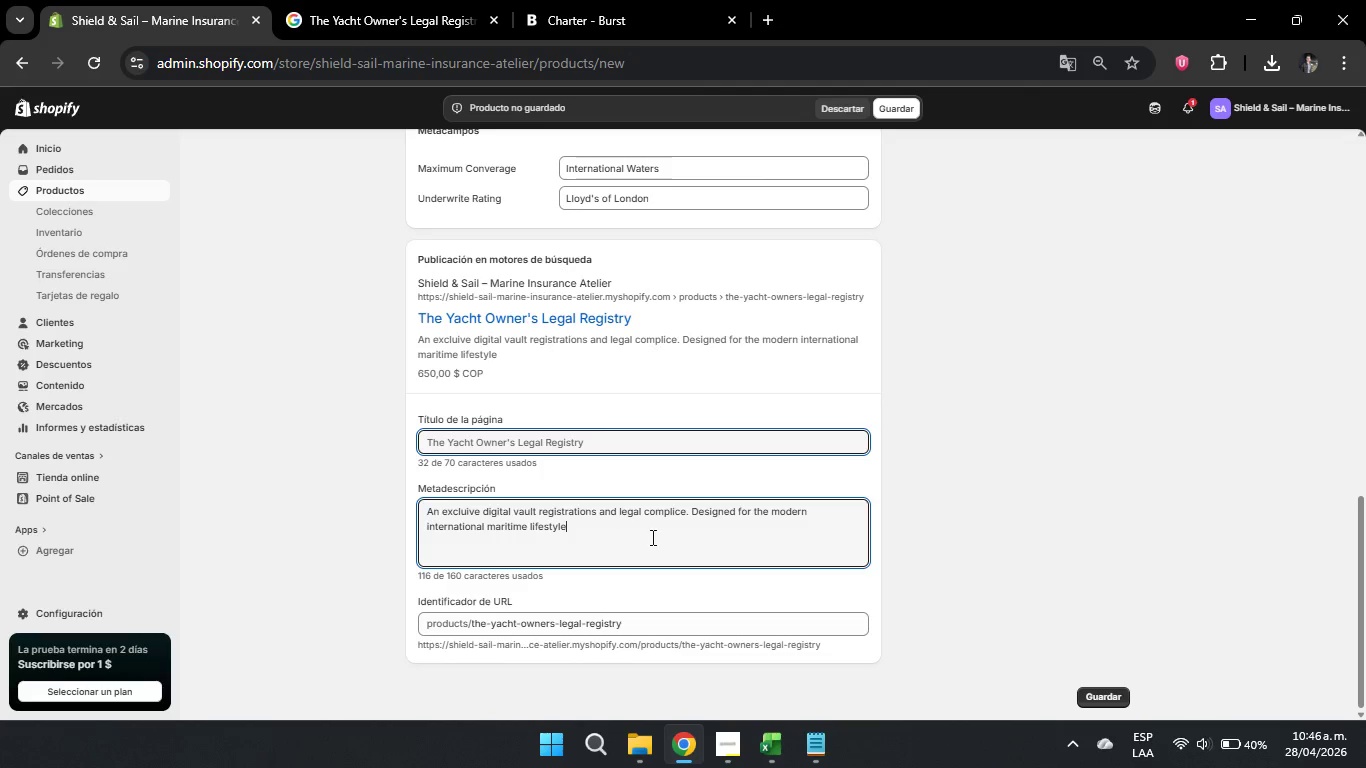 
key(Period)
 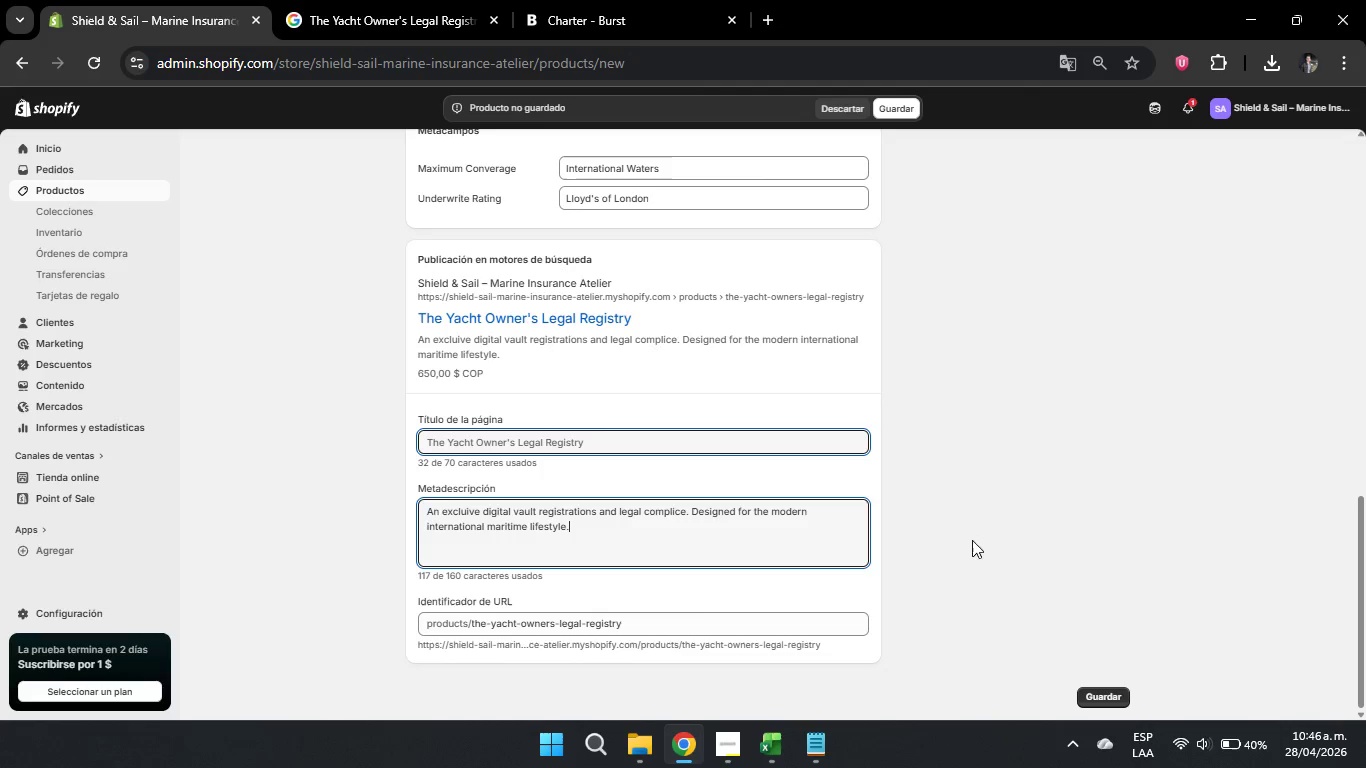 
scroll: coordinate [972, 540], scroll_direction: down, amount: 3.0
 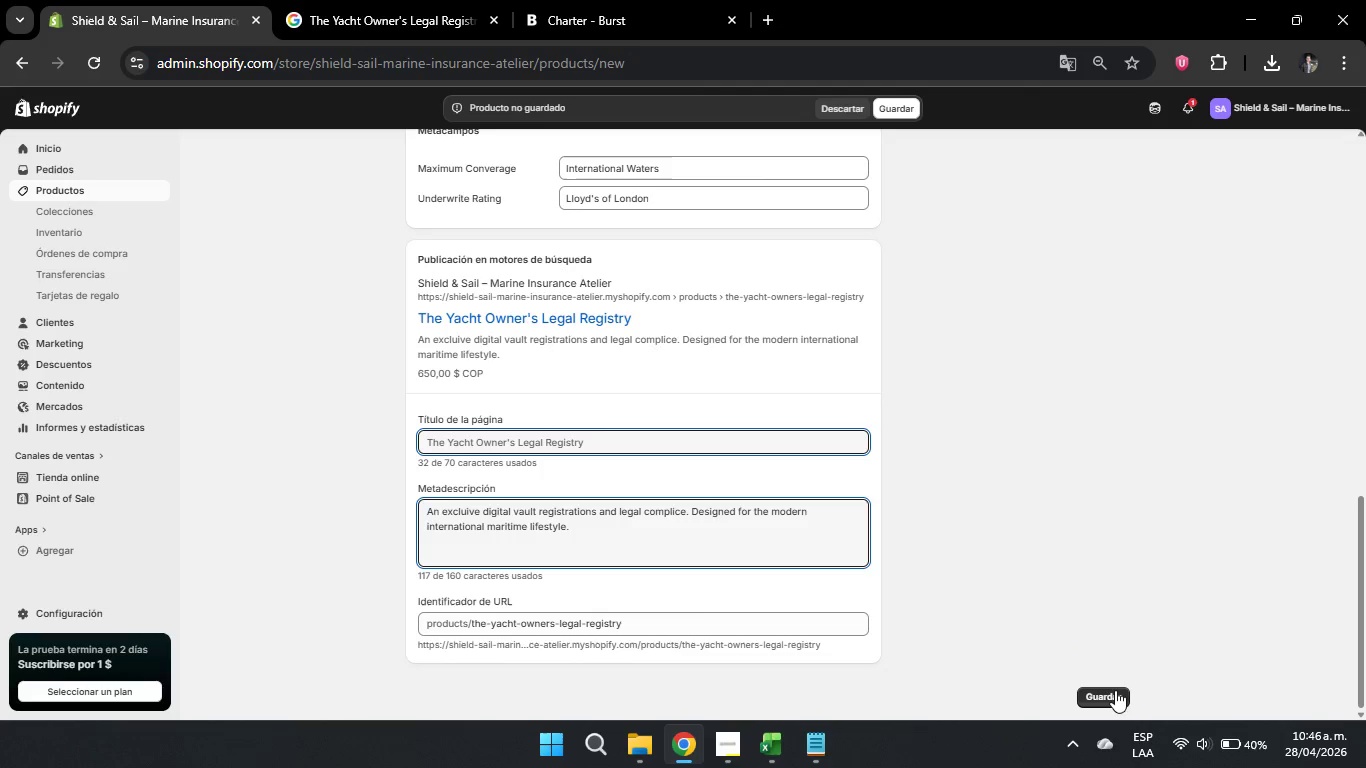 
left_click([1115, 690])
 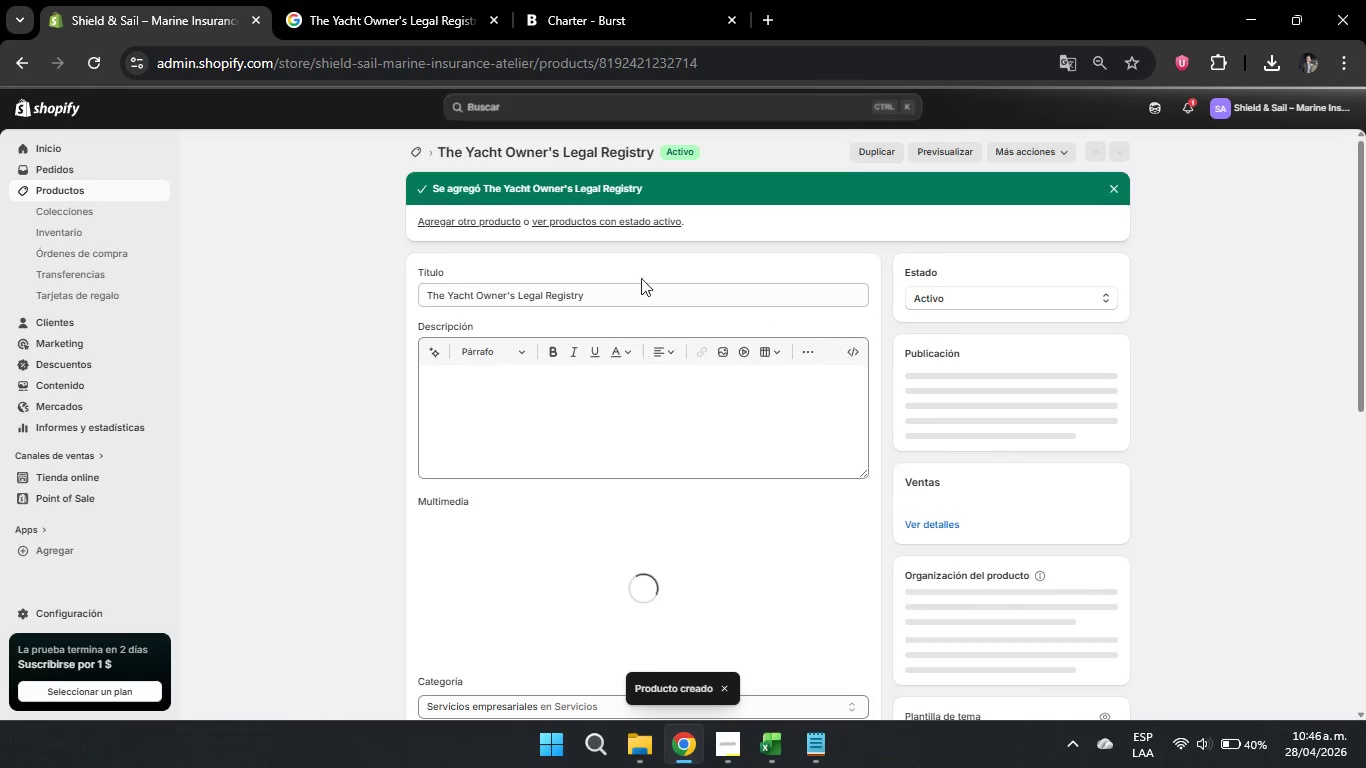 
wait(7.97)
 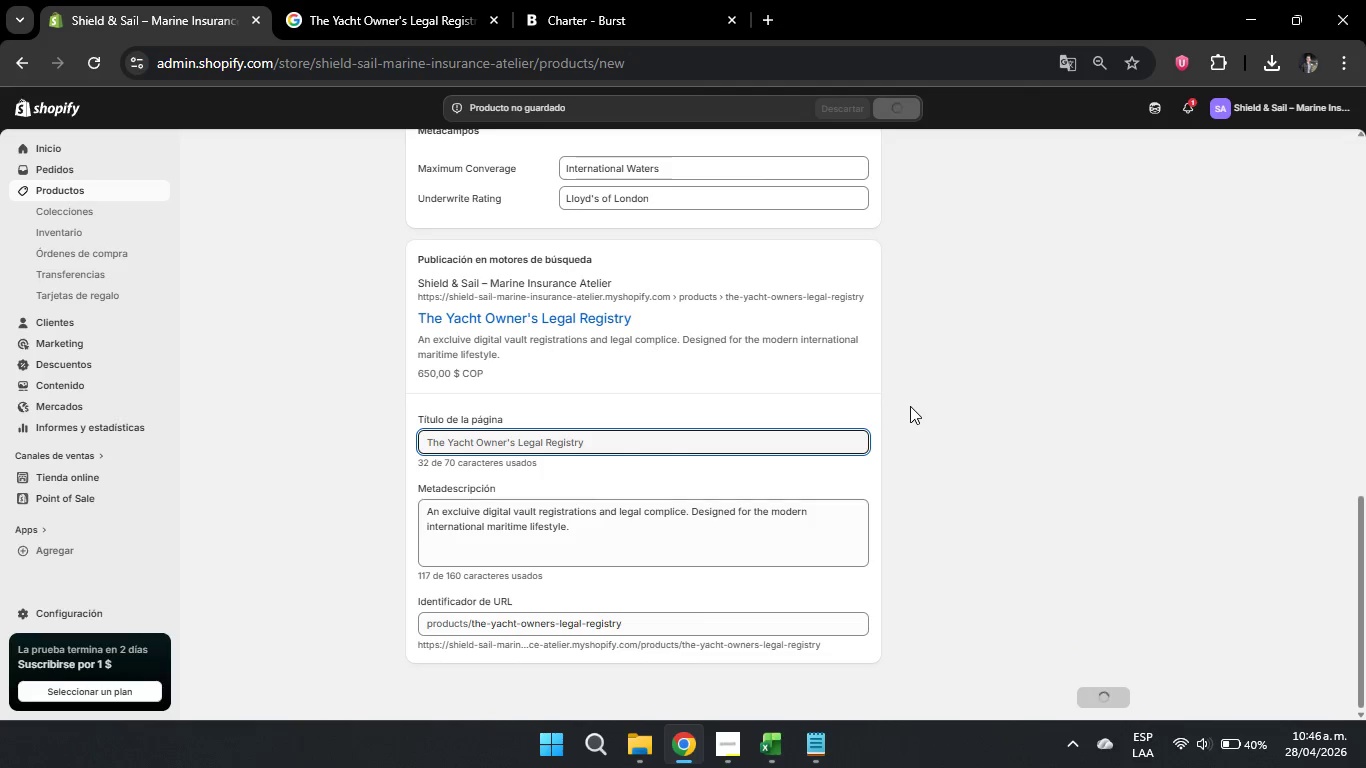 
left_click([55, 184])
 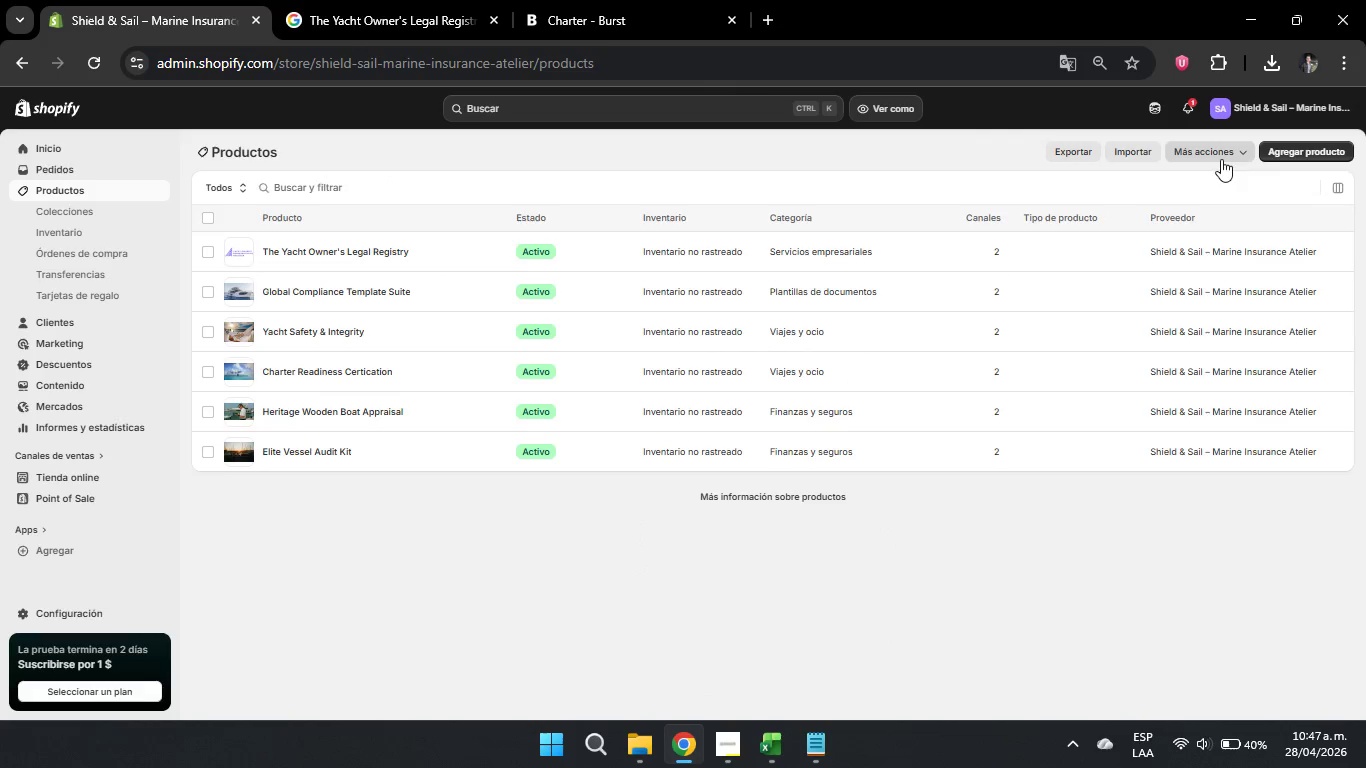 
wait(5.92)
 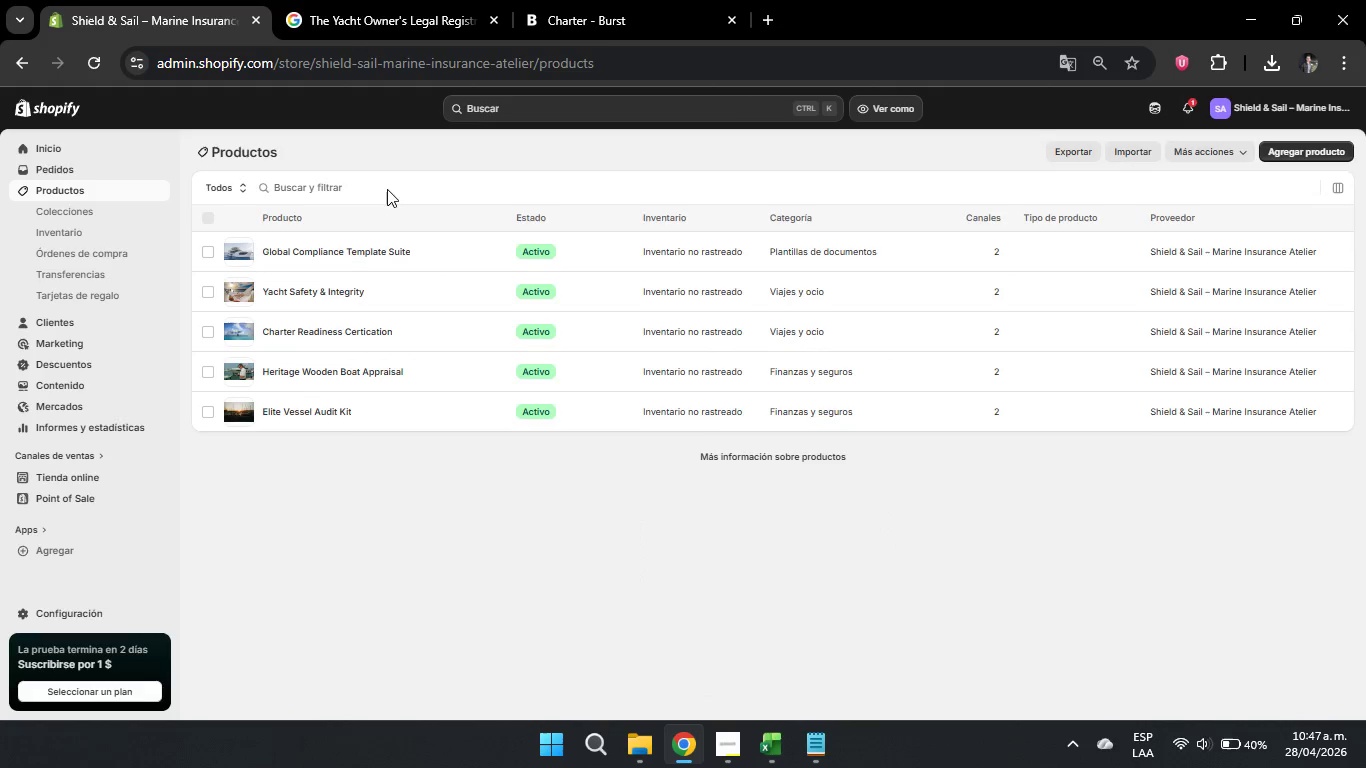 
left_click([1279, 157])
 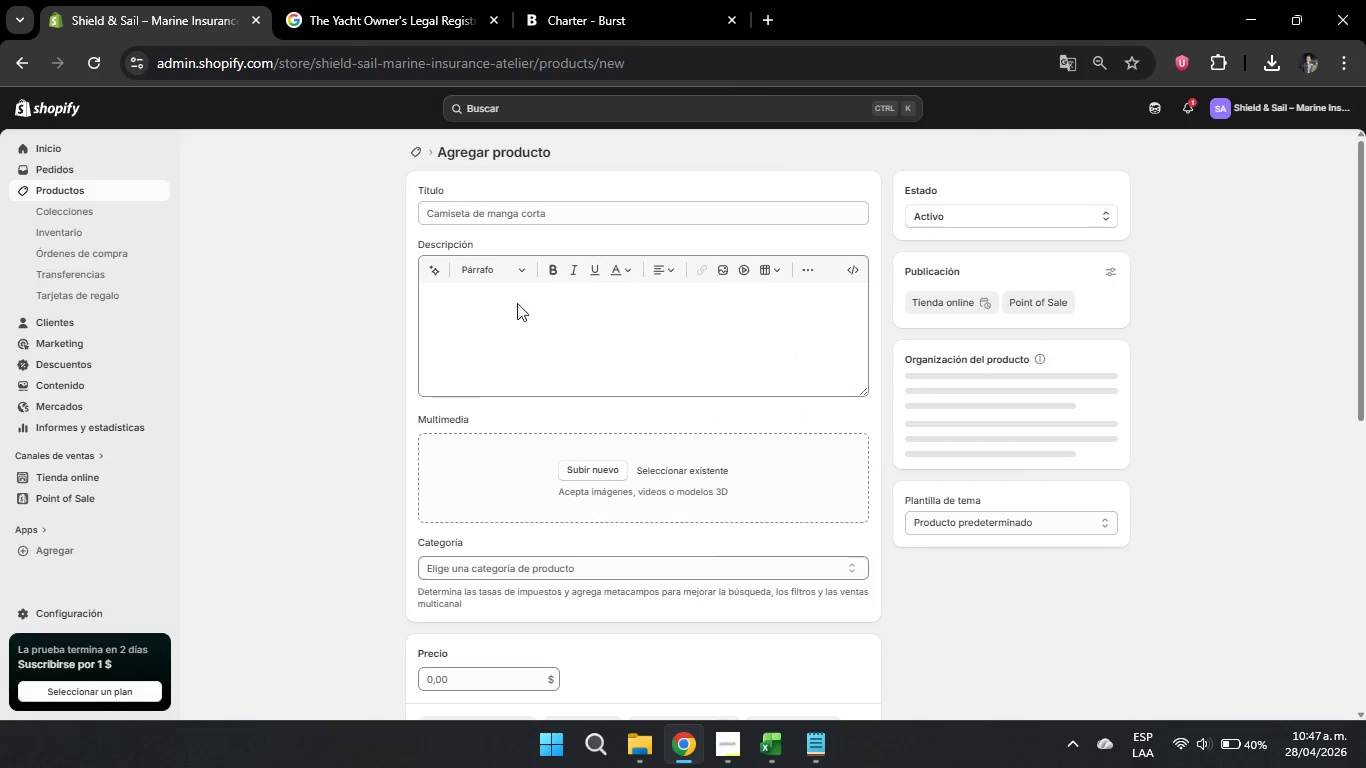 
left_click([494, 217])
 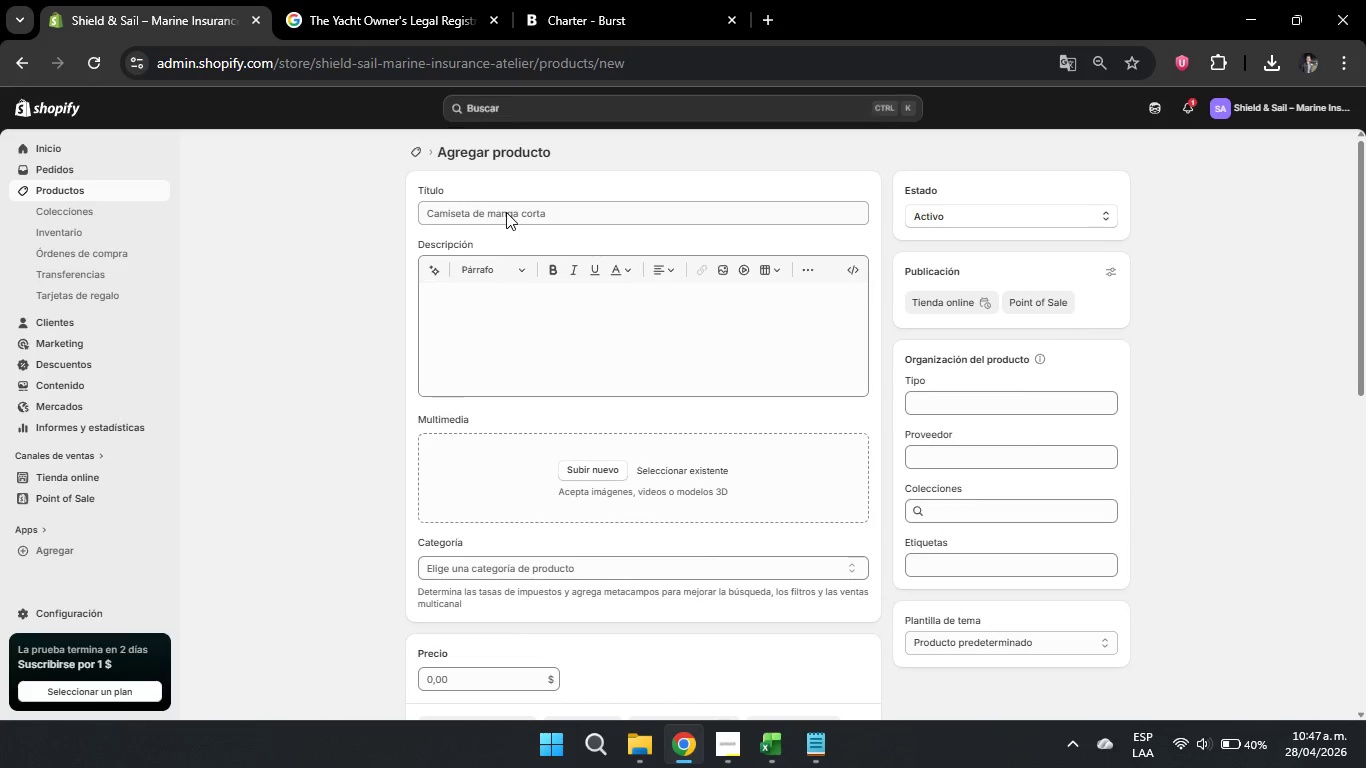 
left_click([506, 212])
 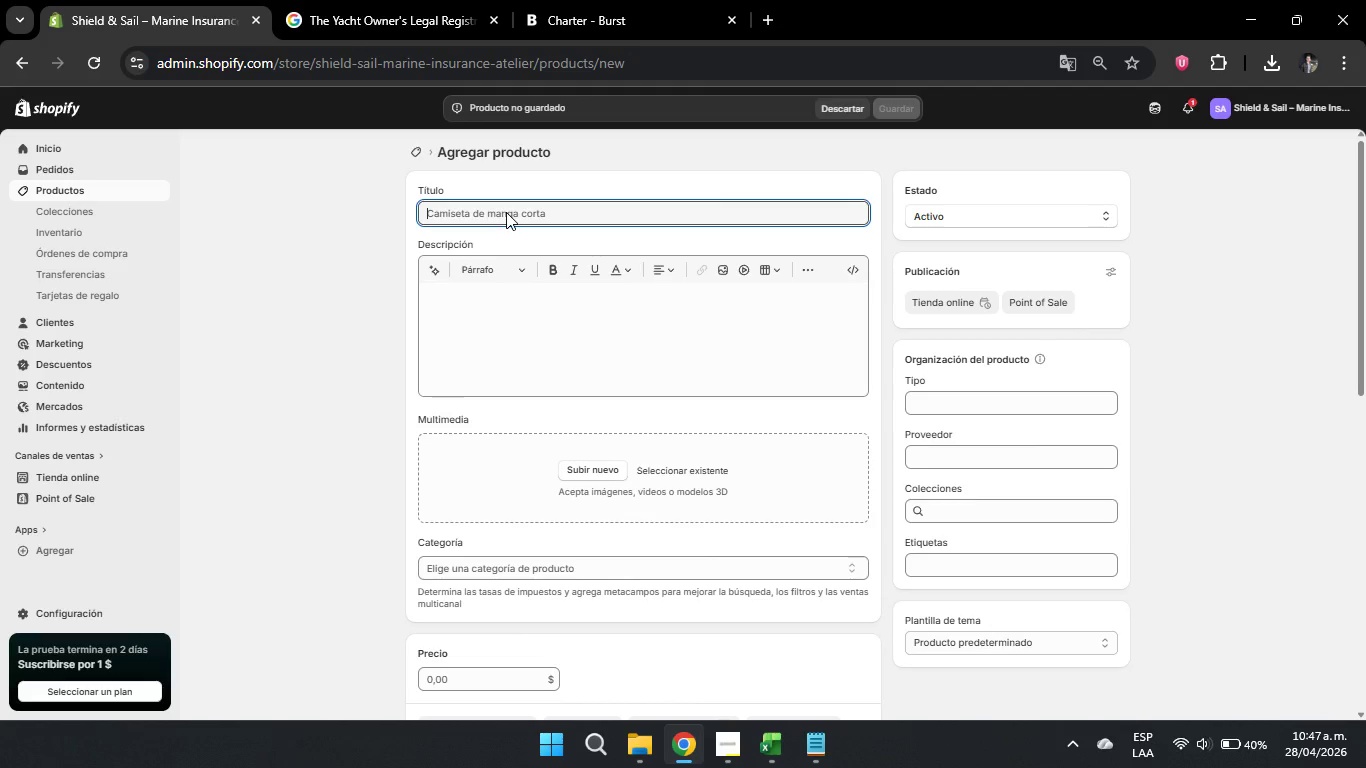 
wait(8.52)
 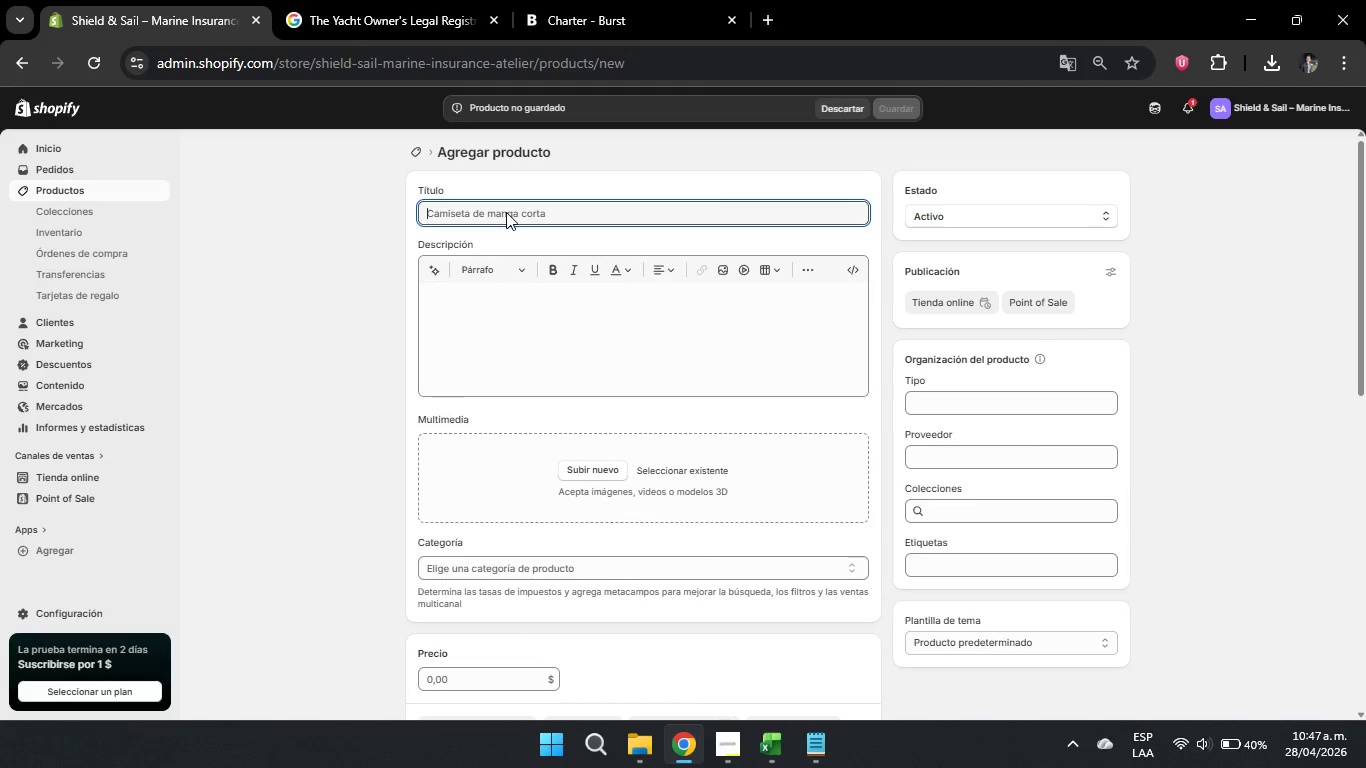 
type(mar)
key(Backspace)
key(Backspace)
key(Backspace)
key(Backspace)
type(Maritime Claims Documentation Manue)
key(Backspace)
type(al)
 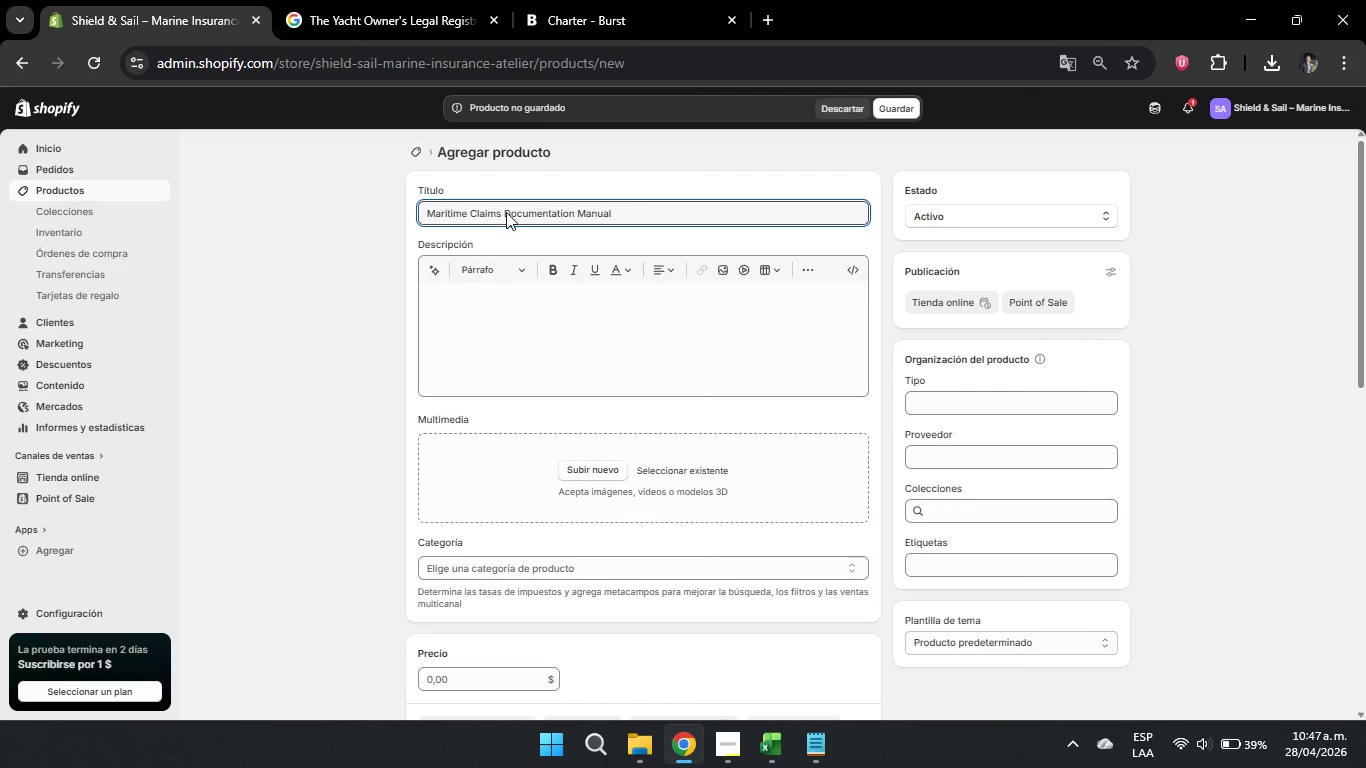 
wait(5.45)
 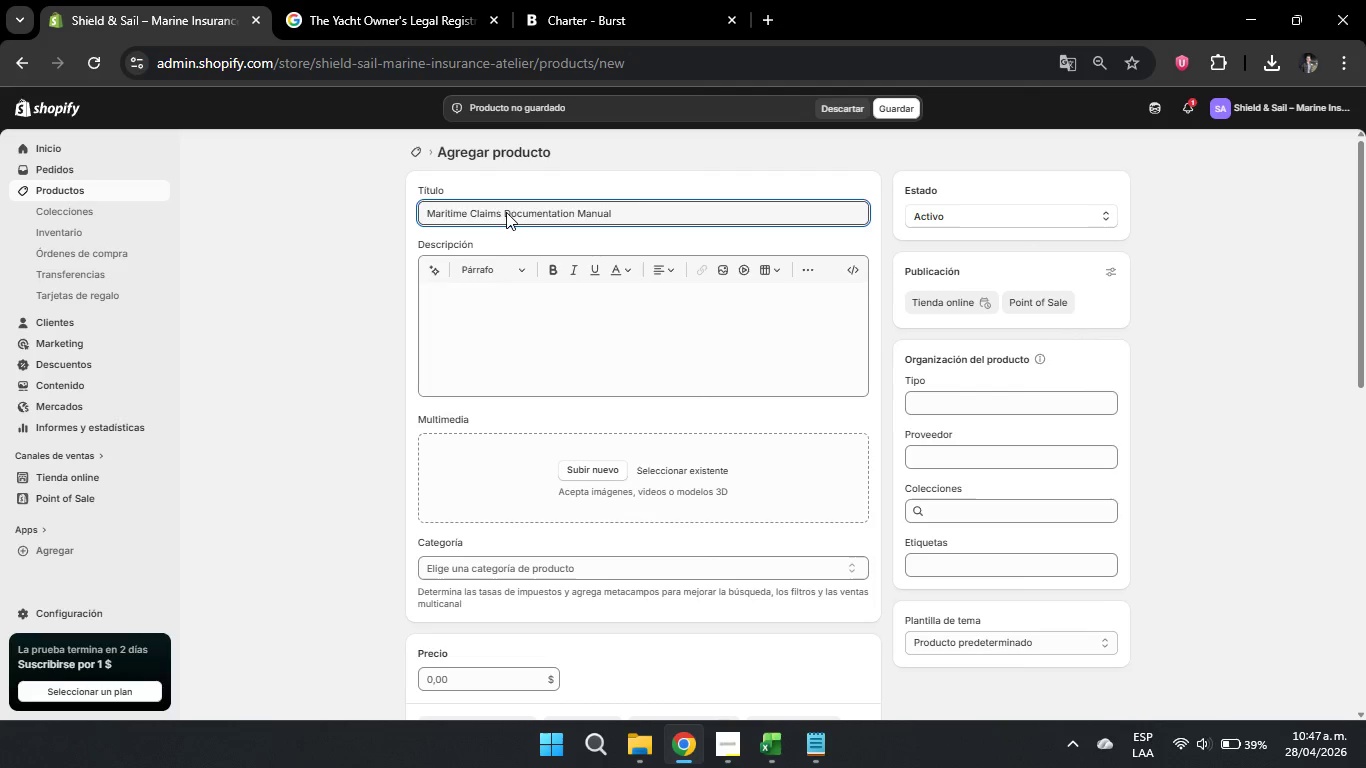 
left_click([505, 317])
 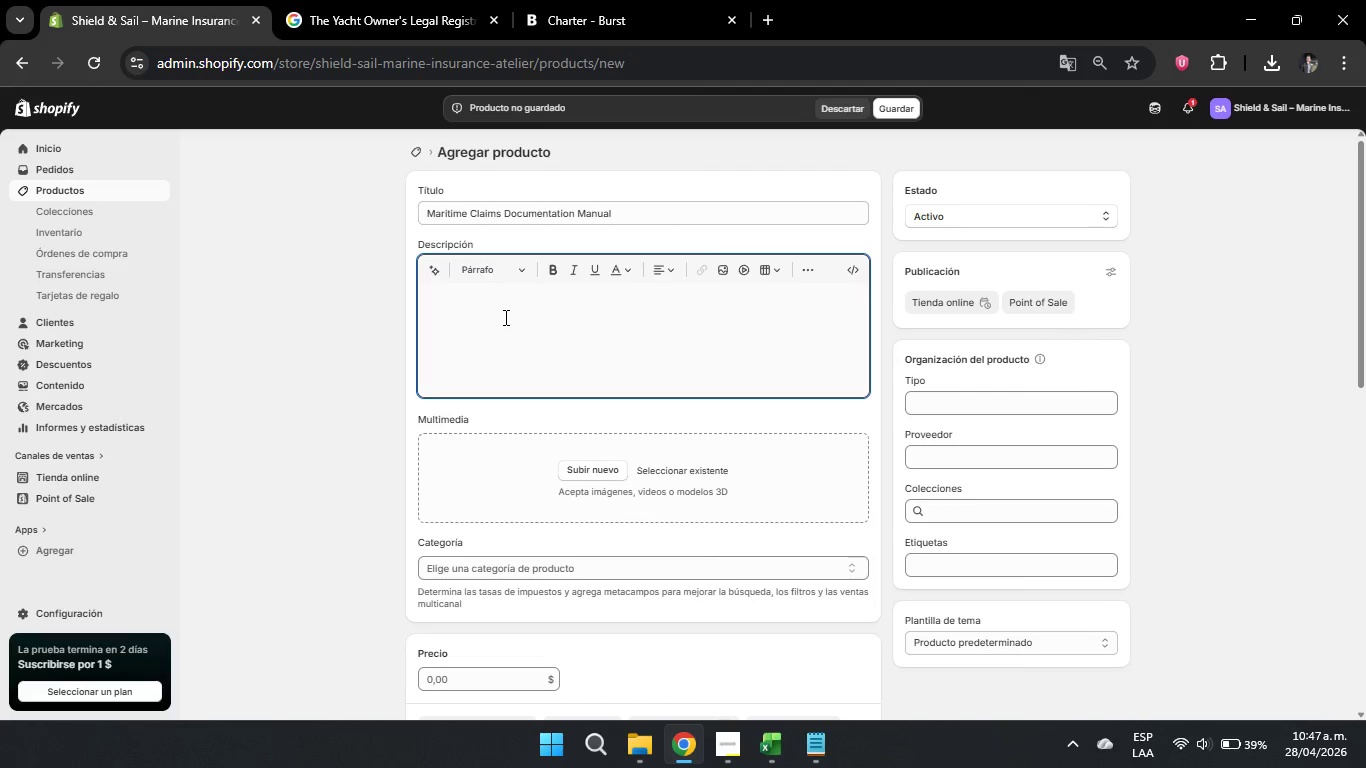 
type(Expert-led guidance on evidence gathering and claim filing, ensuring ypur interest are protected with with )
key(Backspace)
key(Backspace)
key(Backspace)
key(Backspace)
key(Backspace)
key(Backspace)
type( precision immediately following any maritime incident)
 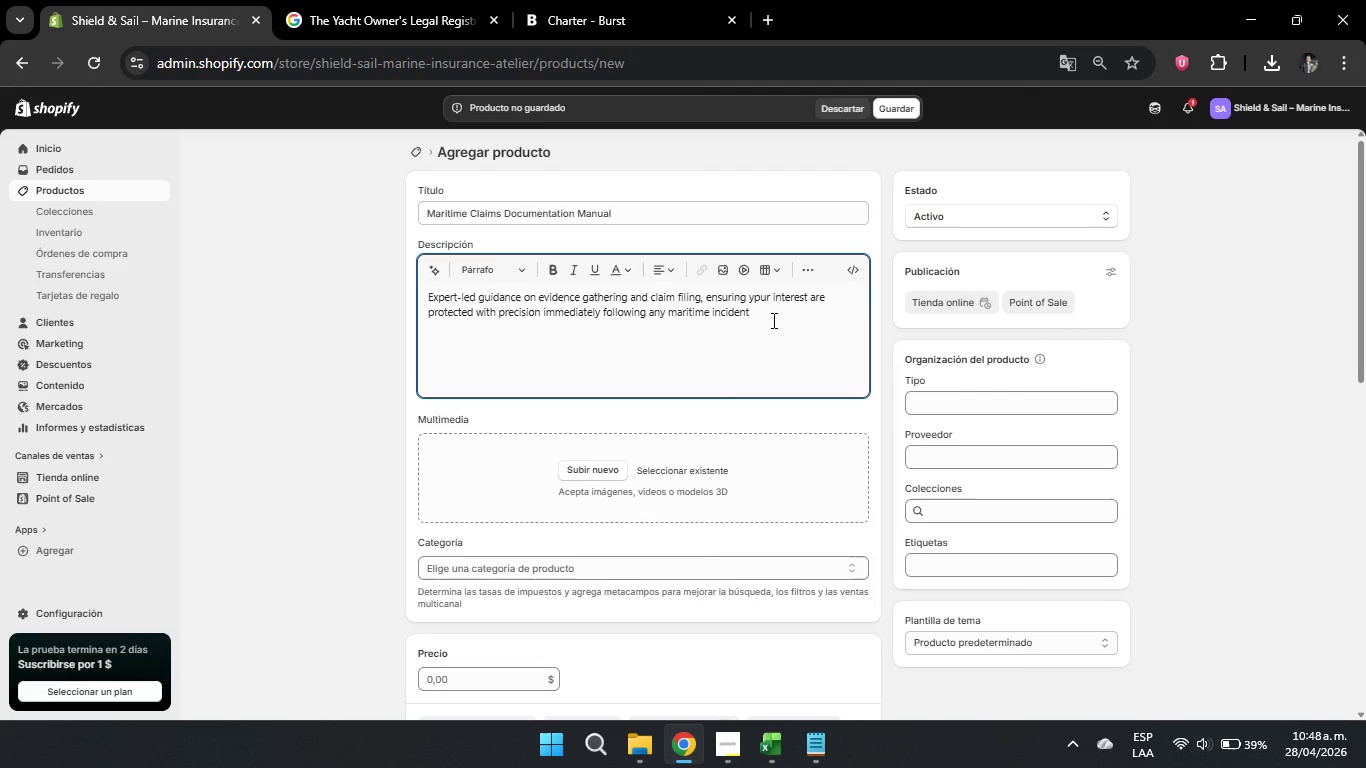 
wait(6.56)
 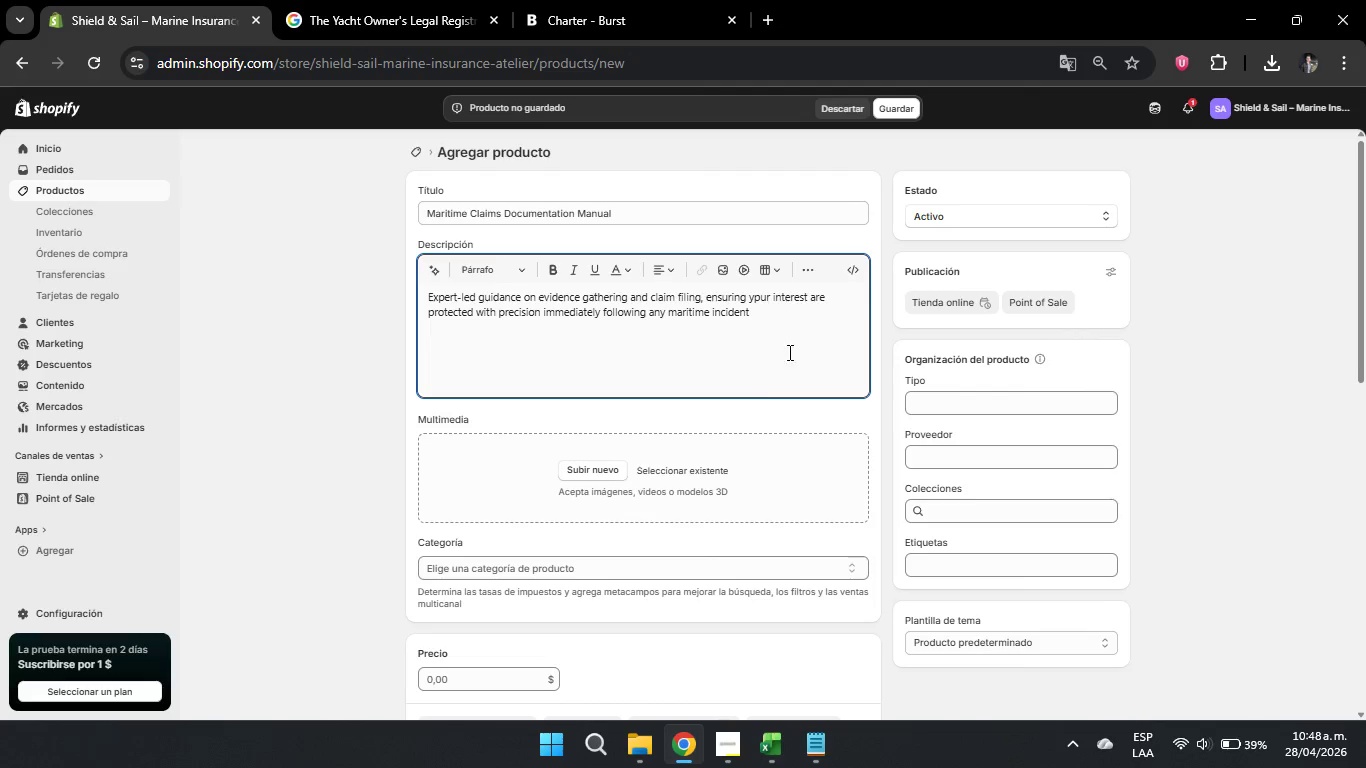 
key(Period)
 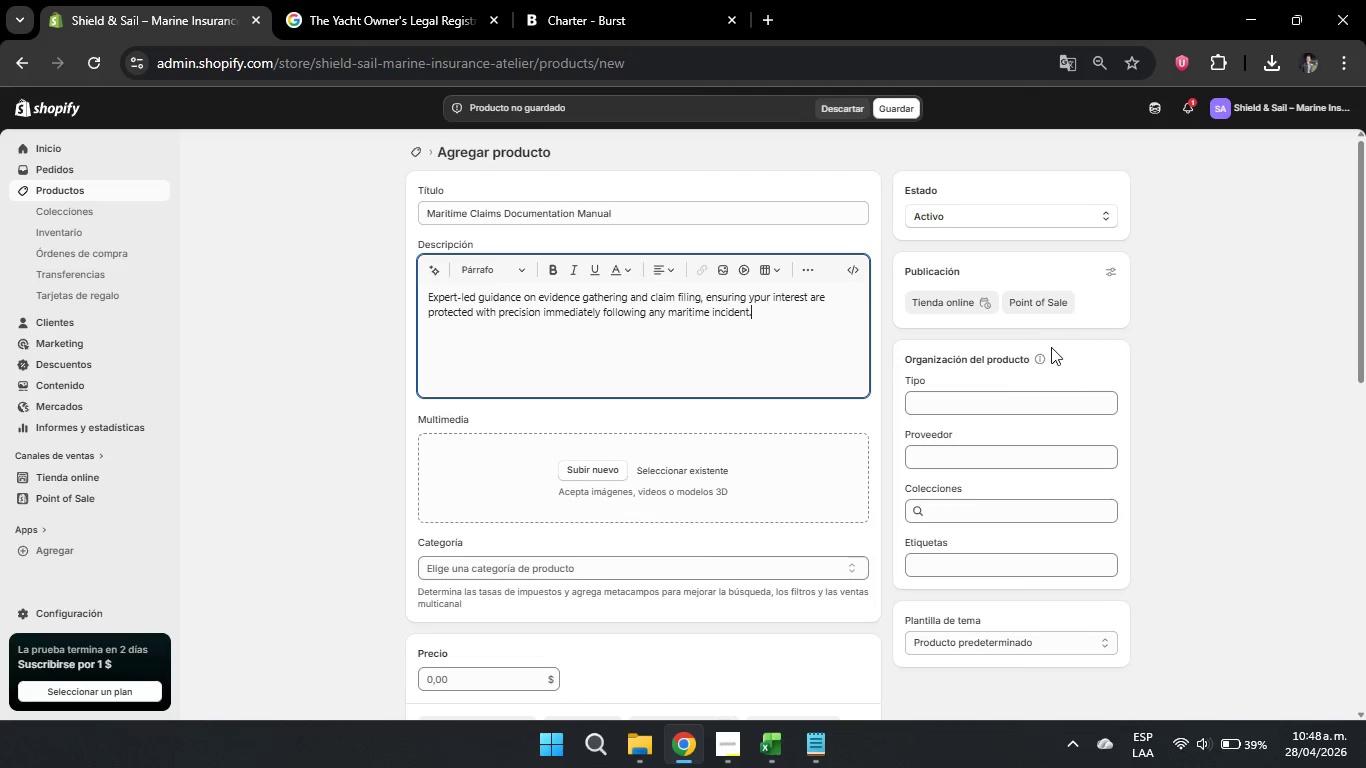 
left_click([963, 555])
 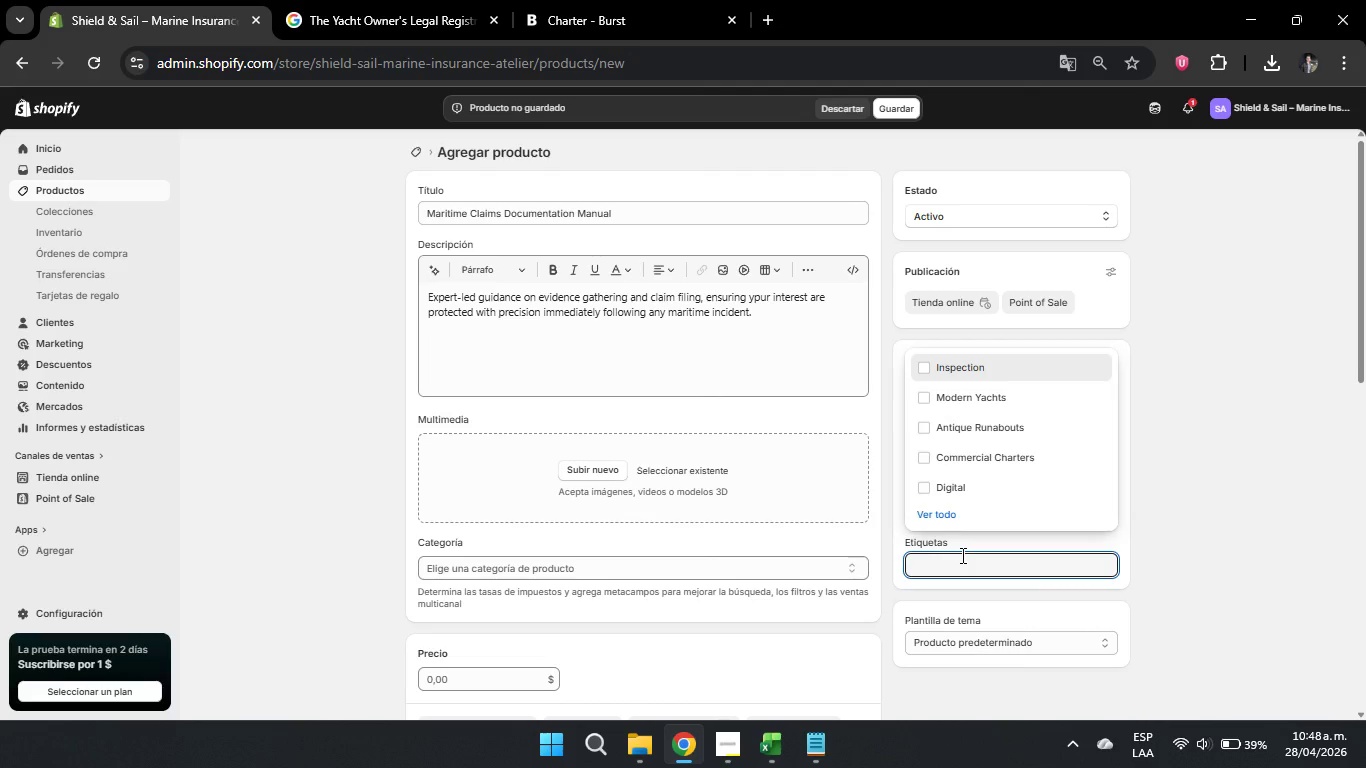 
left_click([978, 492])
 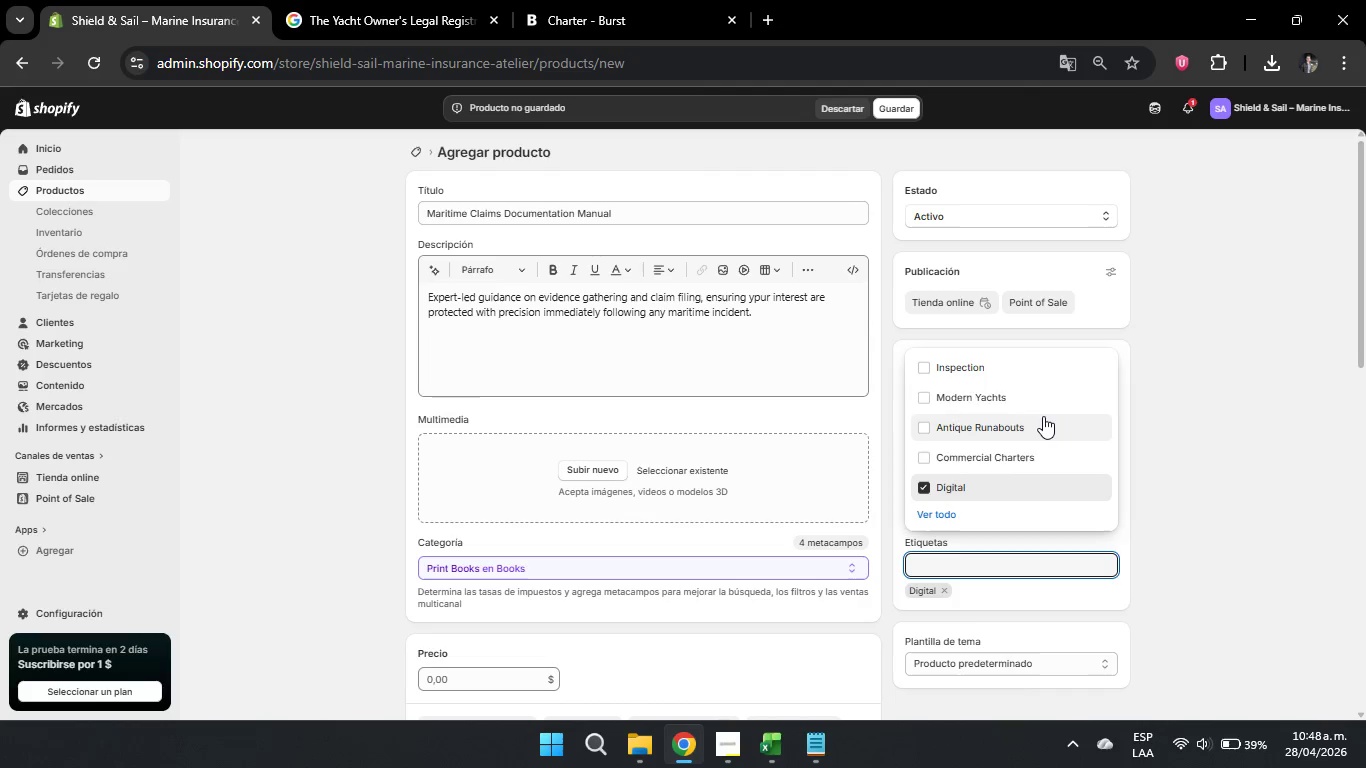 
left_click([1034, 399])
 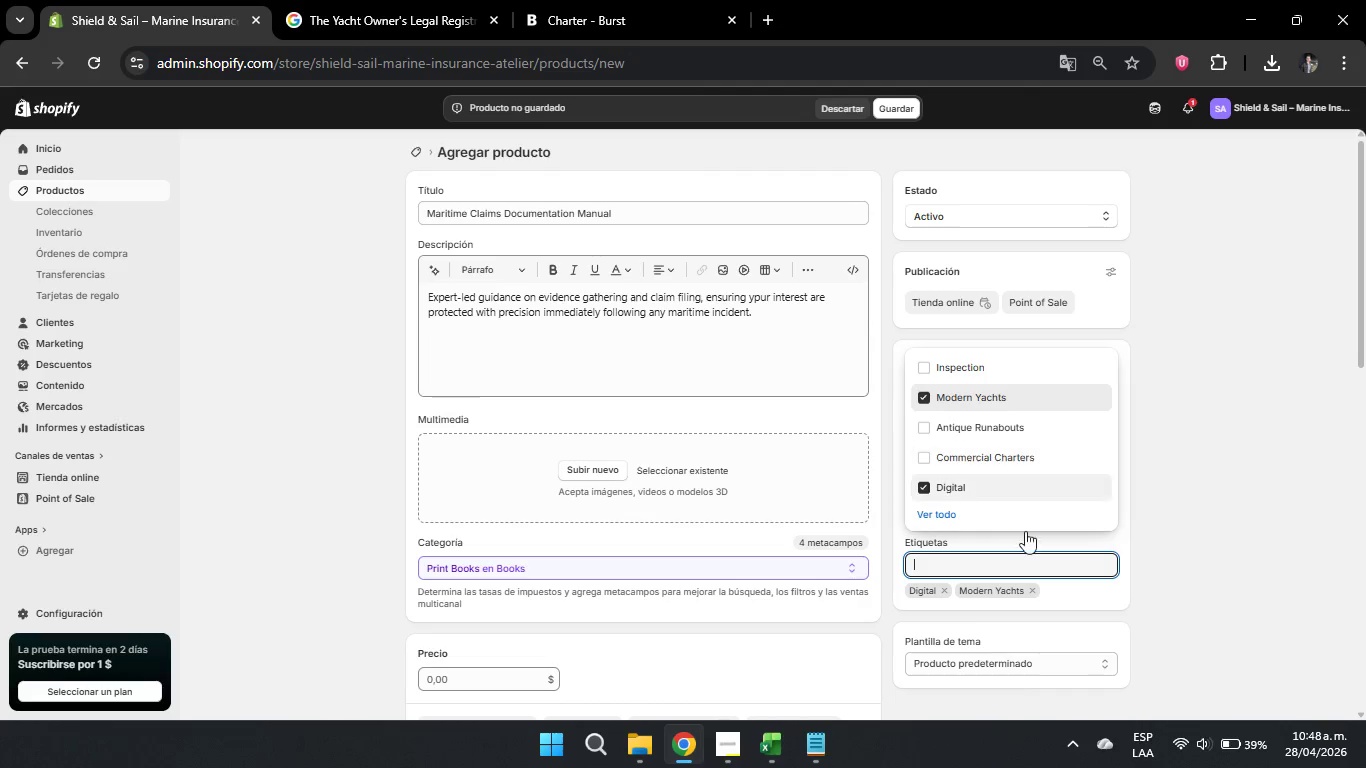 
left_click([1198, 568])
 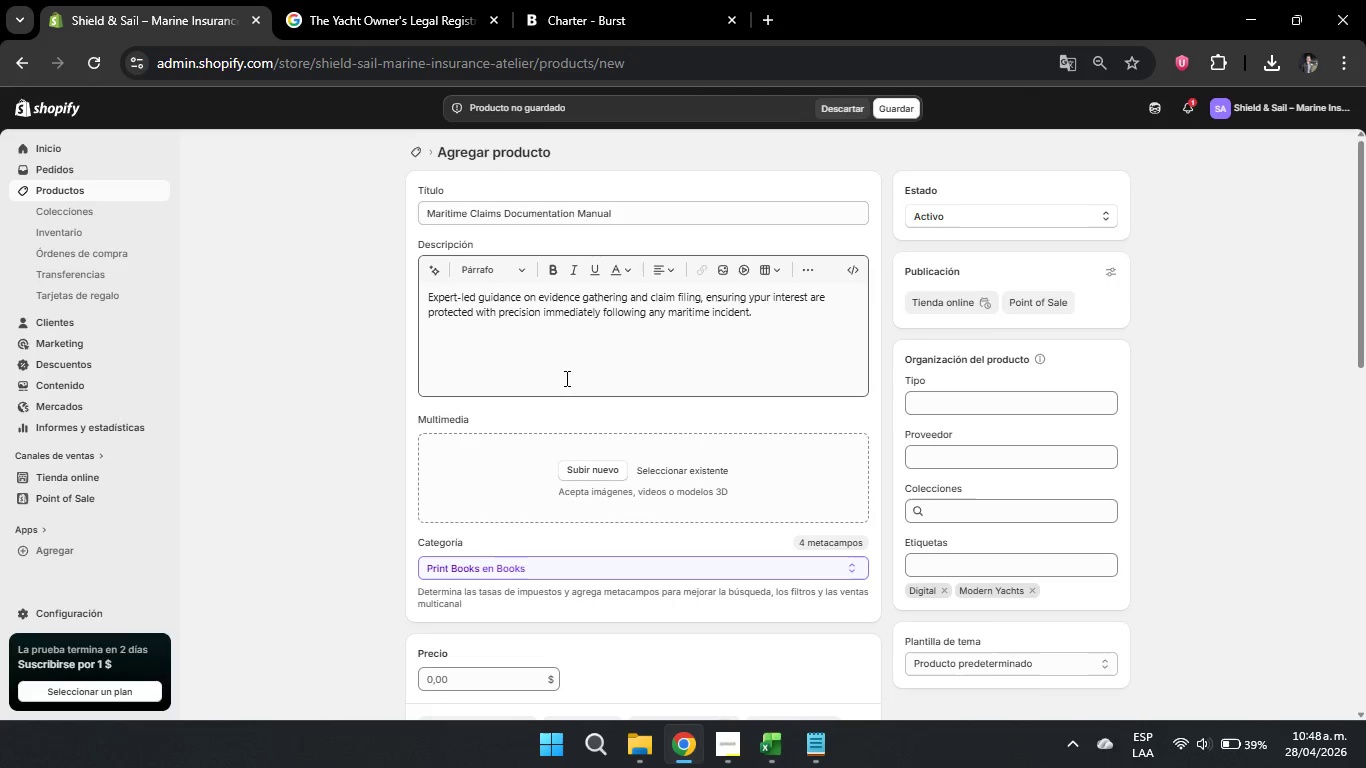 
scroll: coordinate [565, 378], scroll_direction: down, amount: 1.0
 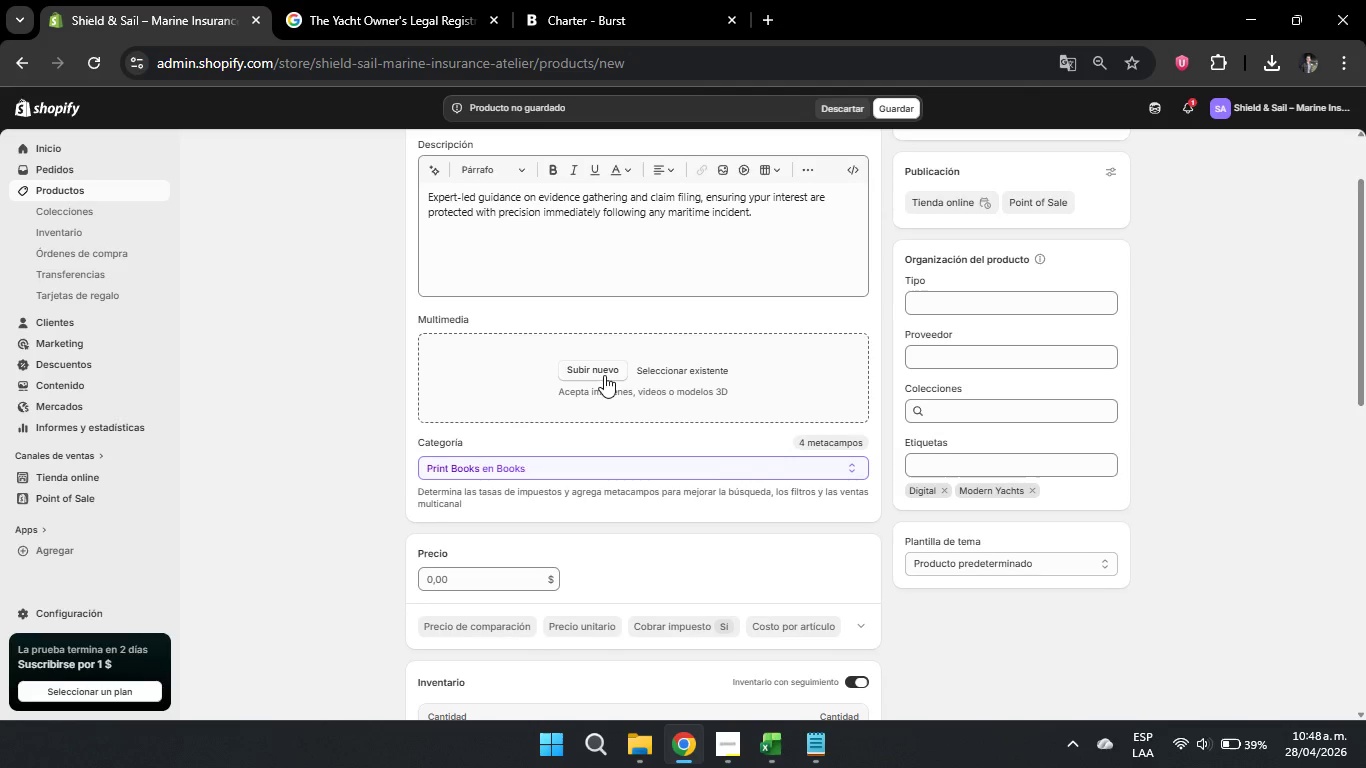 
scroll: coordinate [604, 375], scroll_direction: none, amount: 0.0
 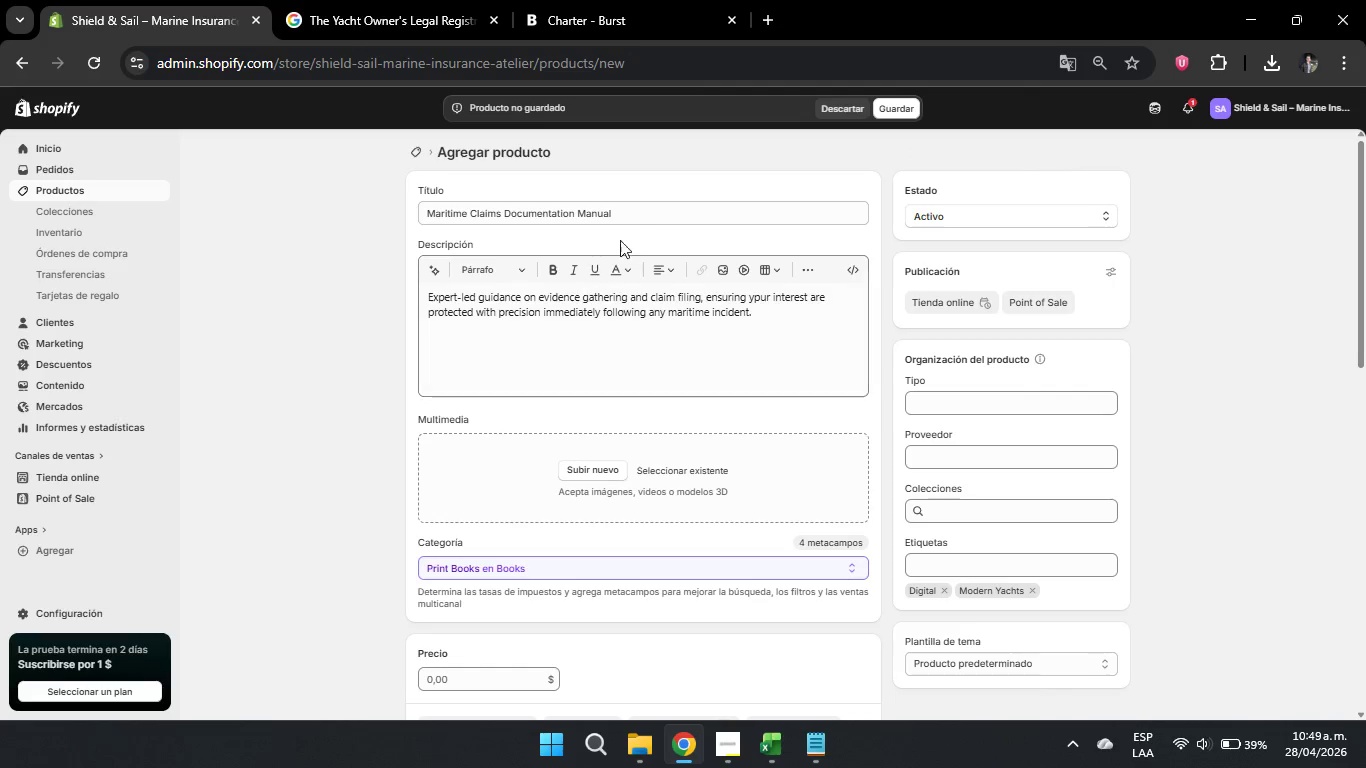 
left_click_drag(start_coordinate=[656, 213], to_coordinate=[129, 212])
 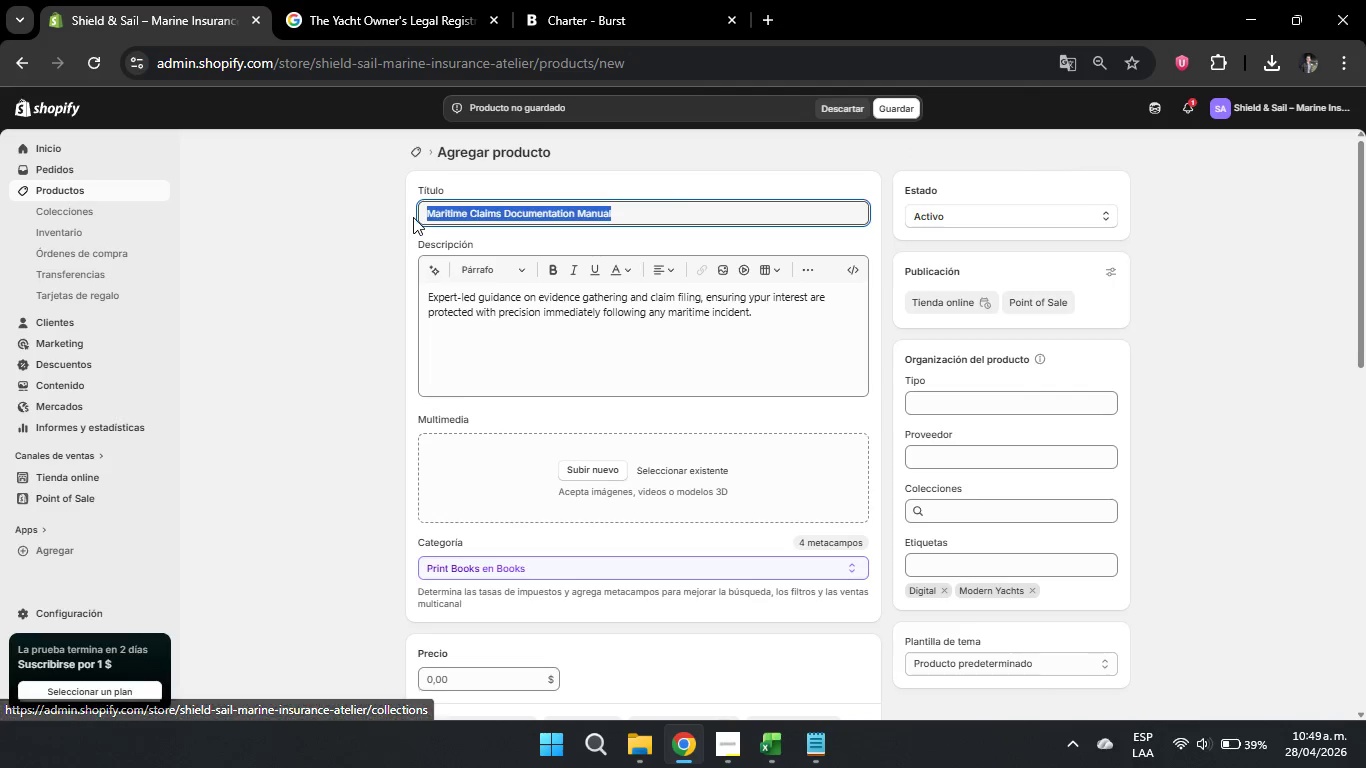 
key(Control+C)
 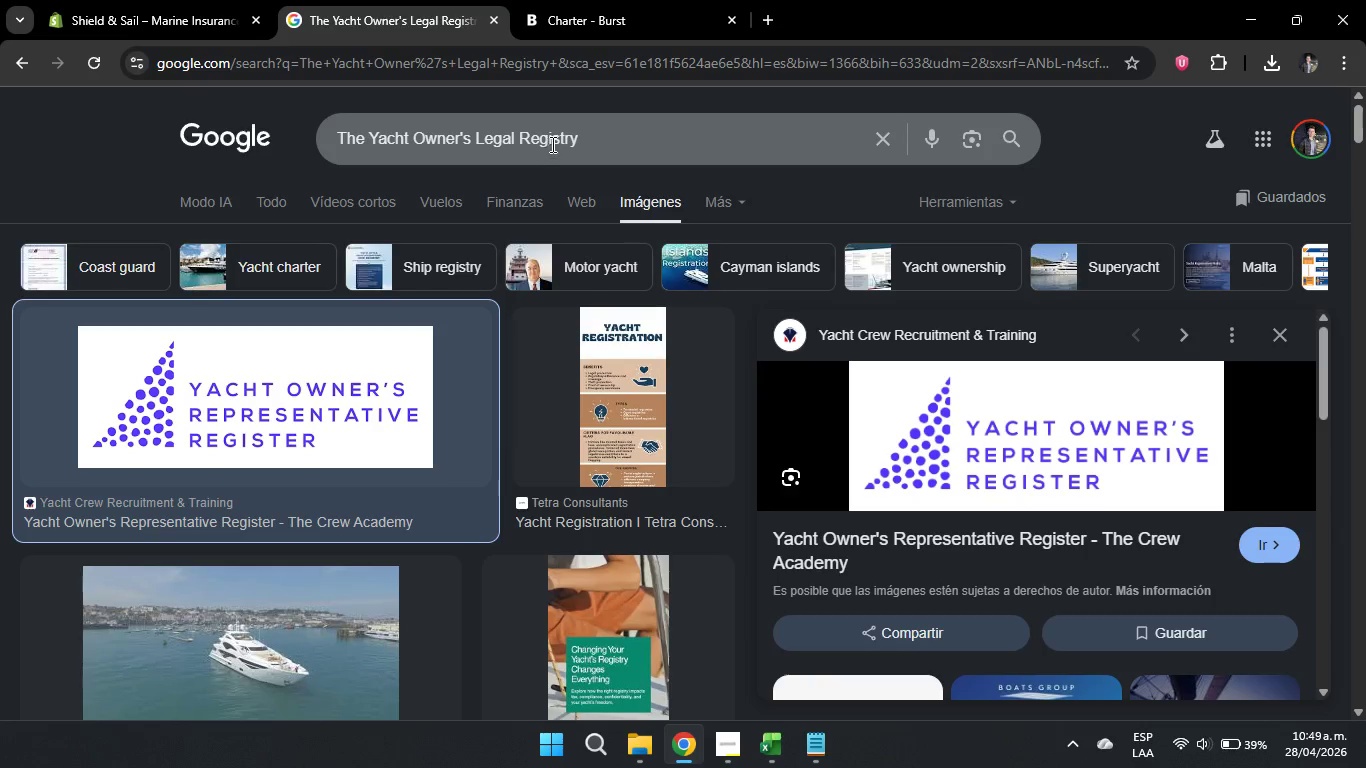 
left_click_drag(start_coordinate=[595, 146], to_coordinate=[255, 210])
 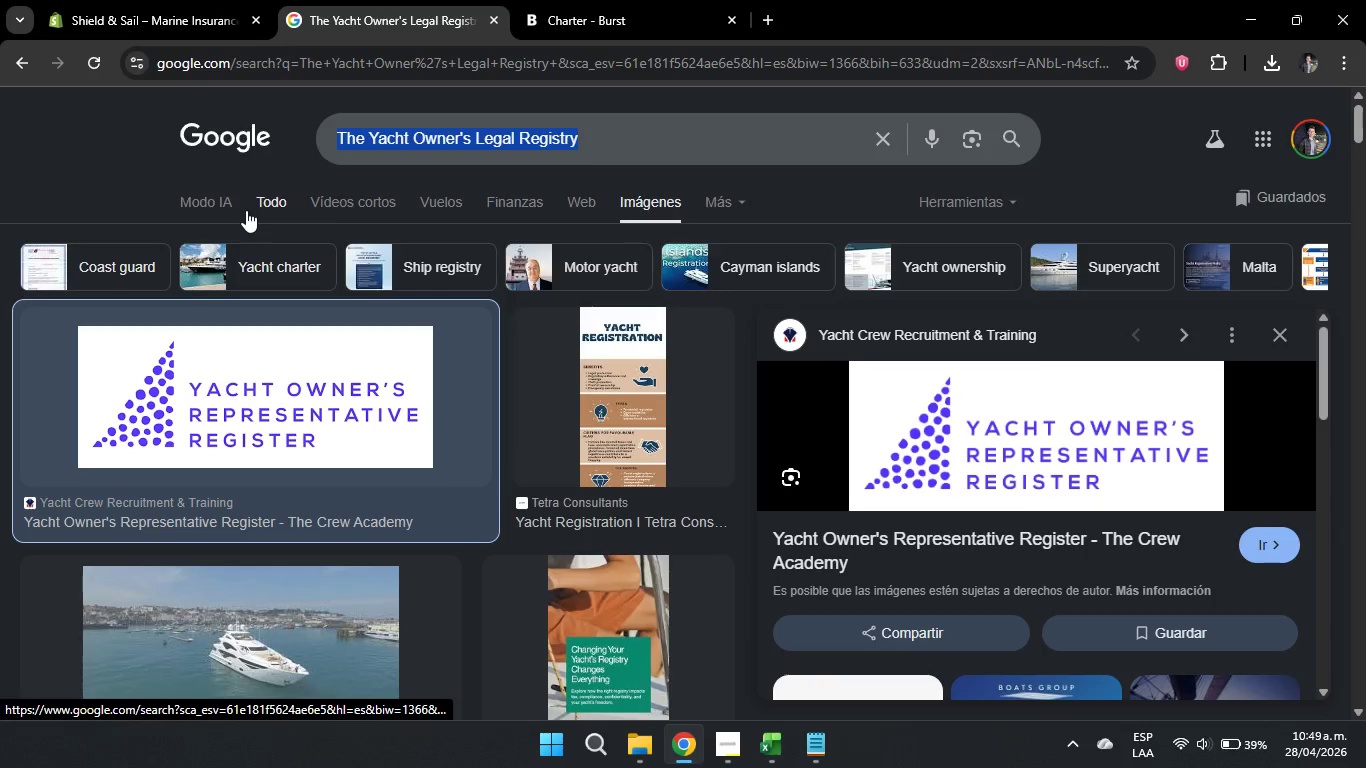 
key(Backspace)
 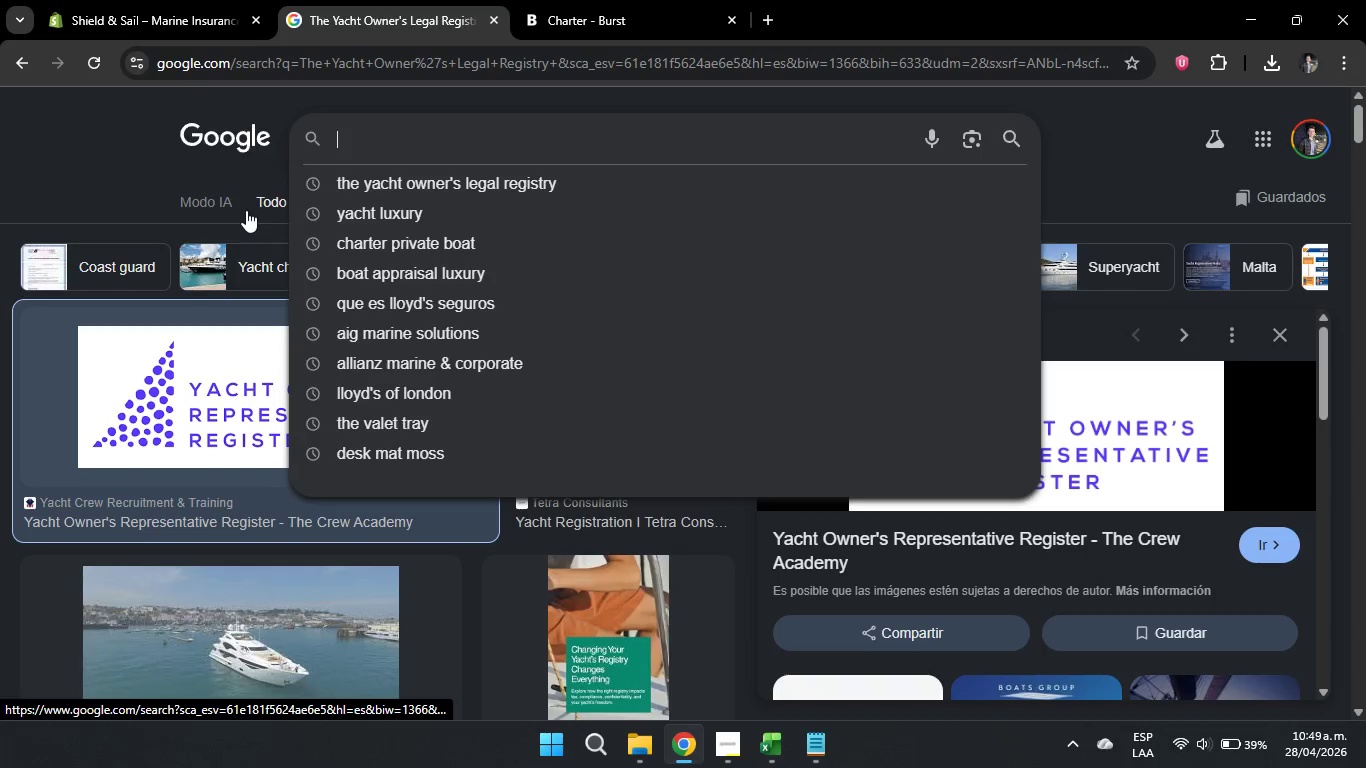 
key(Control+ControlLeft)
 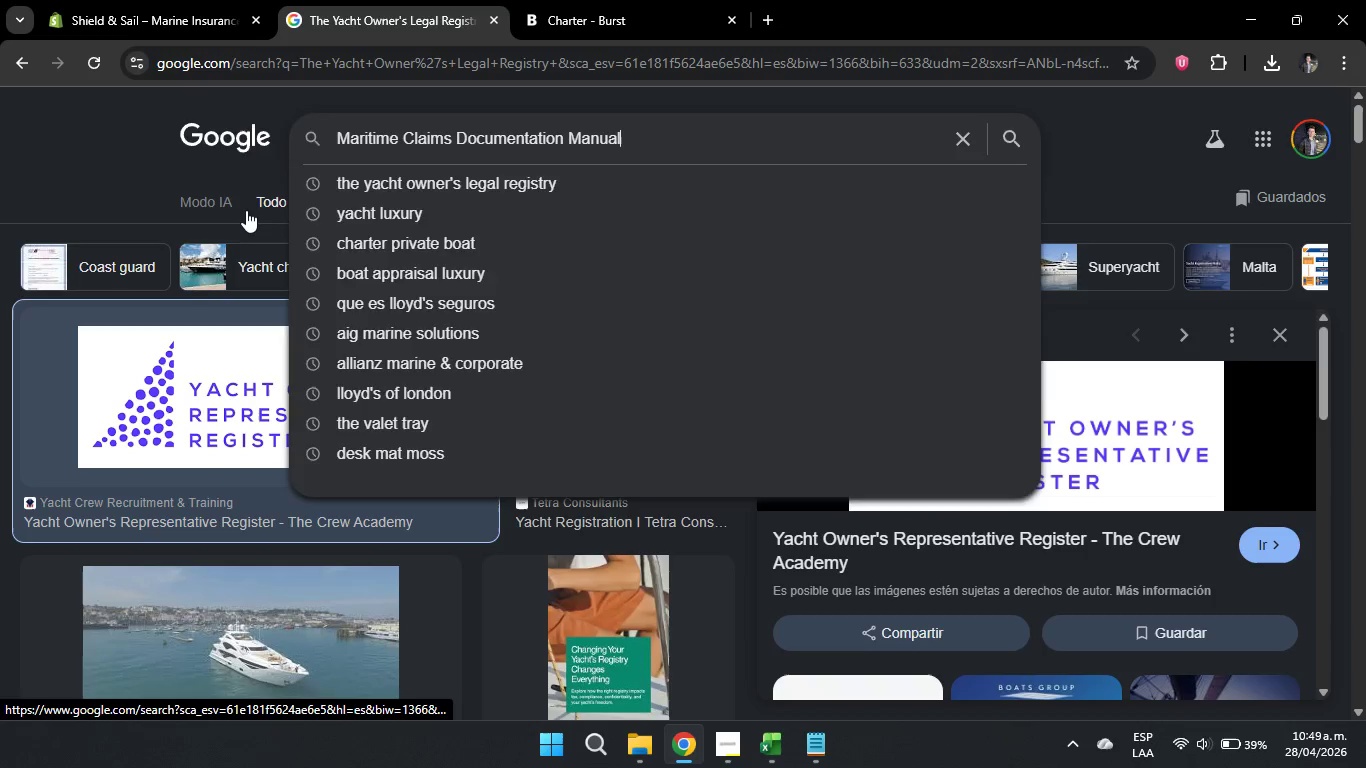 
key(Control+V)
 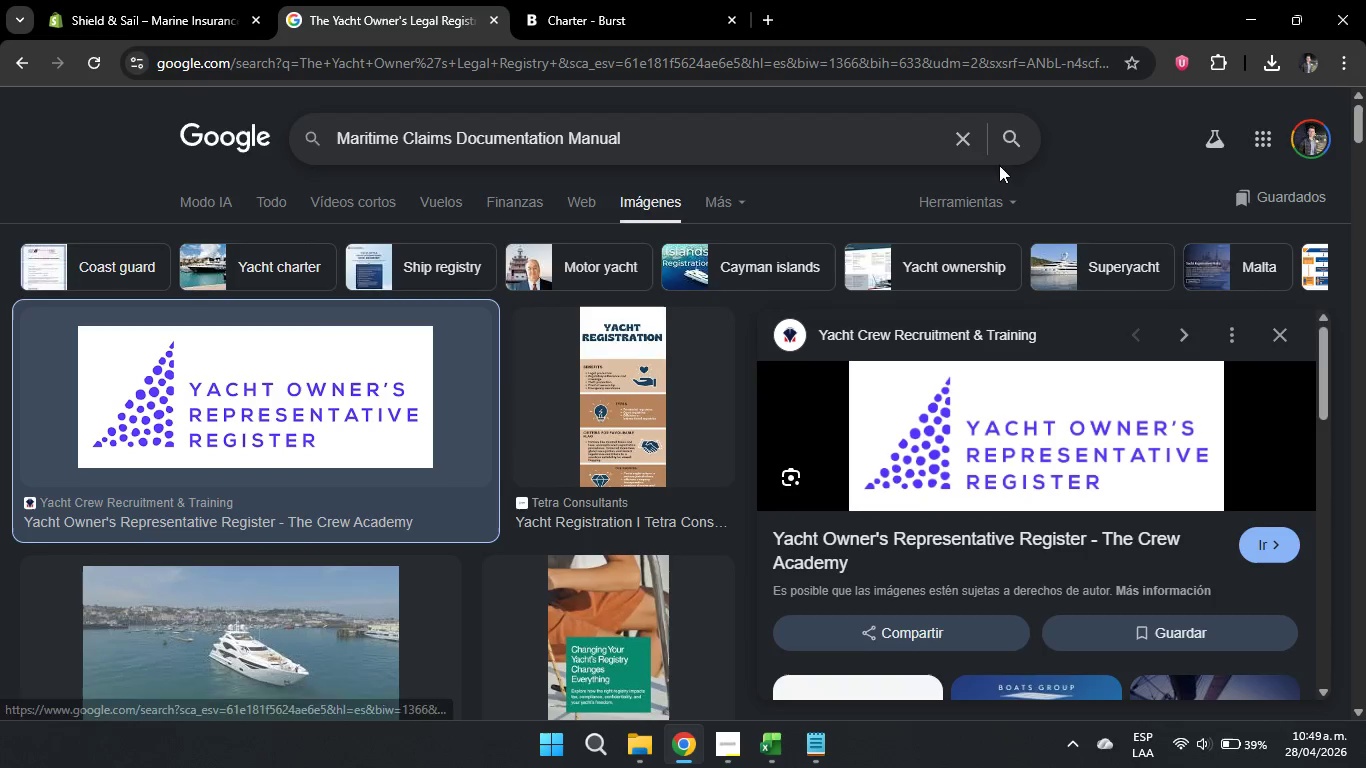 
left_click([1010, 148])
 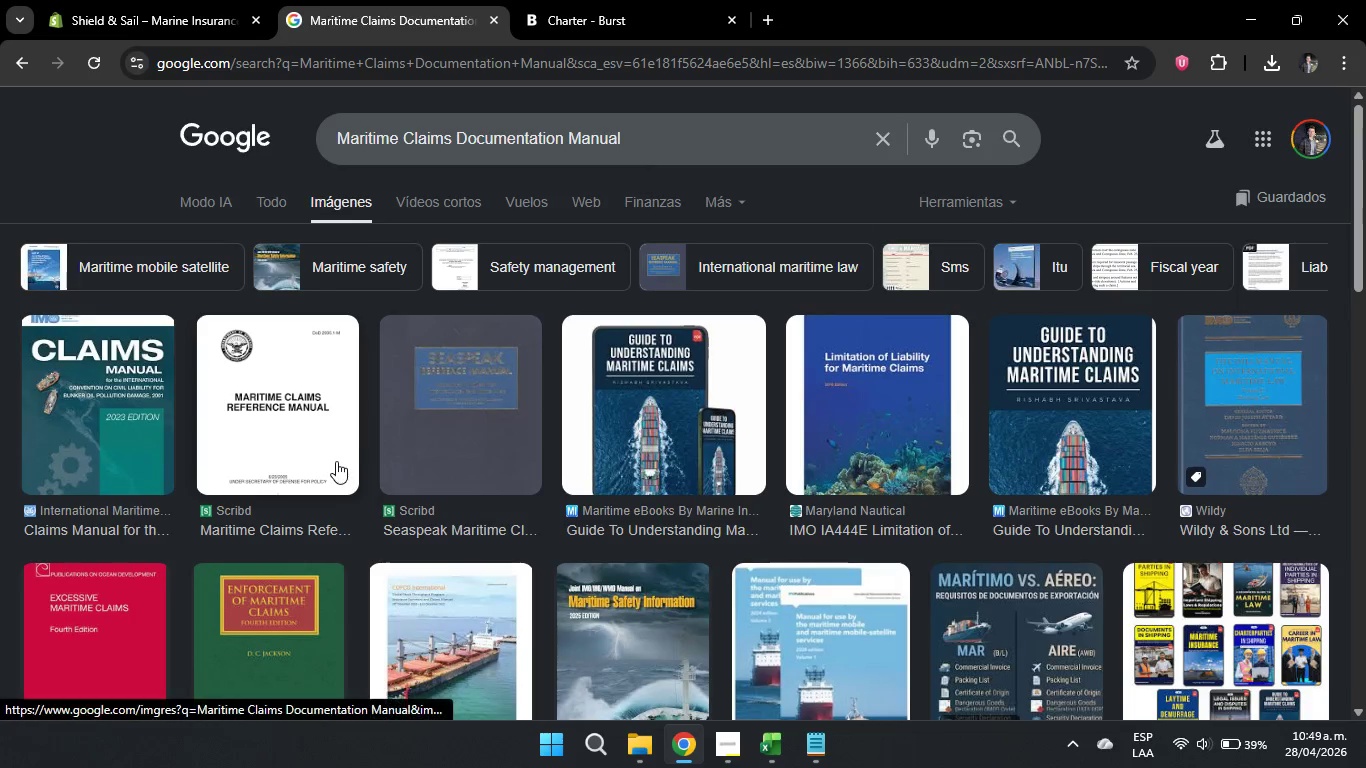 
scroll: coordinate [659, 453], scroll_direction: down, amount: 1.0
 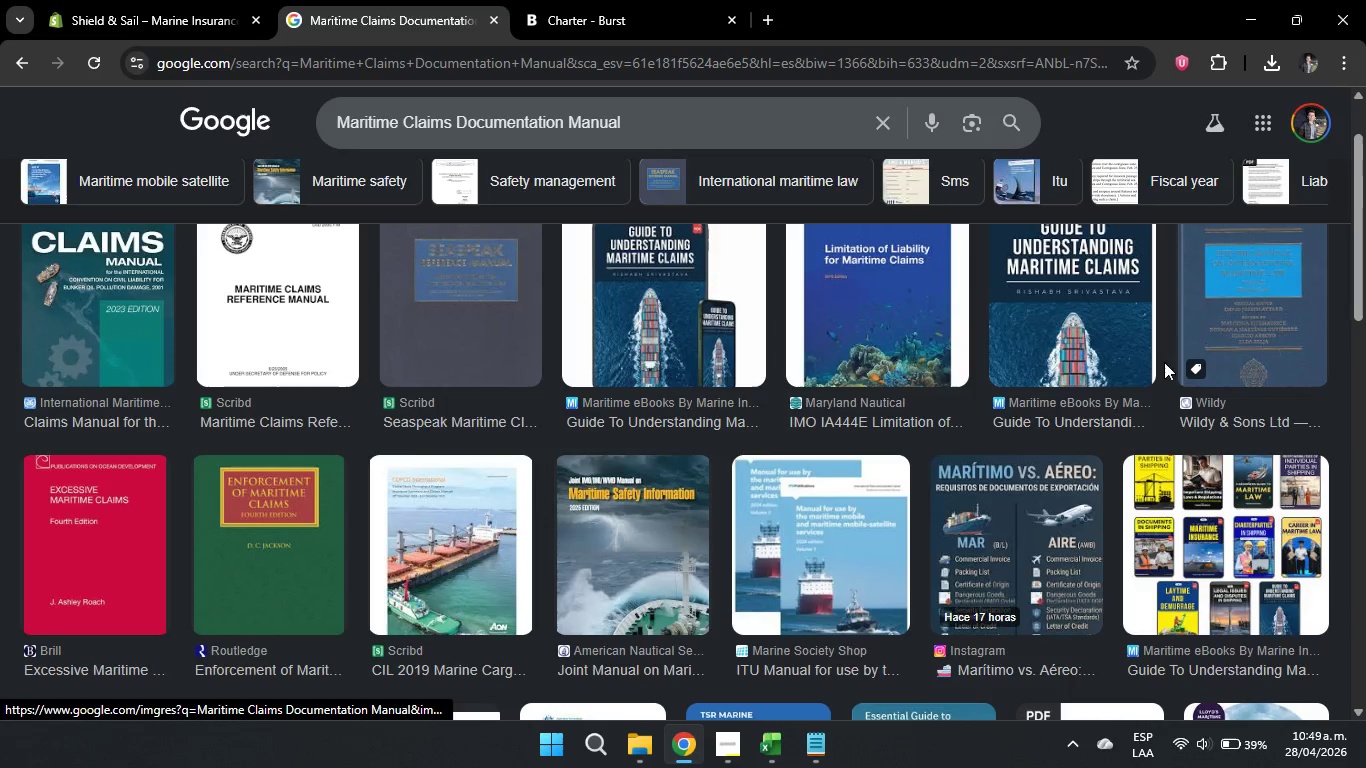 
scroll: coordinate [1133, 362], scroll_direction: up, amount: 1.0
 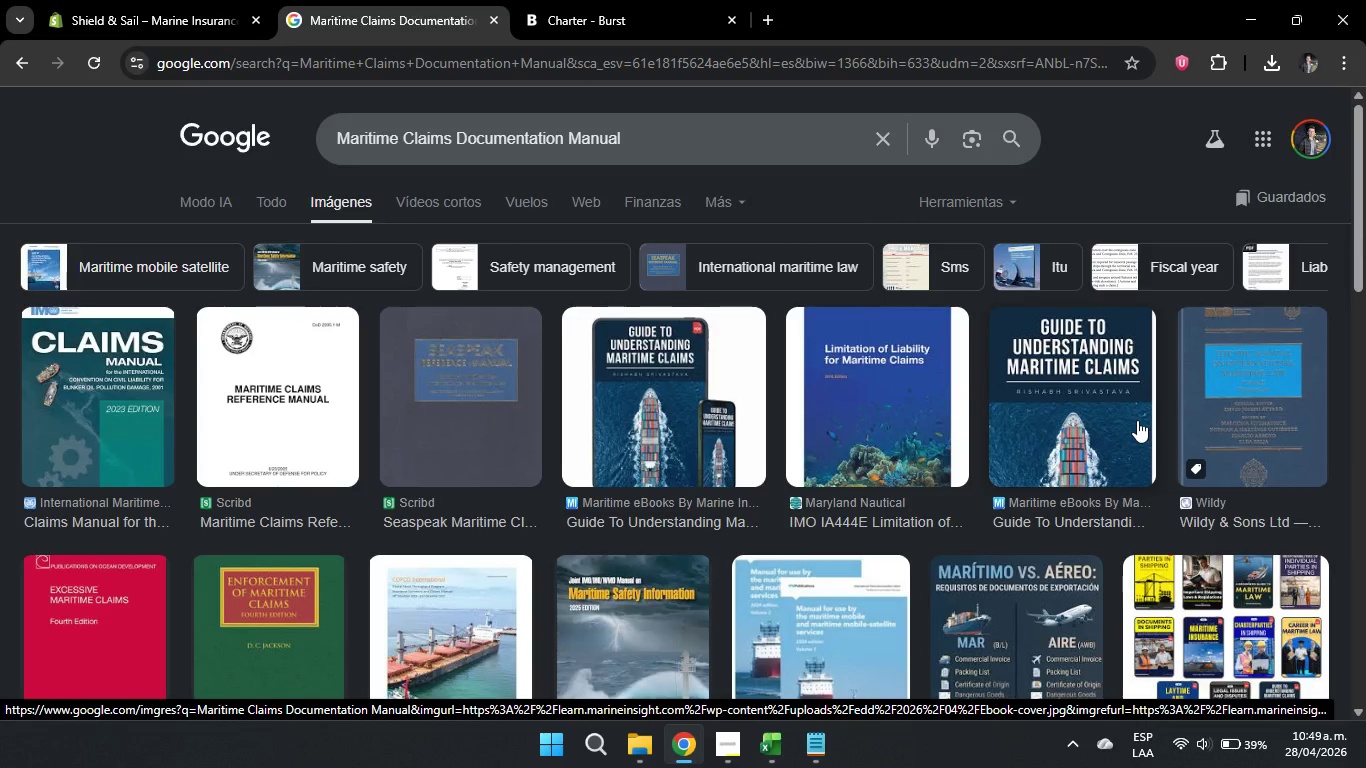 
scroll: coordinate [1131, 427], scroll_direction: none, amount: 0.0
 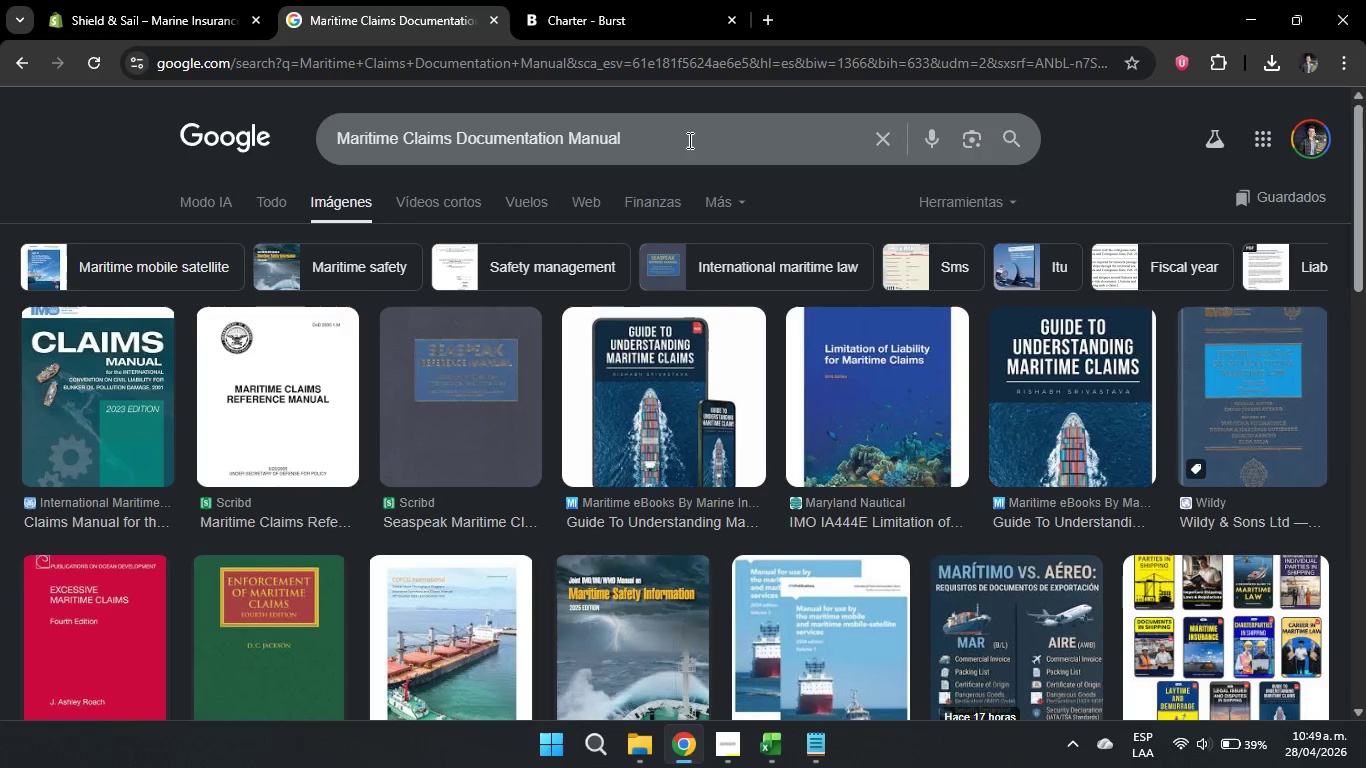 
left_click_drag(start_coordinate=[700, 132], to_coordinate=[459, 130])
 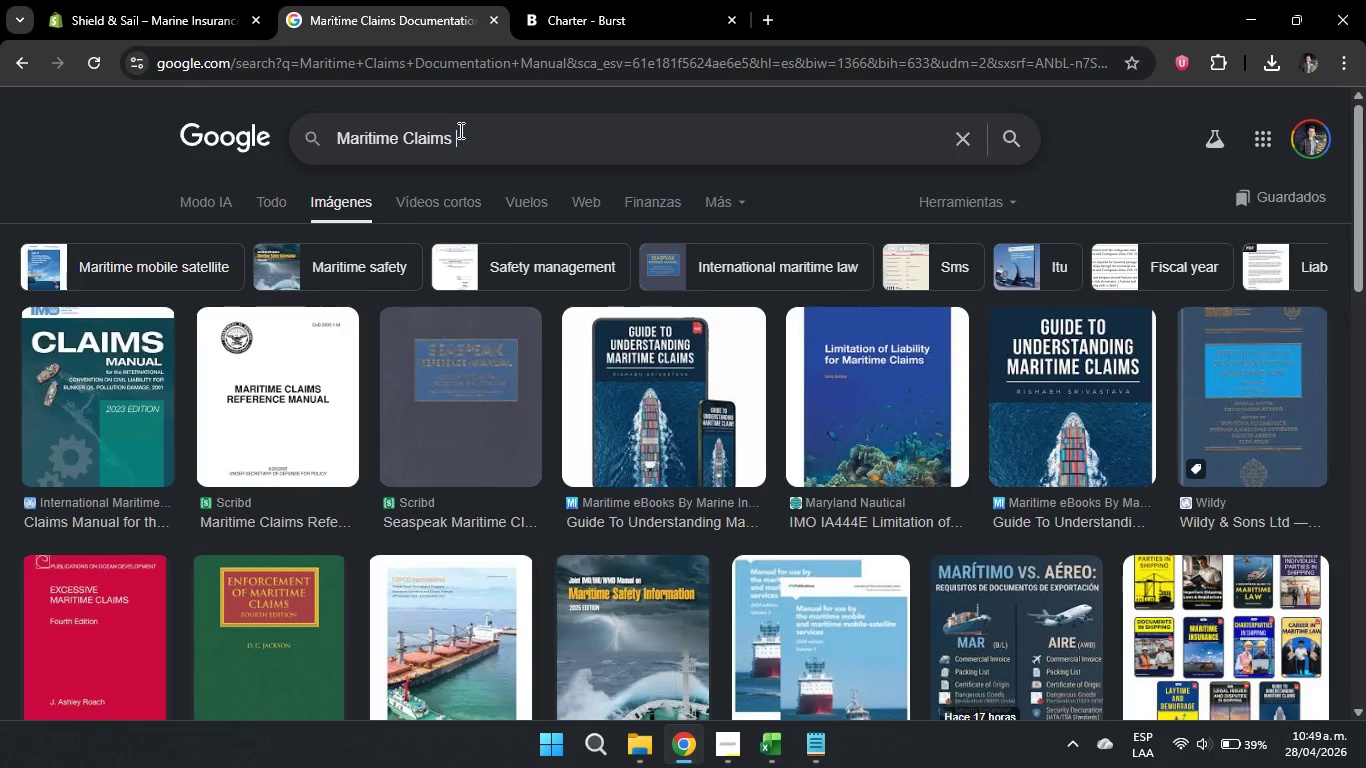 
key(Backspace)
 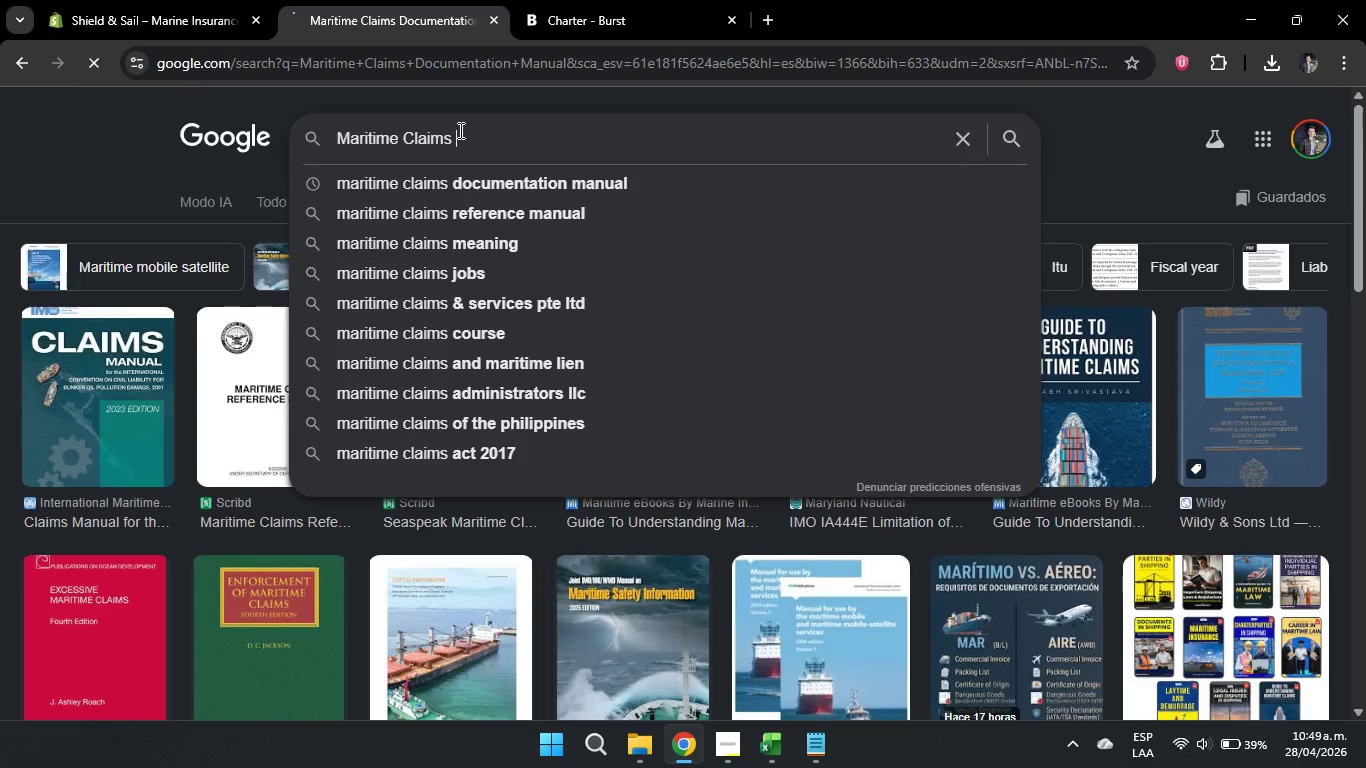 
key(Enter)
 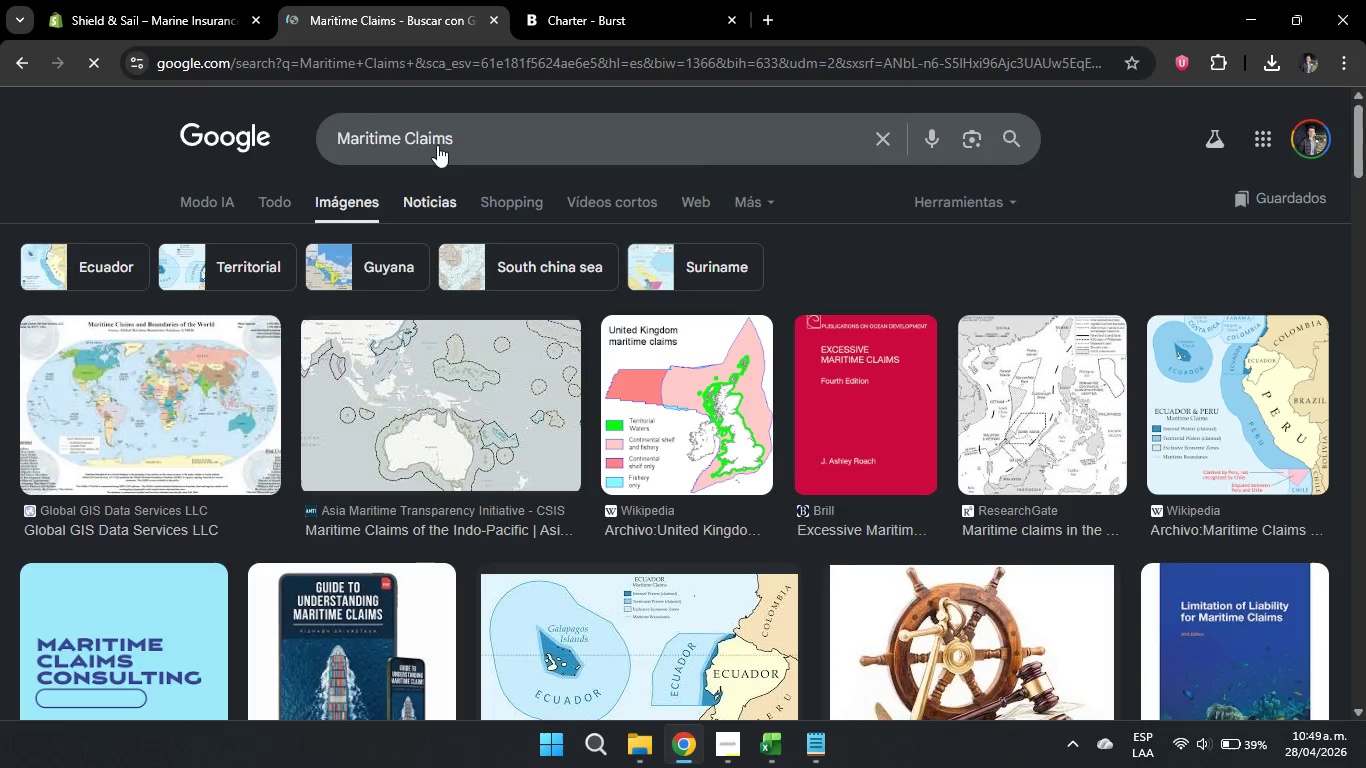 
left_click_drag(start_coordinate=[497, 145], to_coordinate=[405, 150])
 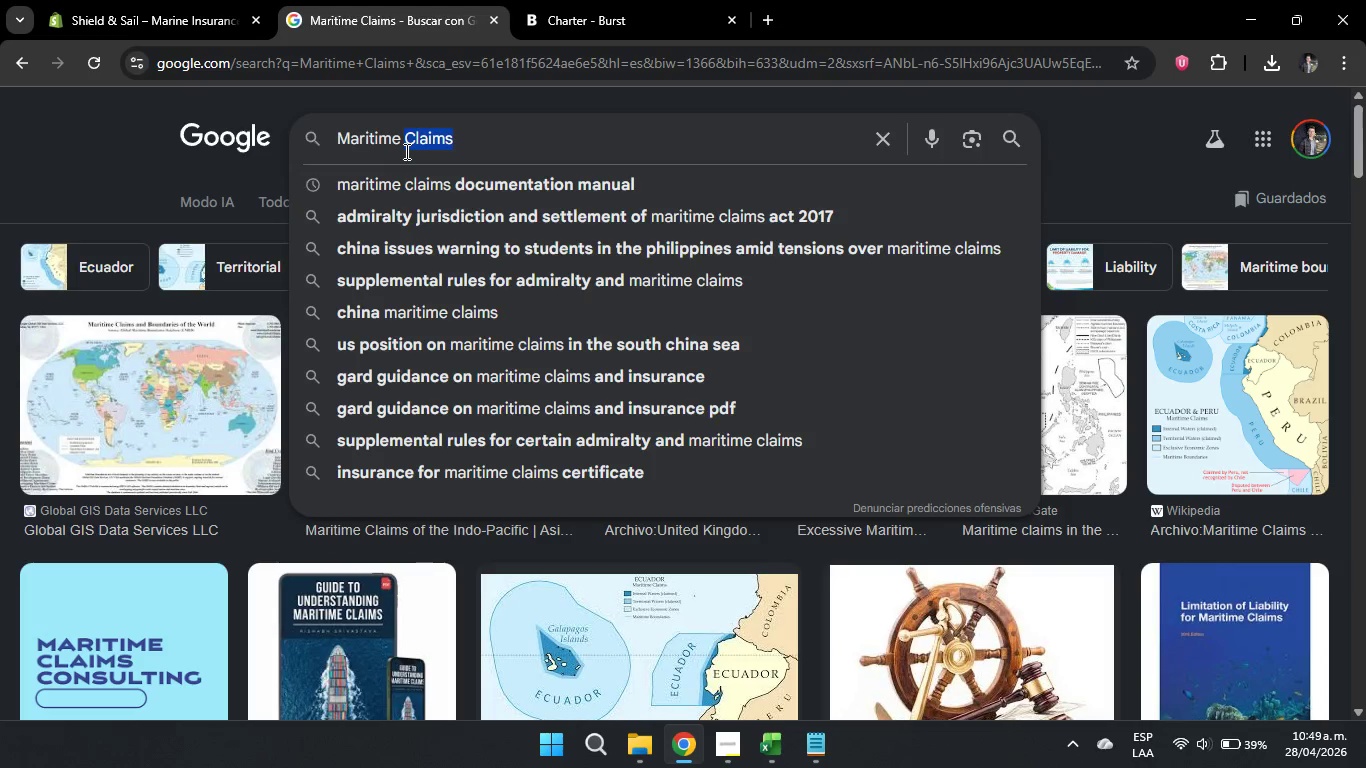 
key(Backspace)
type(ya)
 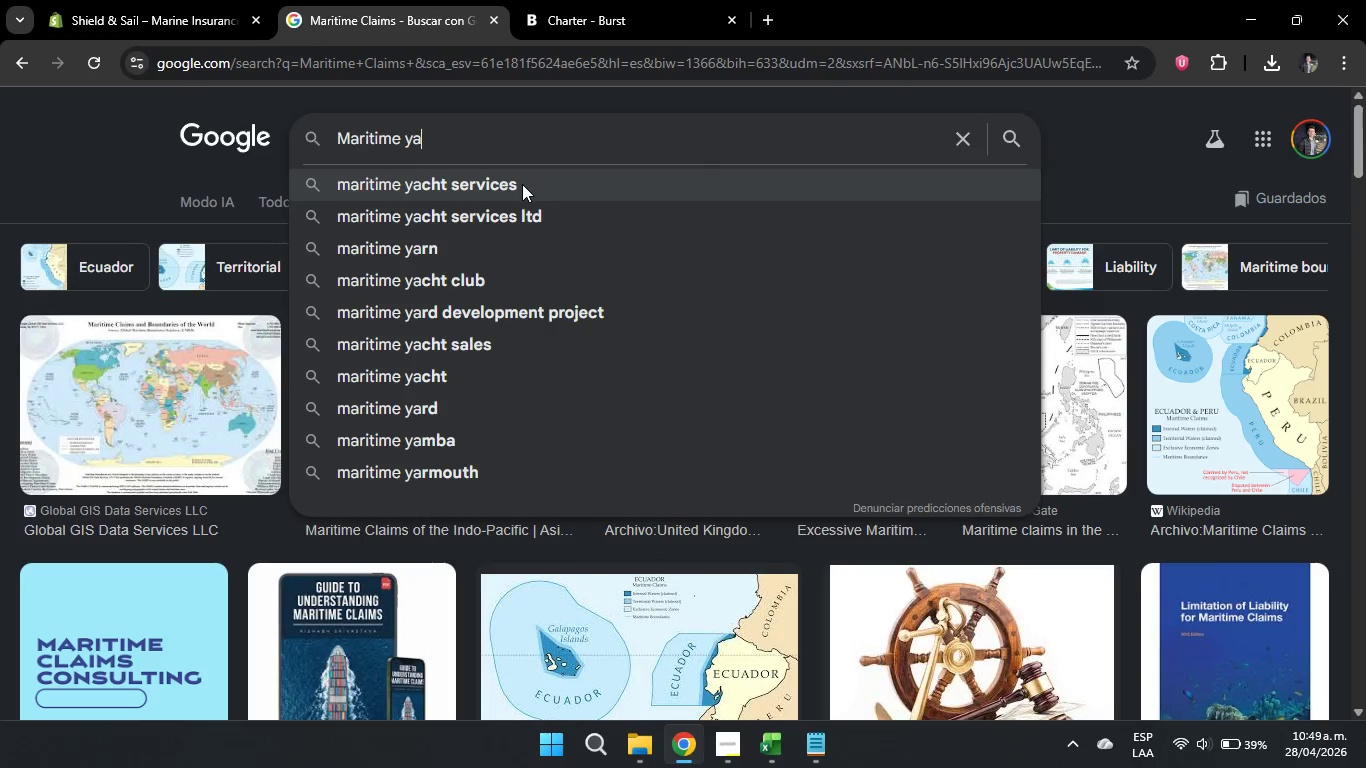 
left_click([521, 189])
 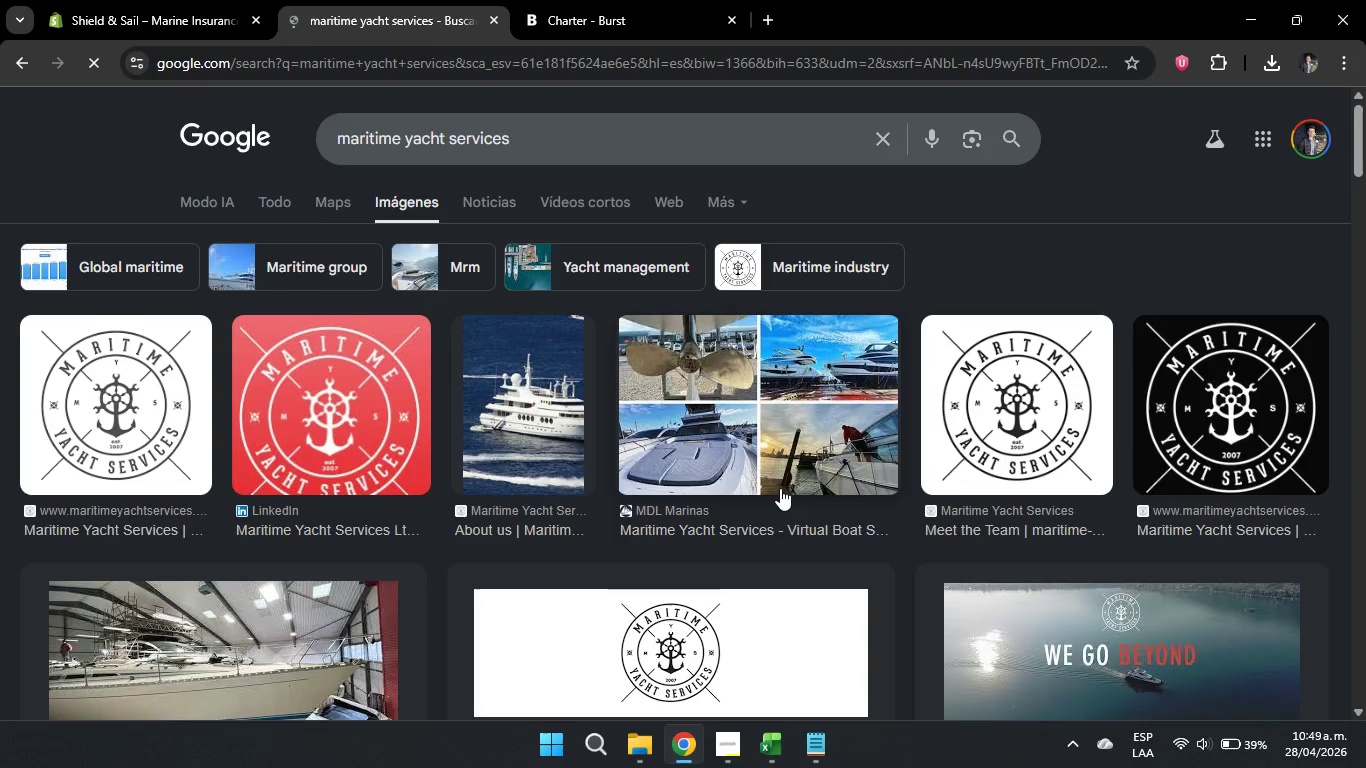 
scroll: coordinate [835, 496], scroll_direction: none, amount: 0.0
 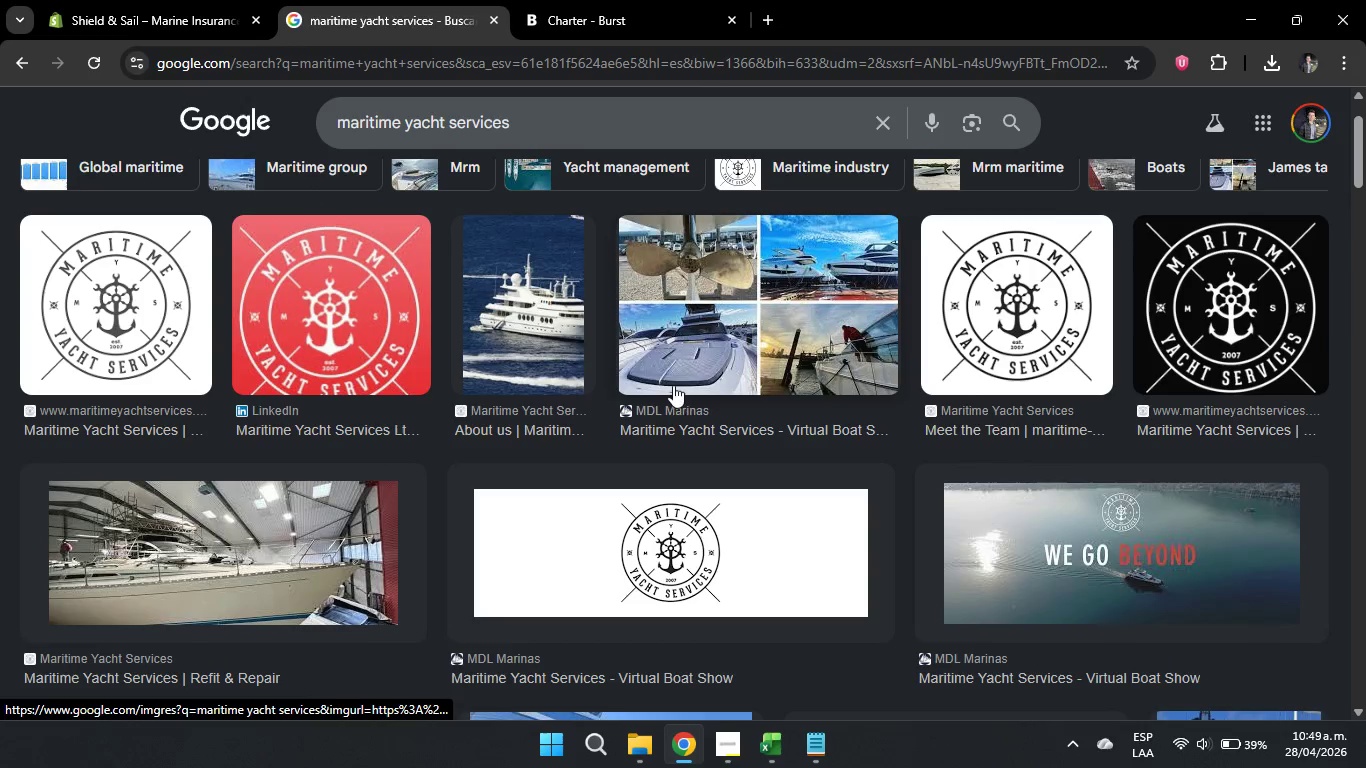 
left_click([810, 374])
 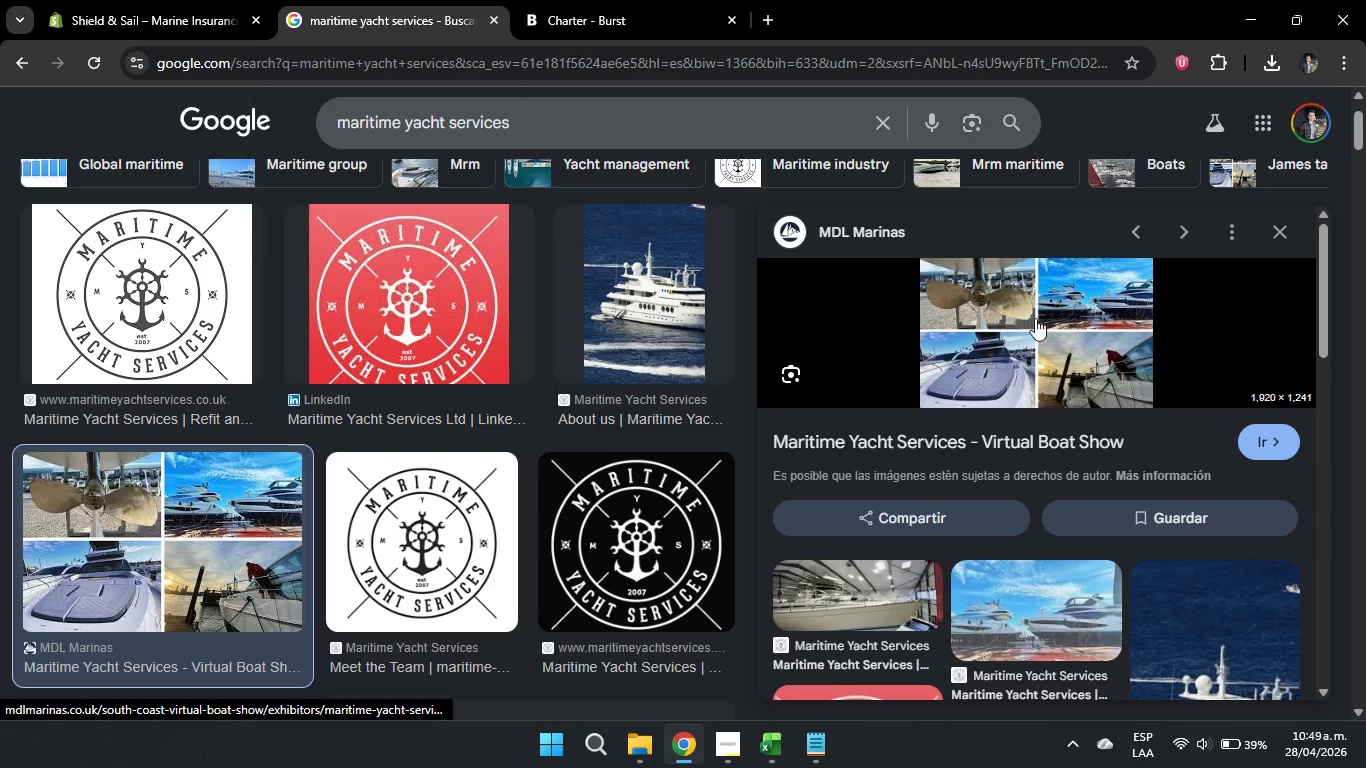 
scroll: coordinate [787, 334], scroll_direction: none, amount: 0.0
 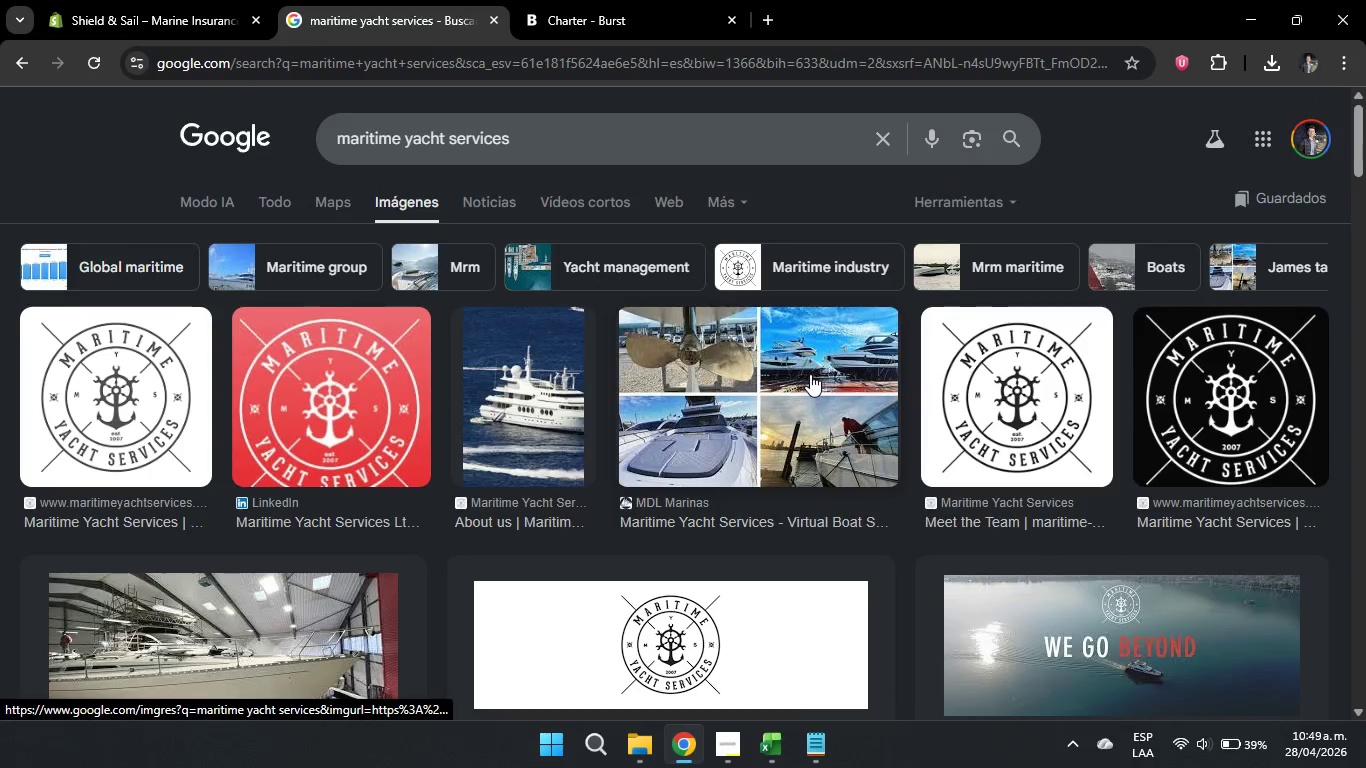 
scroll: coordinate [1119, 468], scroll_direction: down, amount: 7.0
 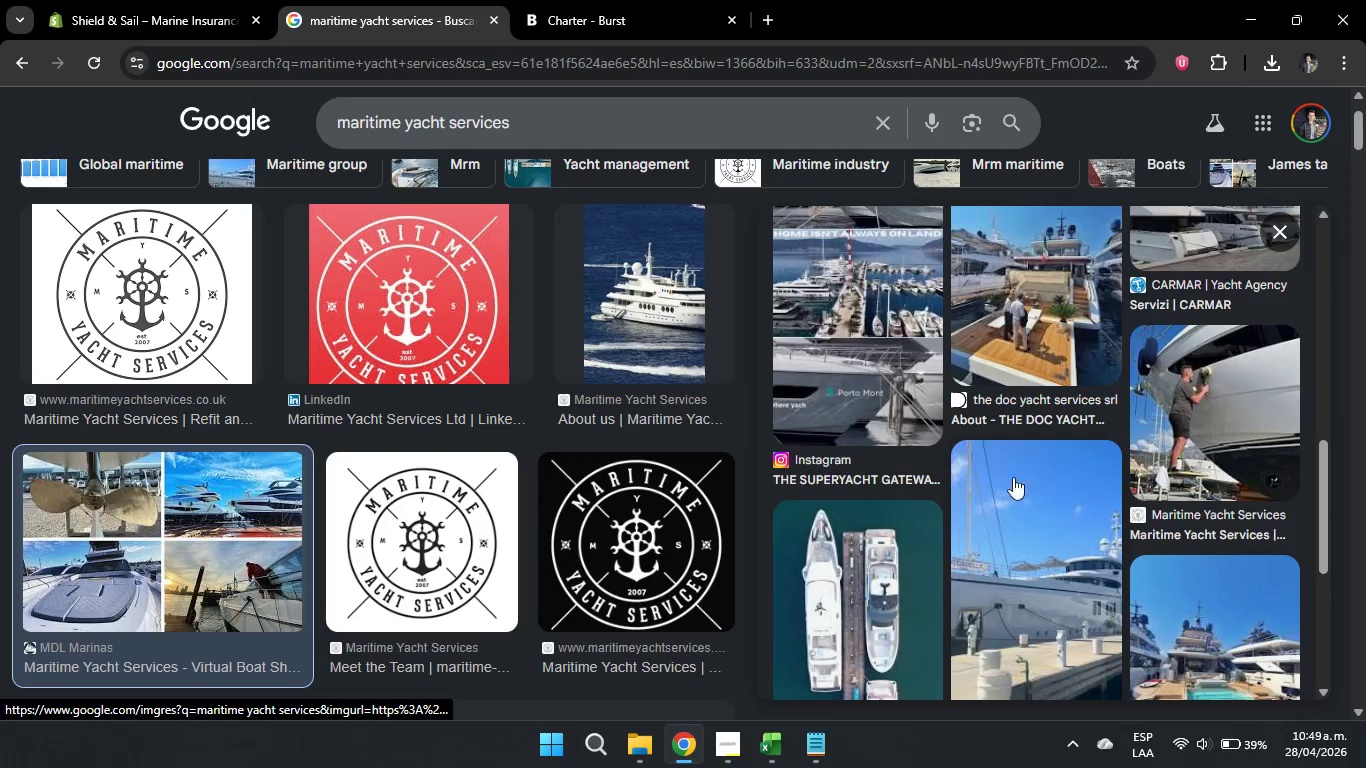 
scroll: coordinate [999, 477], scroll_direction: none, amount: 0.0
 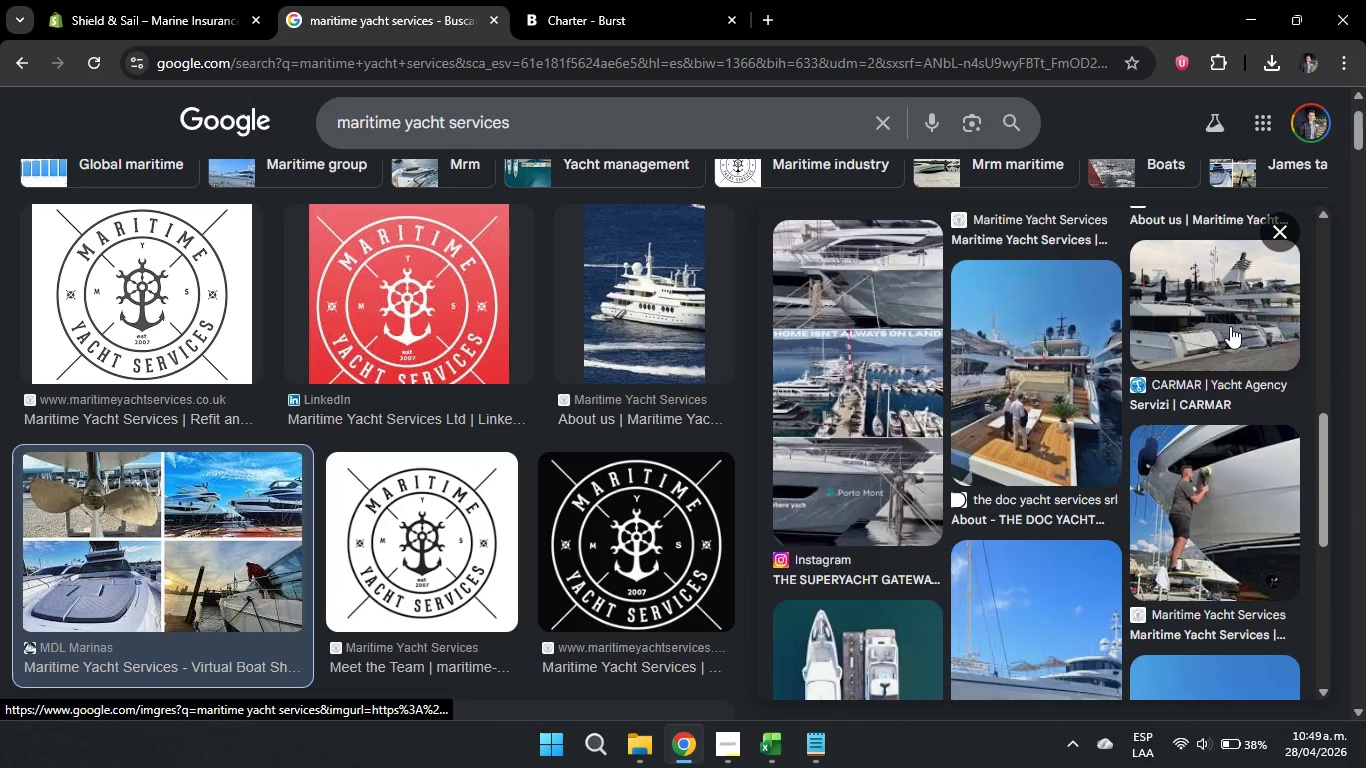 
left_click([1230, 326])
 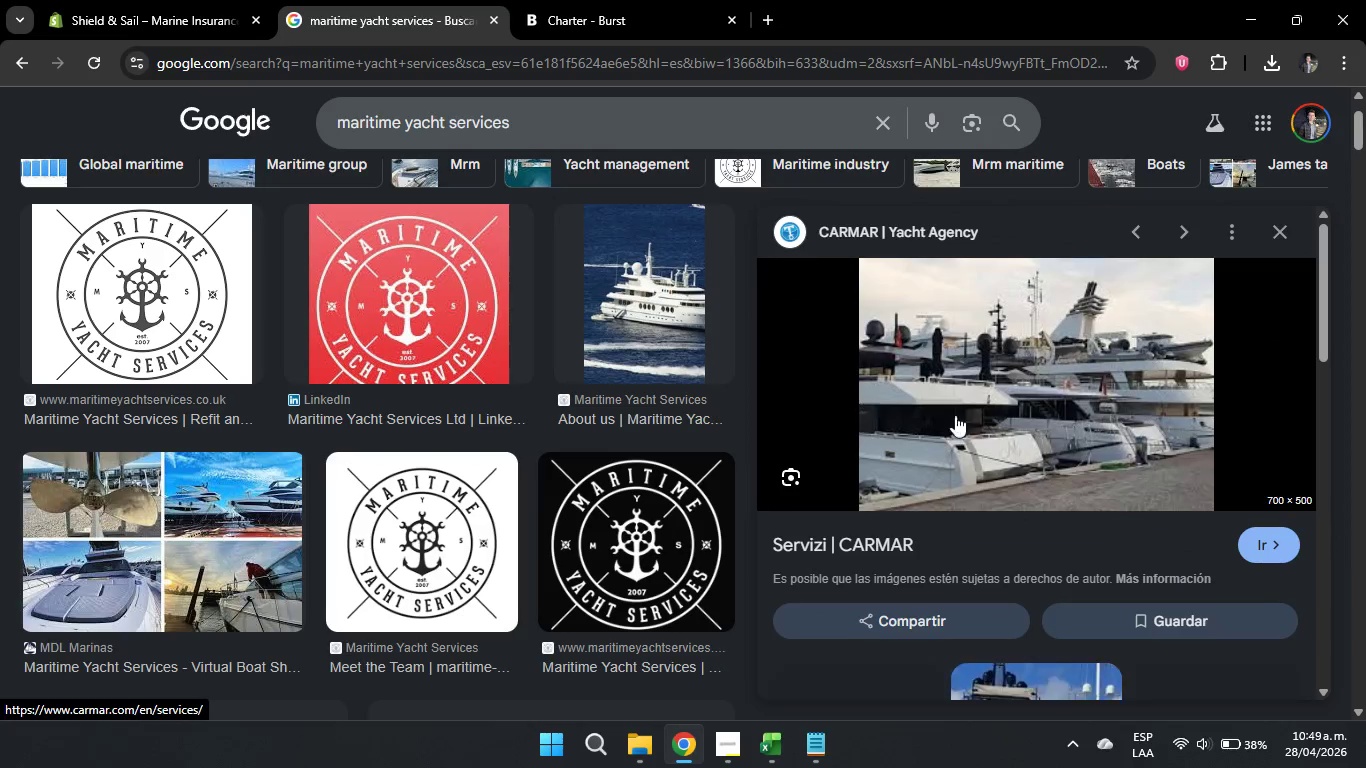 
right_click([968, 407])
 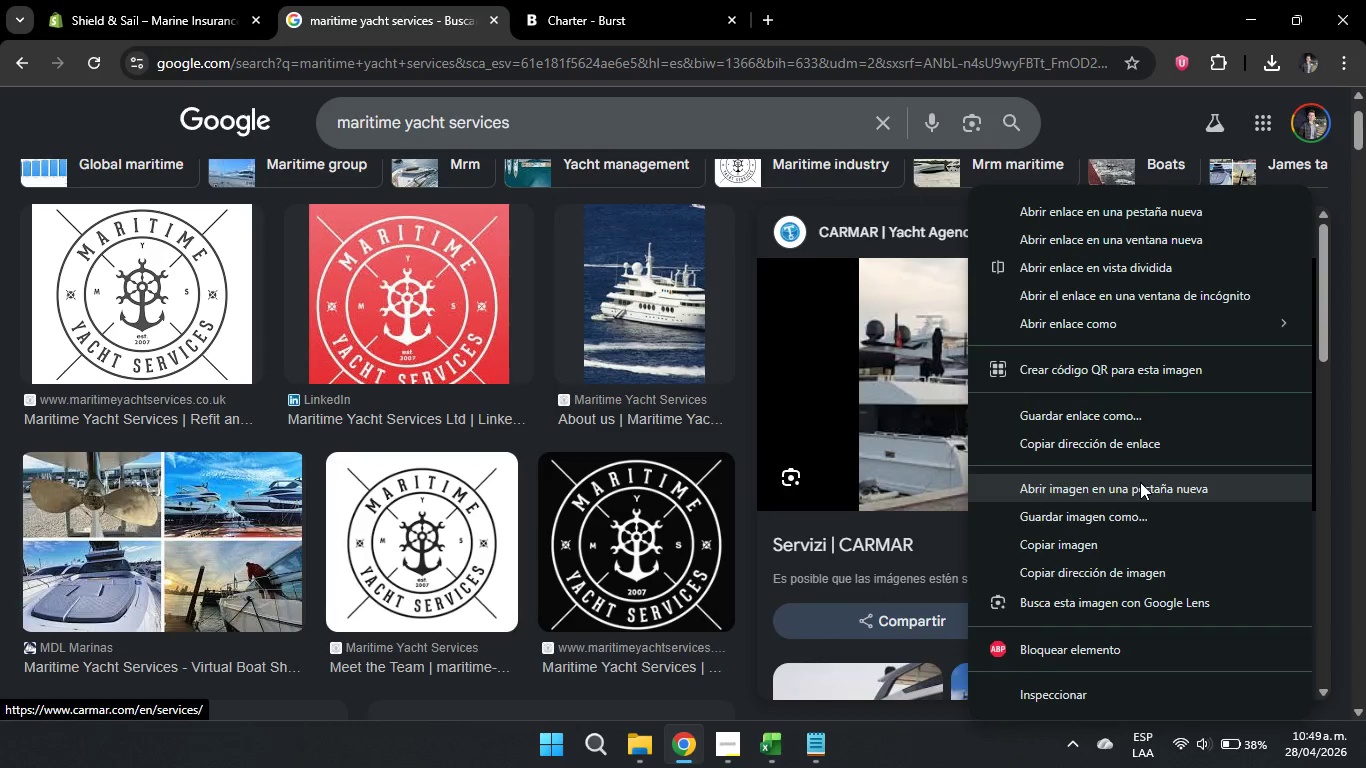 
left_click([1137, 489])
 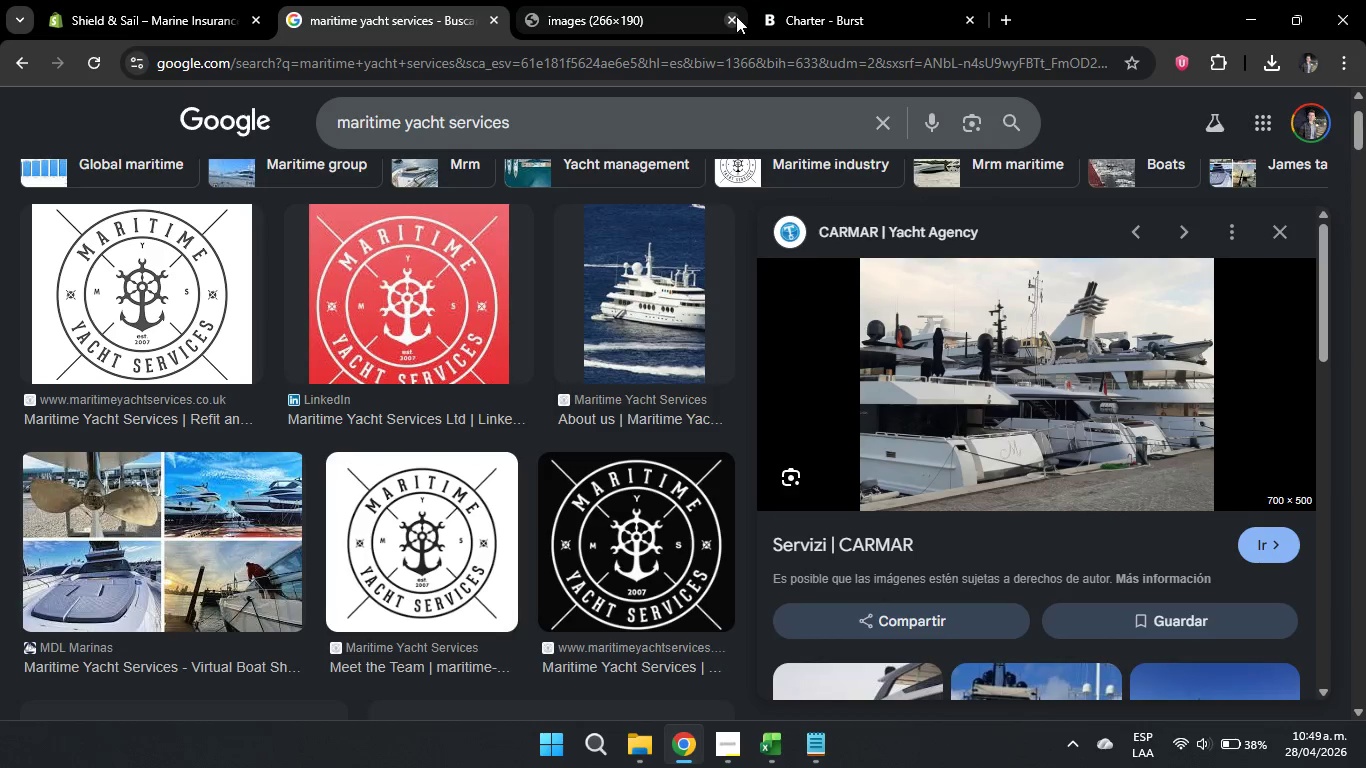 
right_click([1072, 379])
 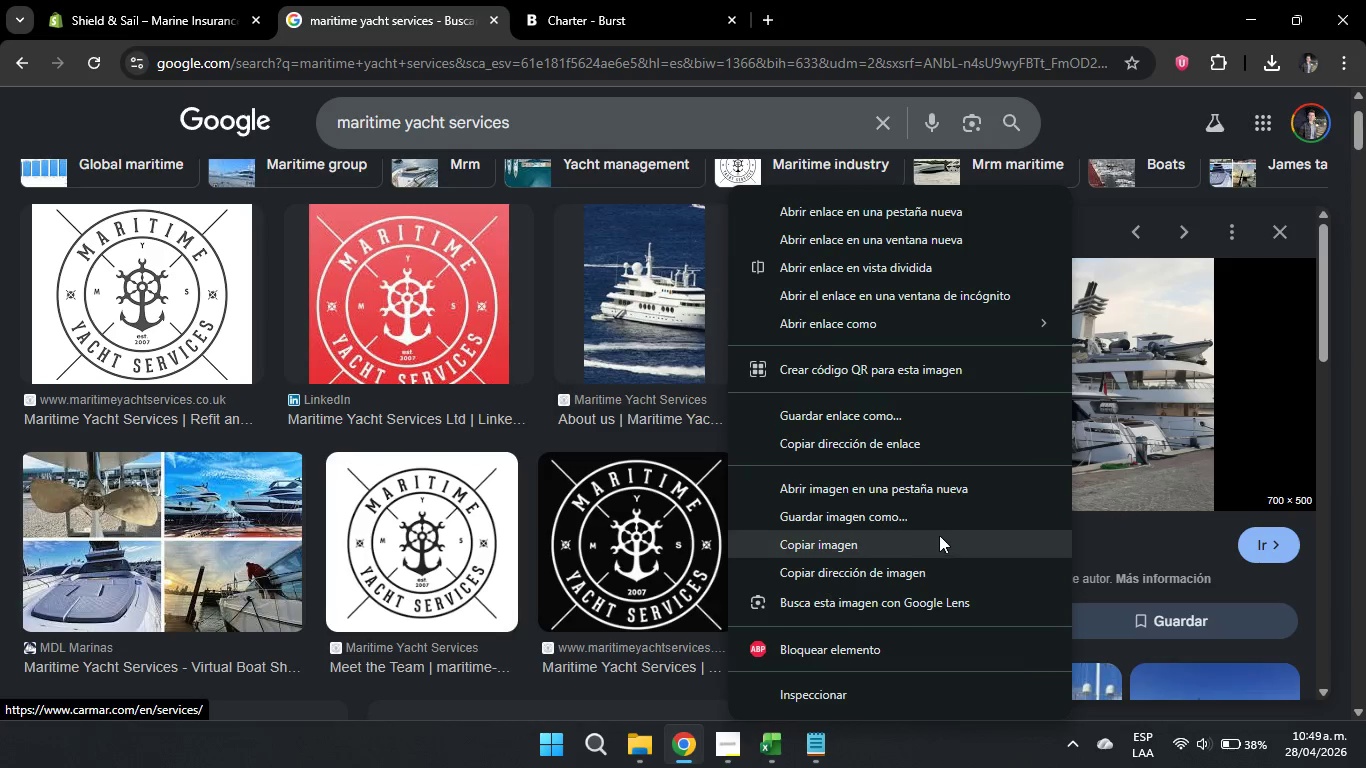 
left_click([943, 528])
 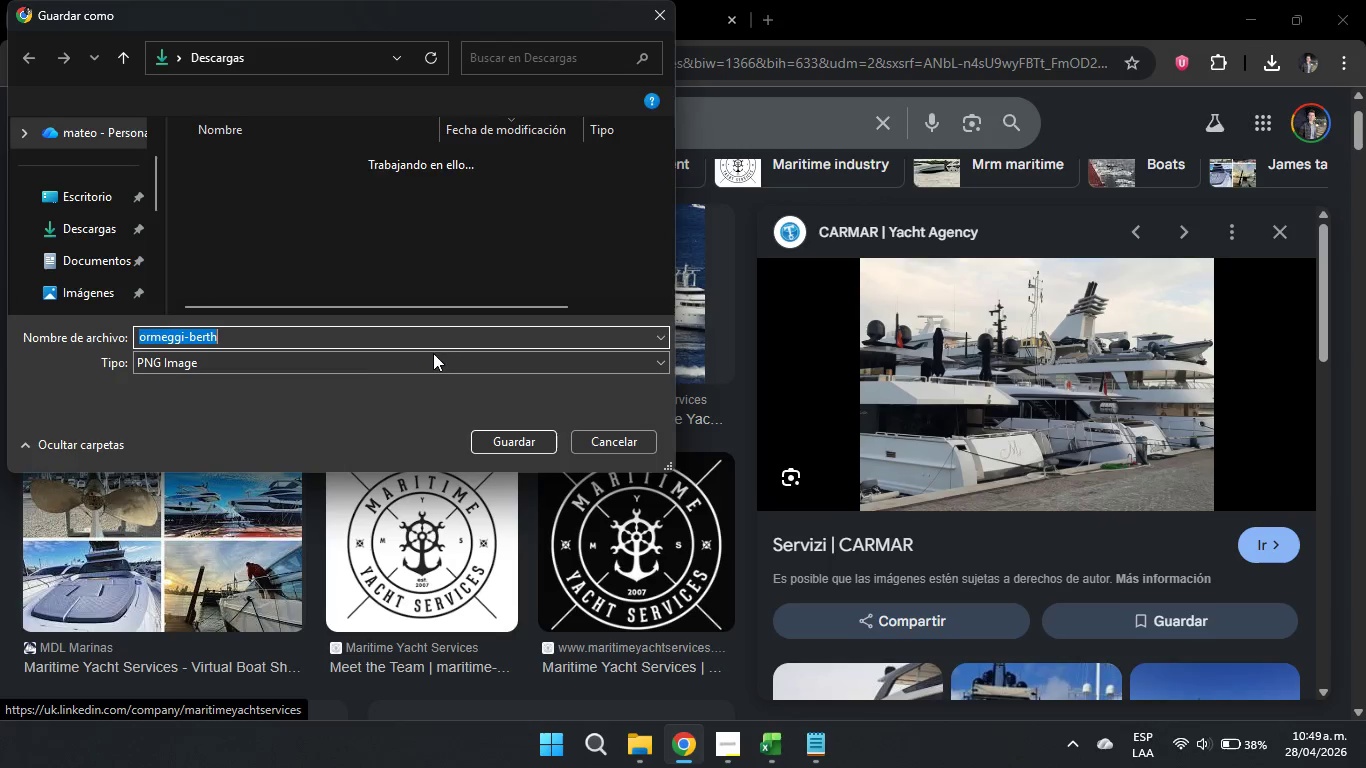 
key(Backspace)
 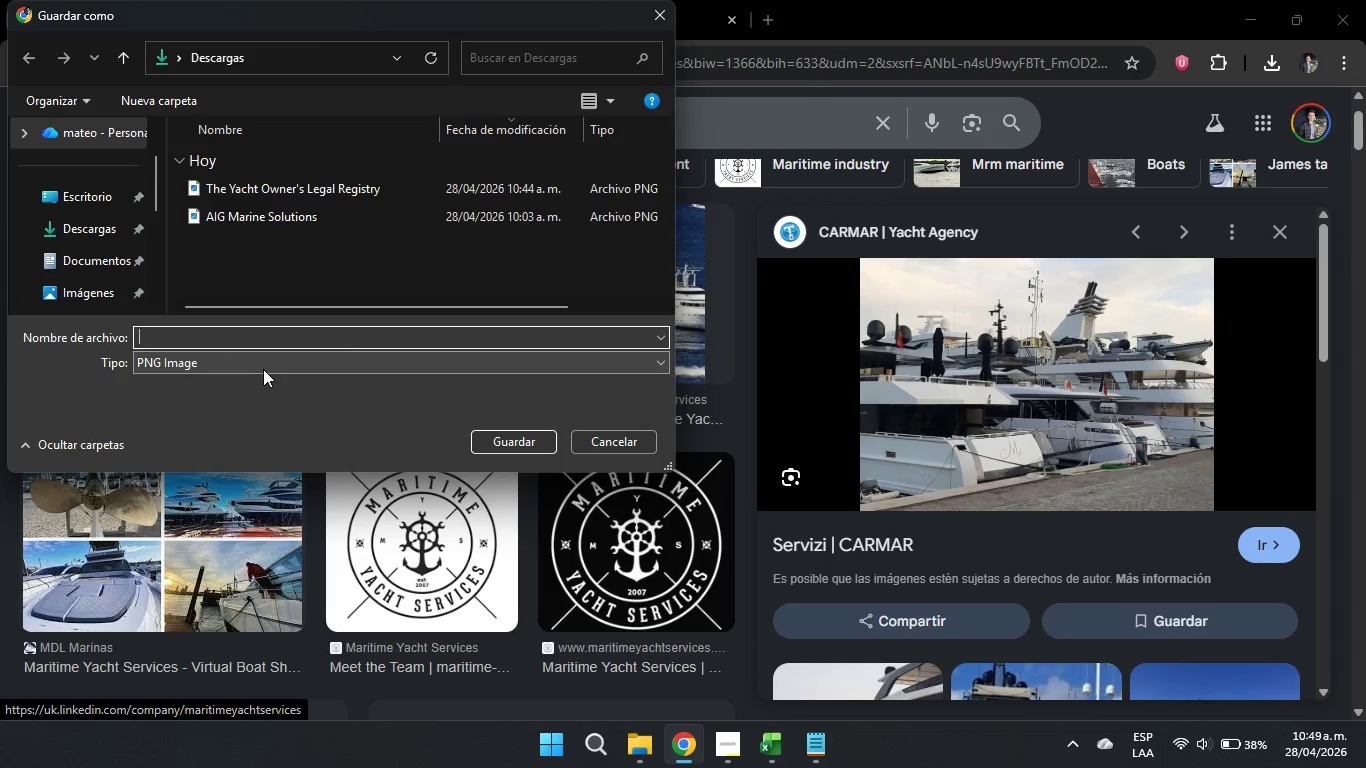 
key(Control+ControlLeft)
 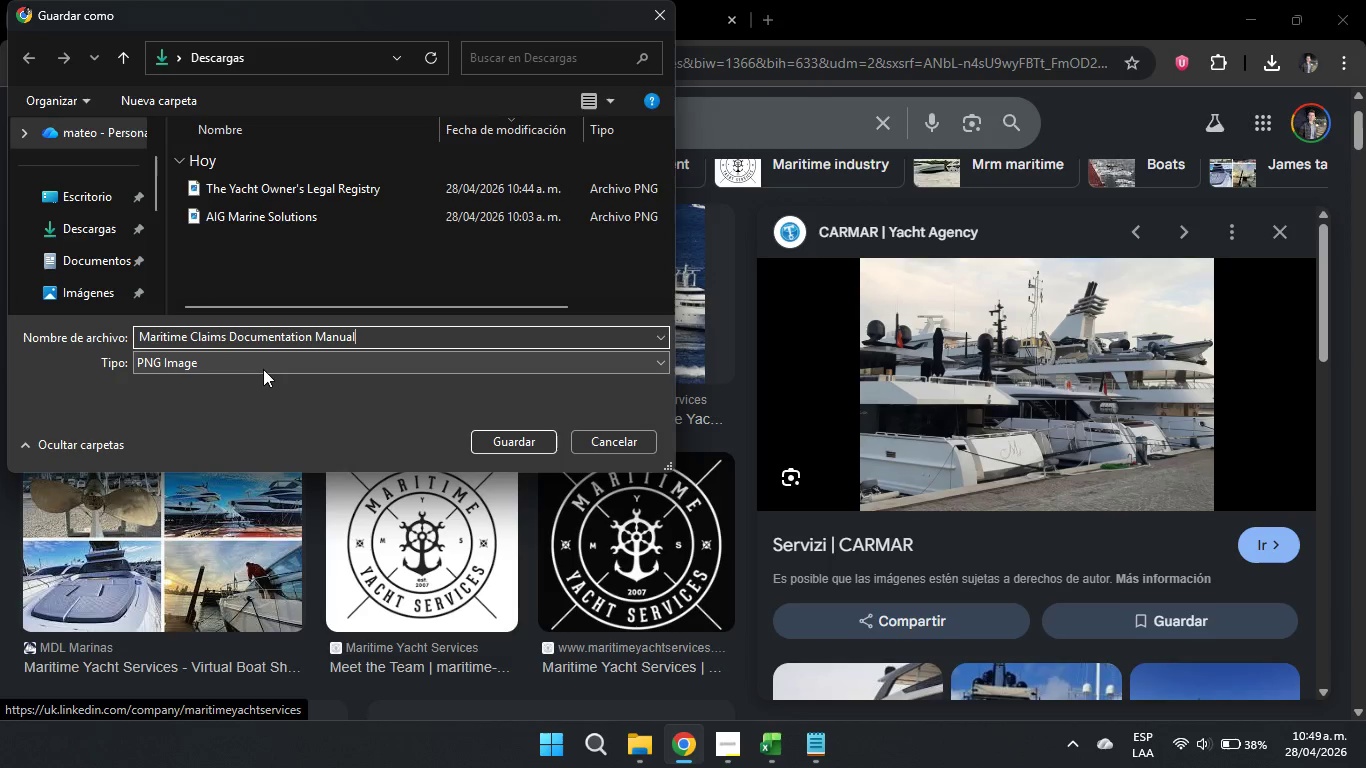 
key(Control+V)
 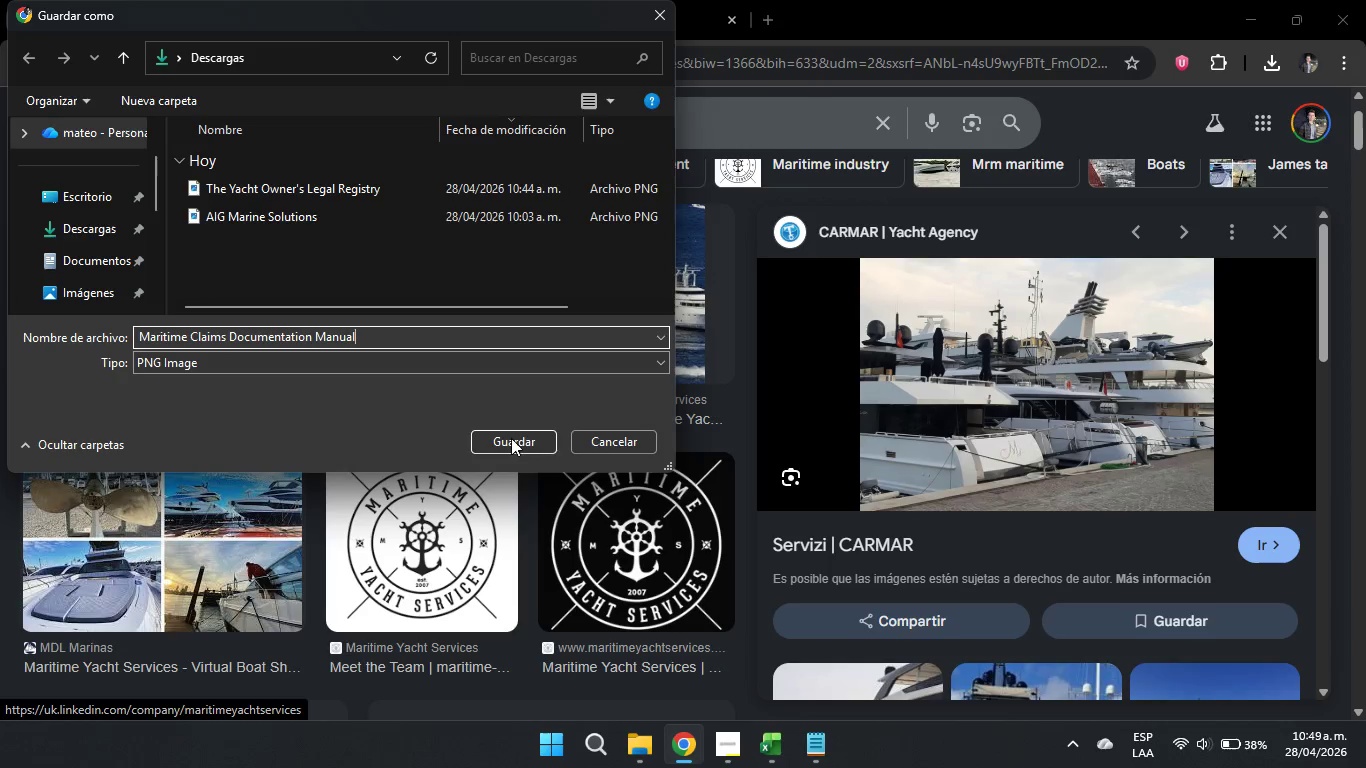 
left_click([514, 439])
 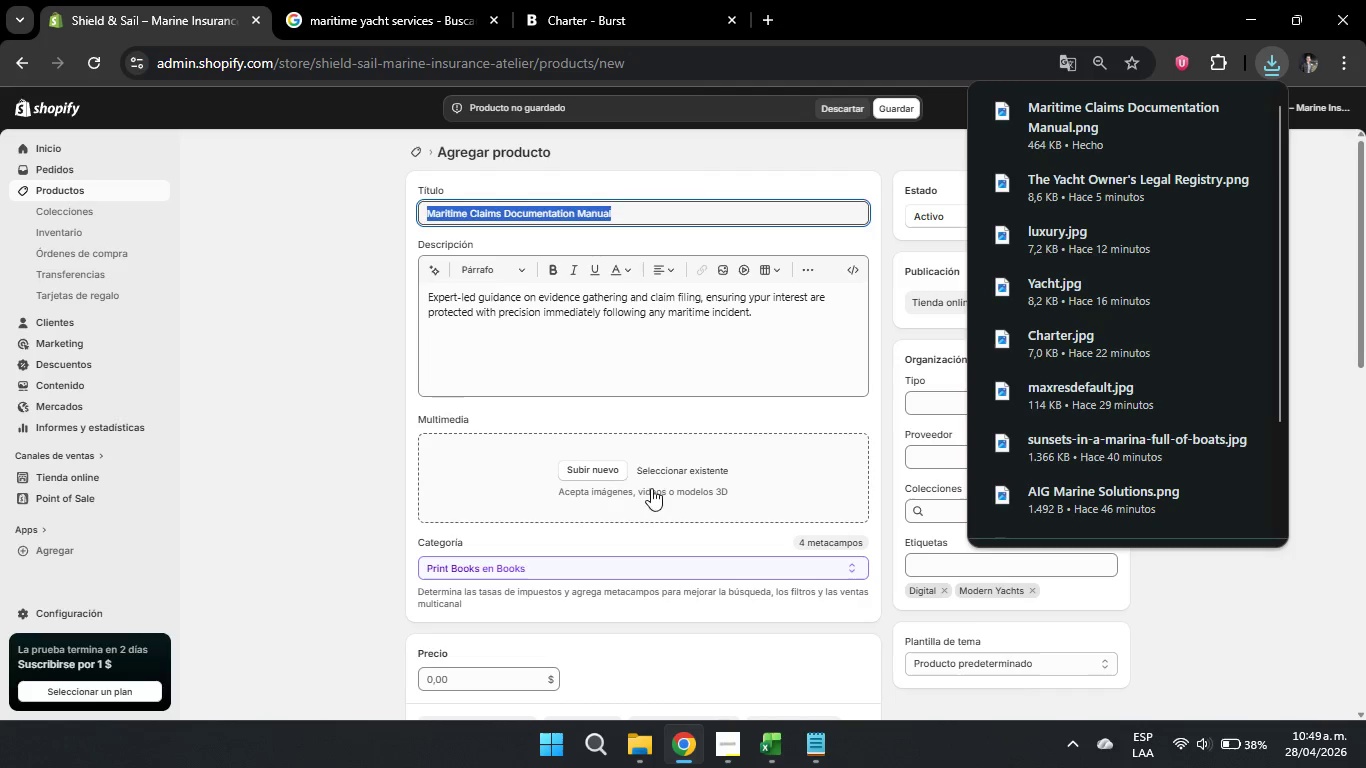 
left_click([595, 474])
 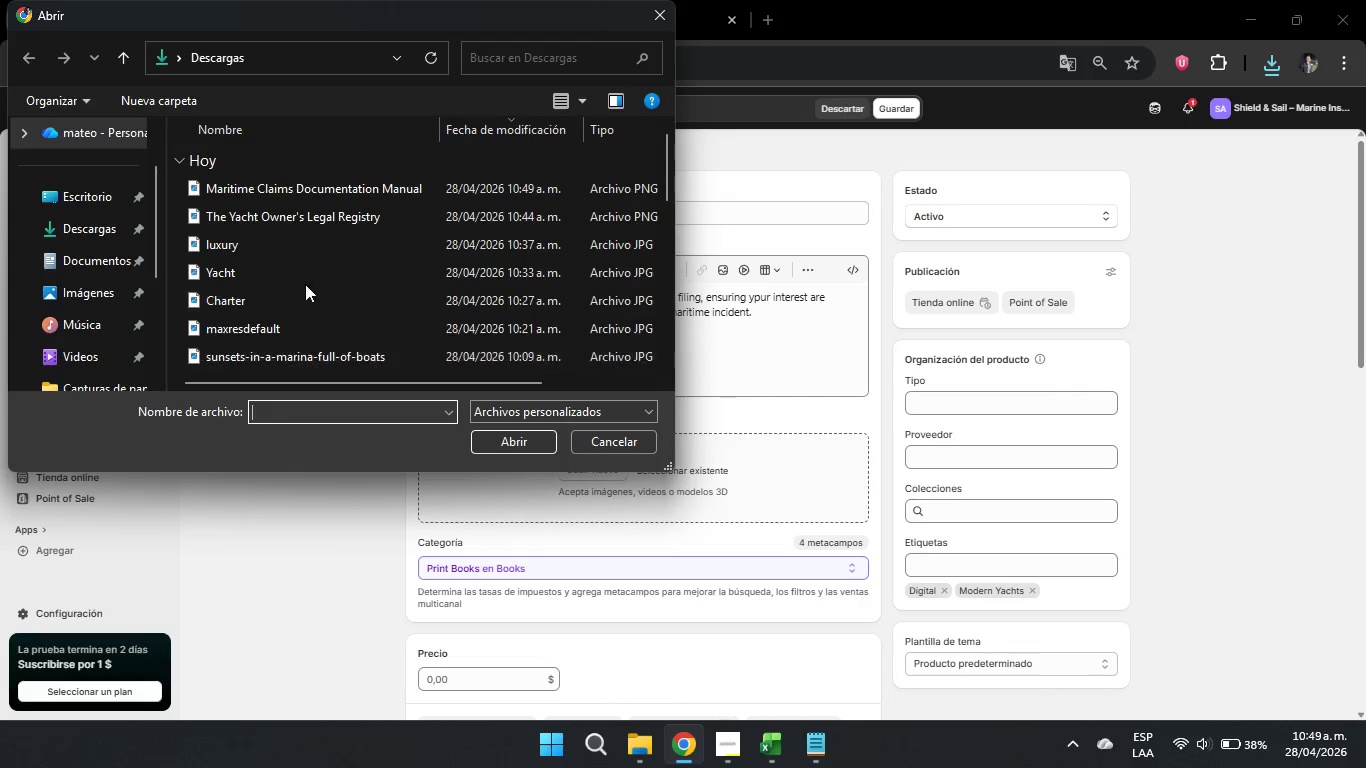 
left_click([307, 186])
 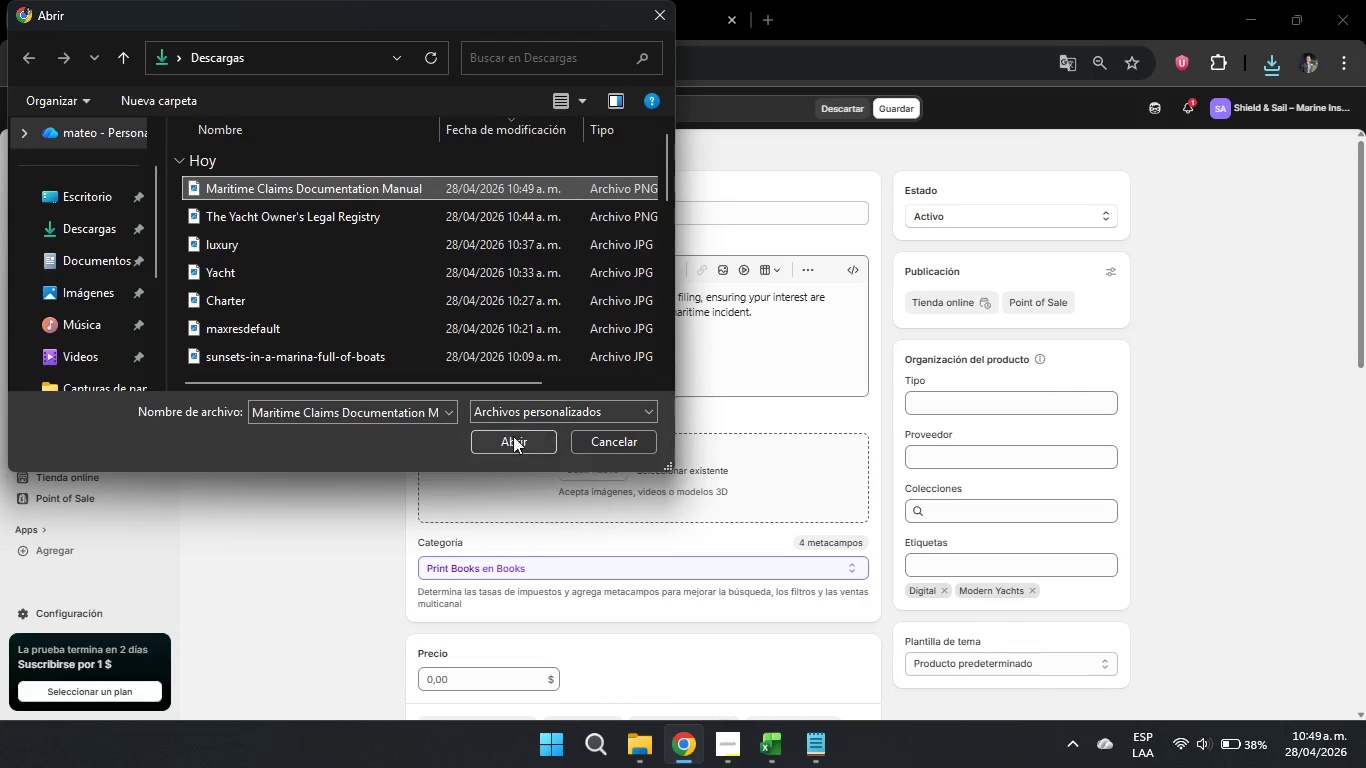 
left_click([513, 436])
 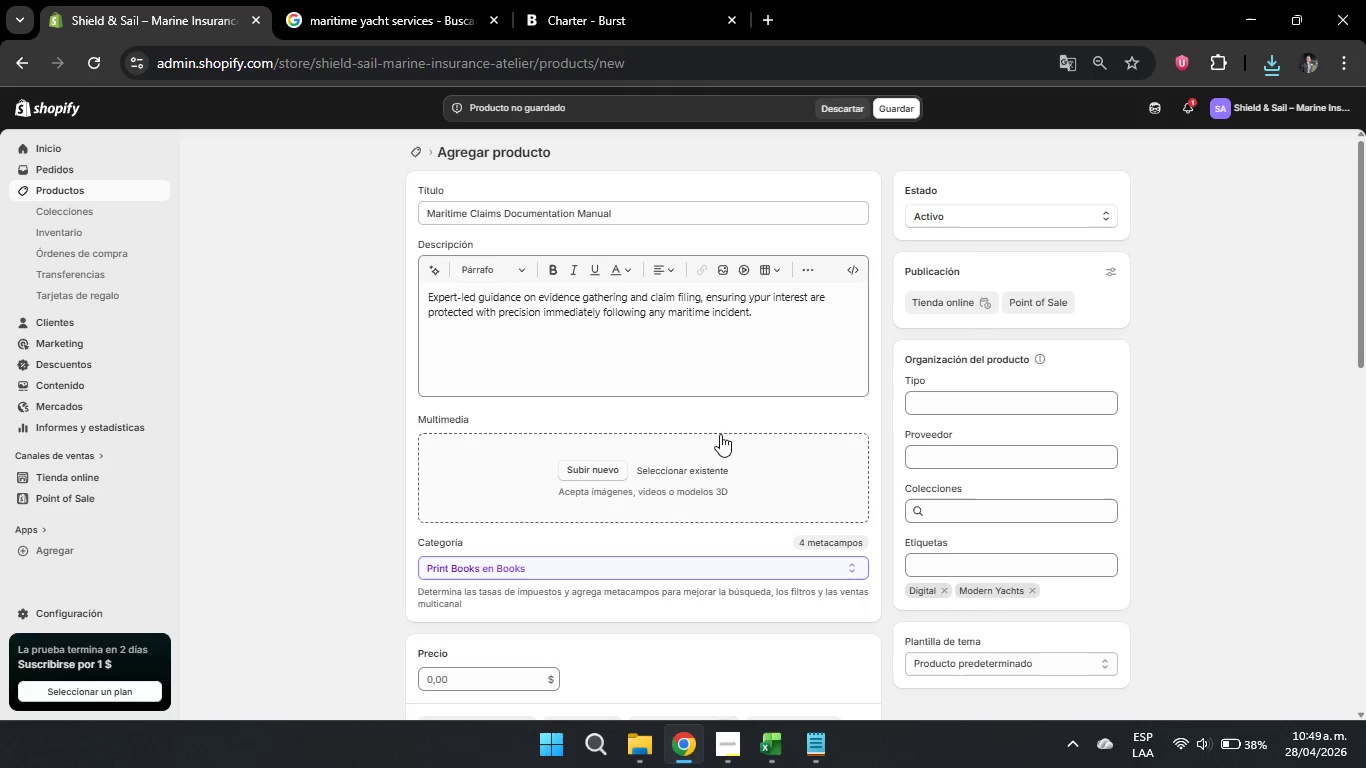 
scroll: coordinate [693, 443], scroll_direction: down, amount: 1.0
 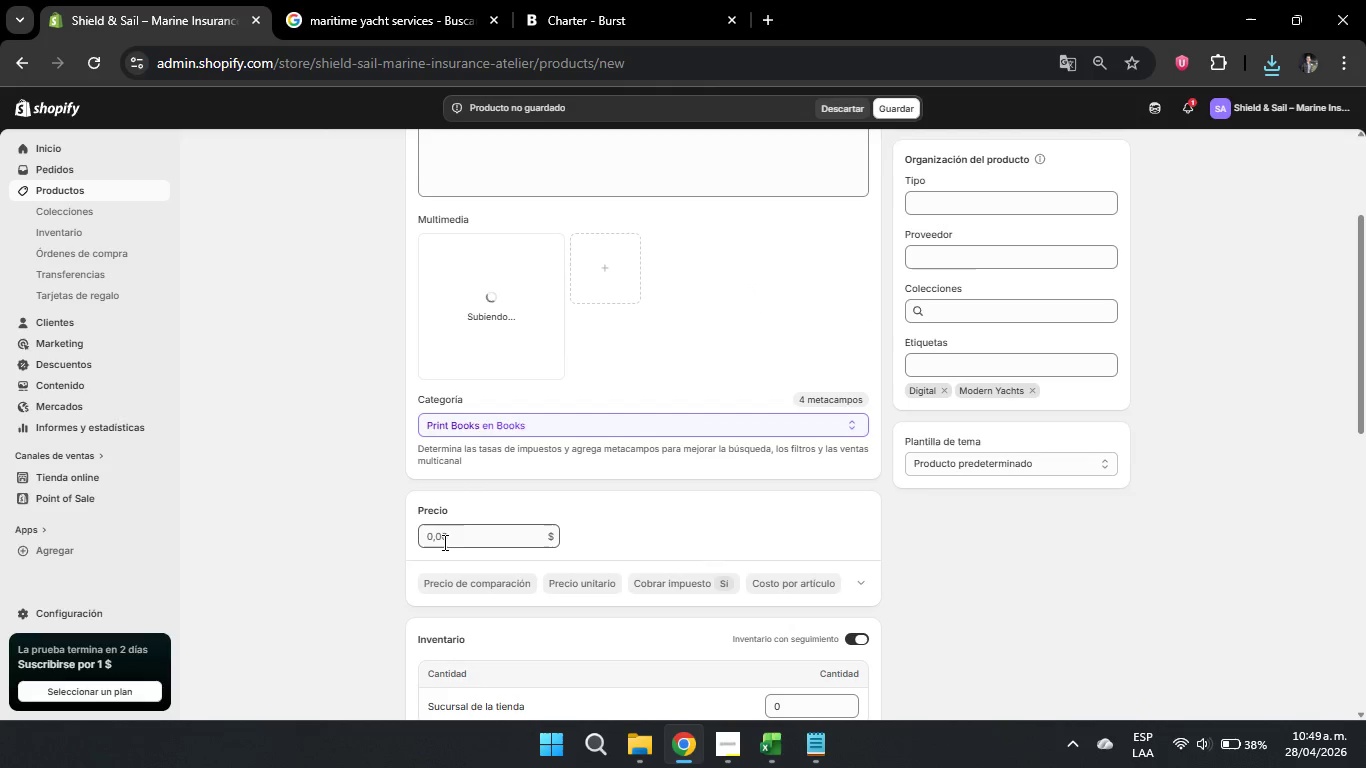 
left_click([462, 533])
 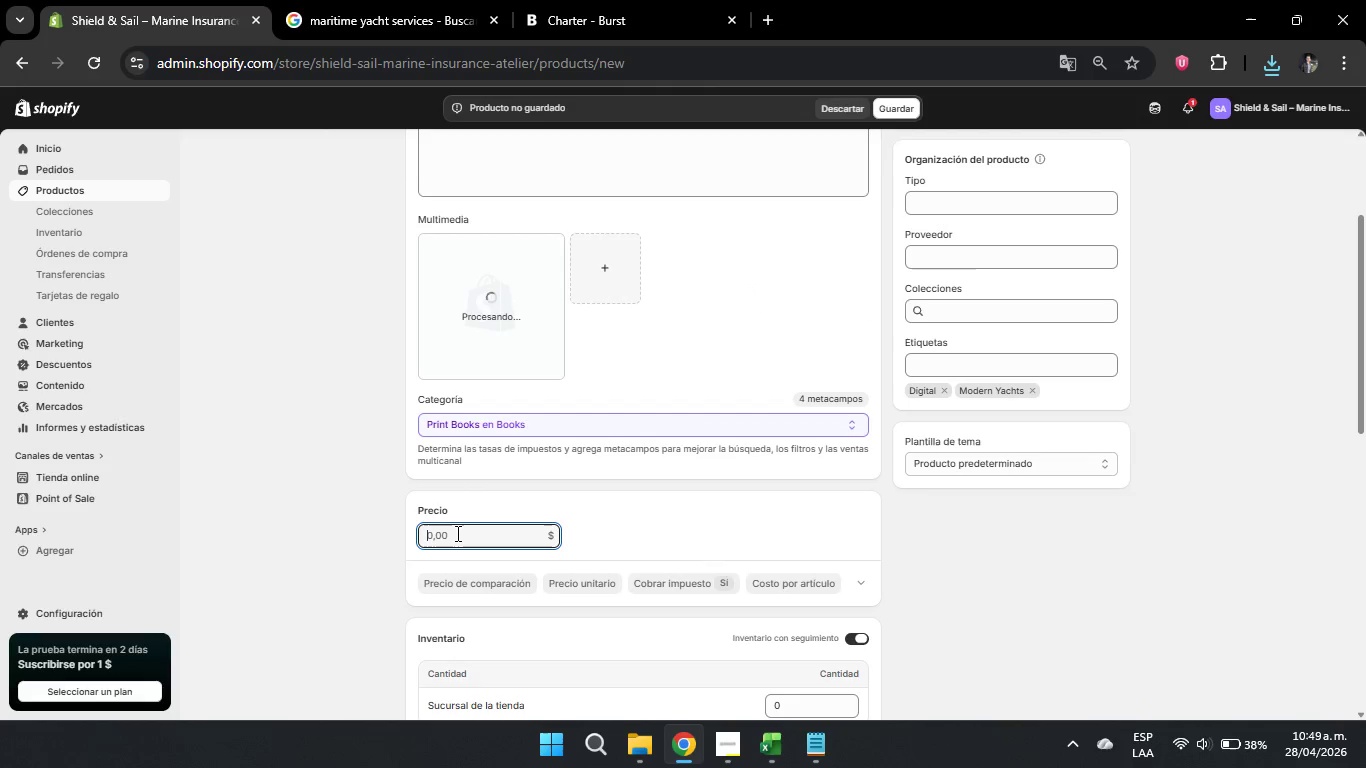 
key(Numpad3)
 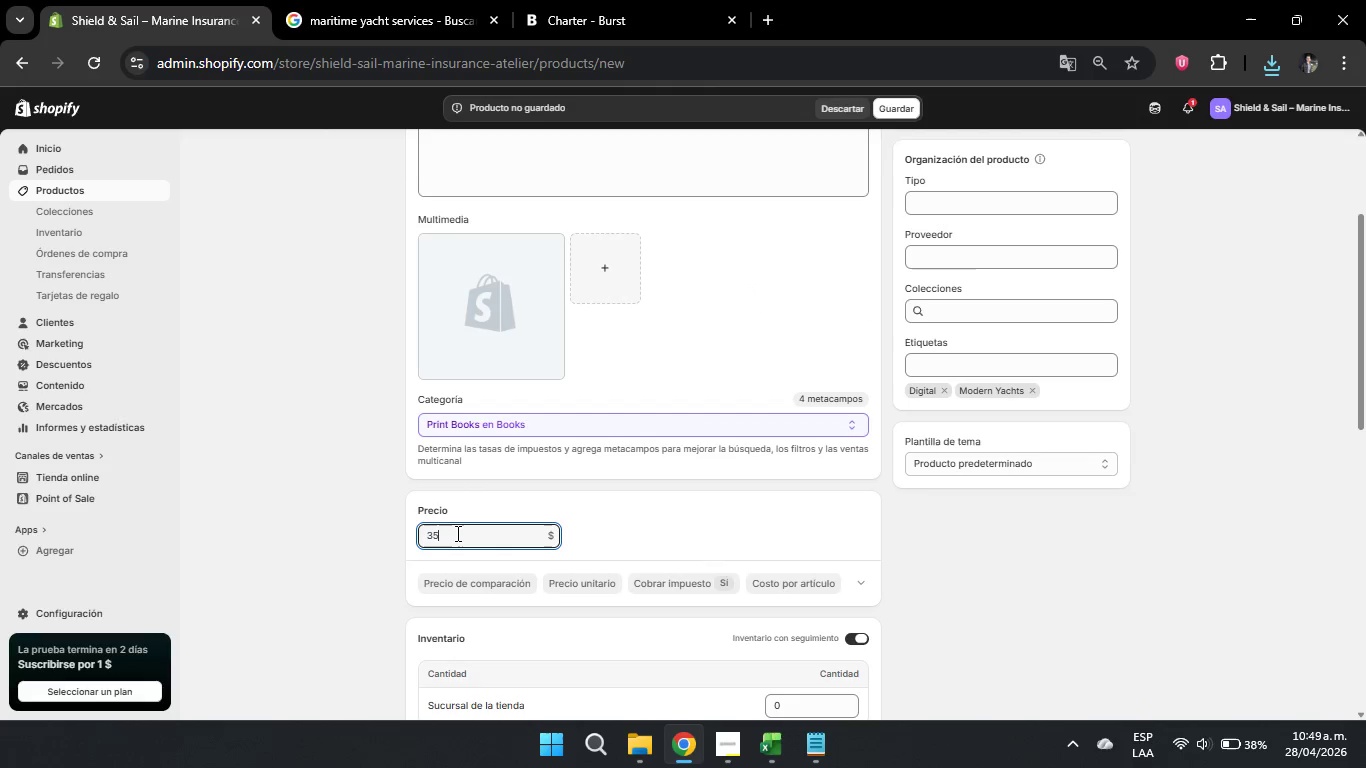 
key(Numpad5)
 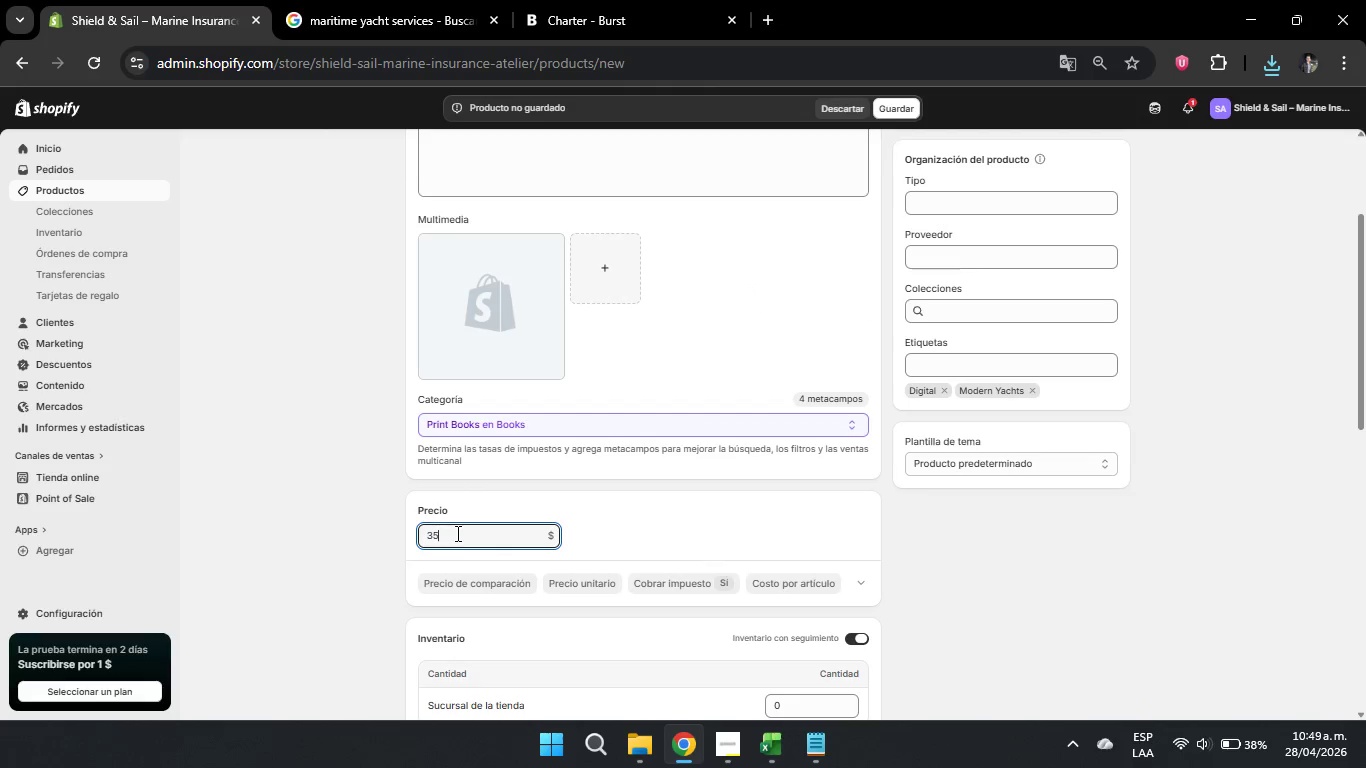 
key(Numpad0)
 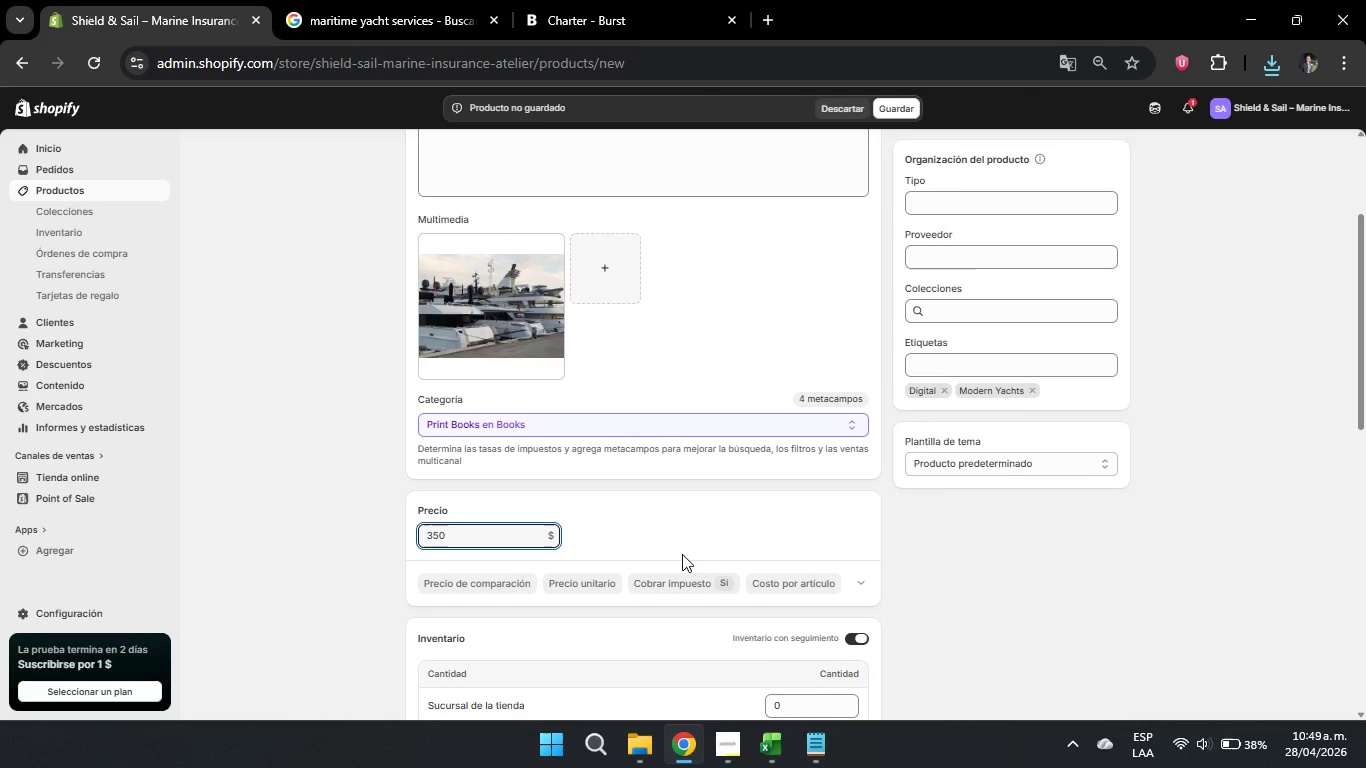 
scroll: coordinate [682, 556], scroll_direction: down, amount: 1.0
 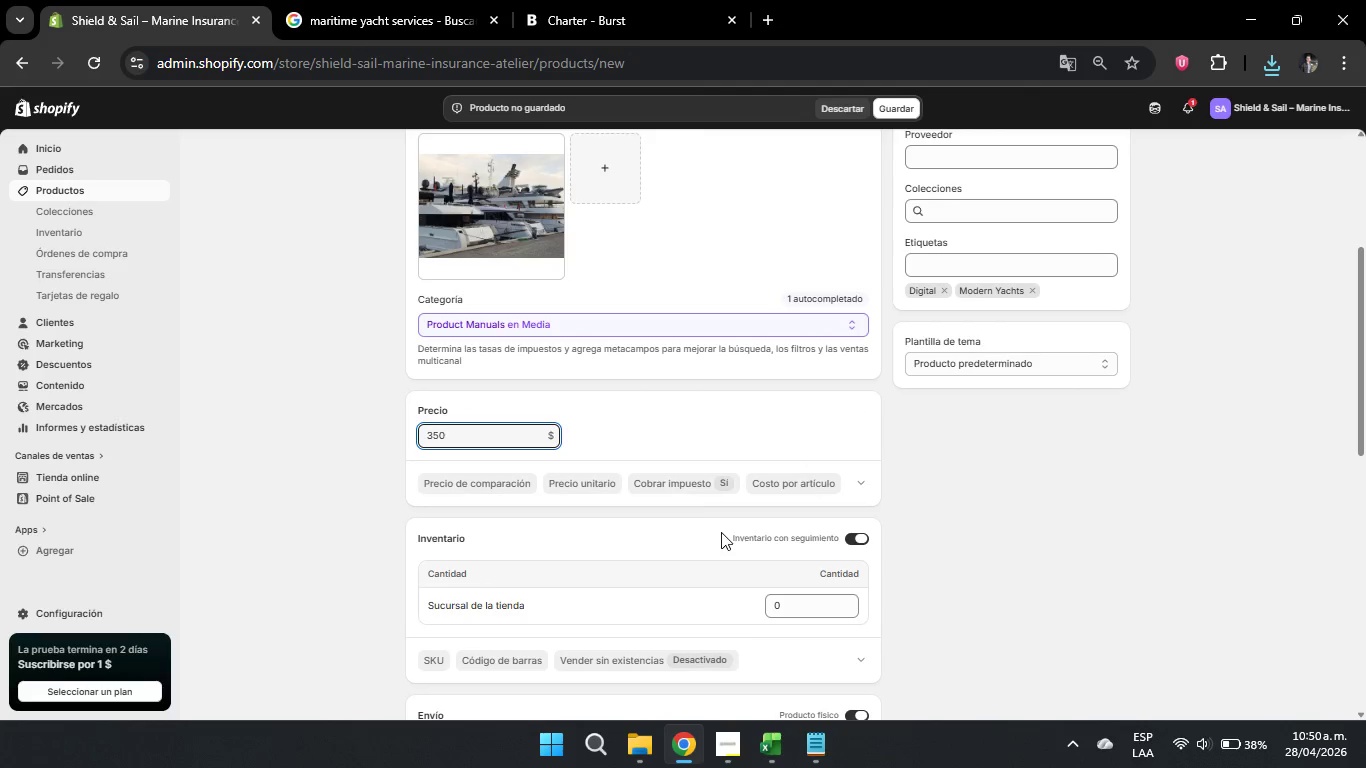 
left_click([851, 535])
 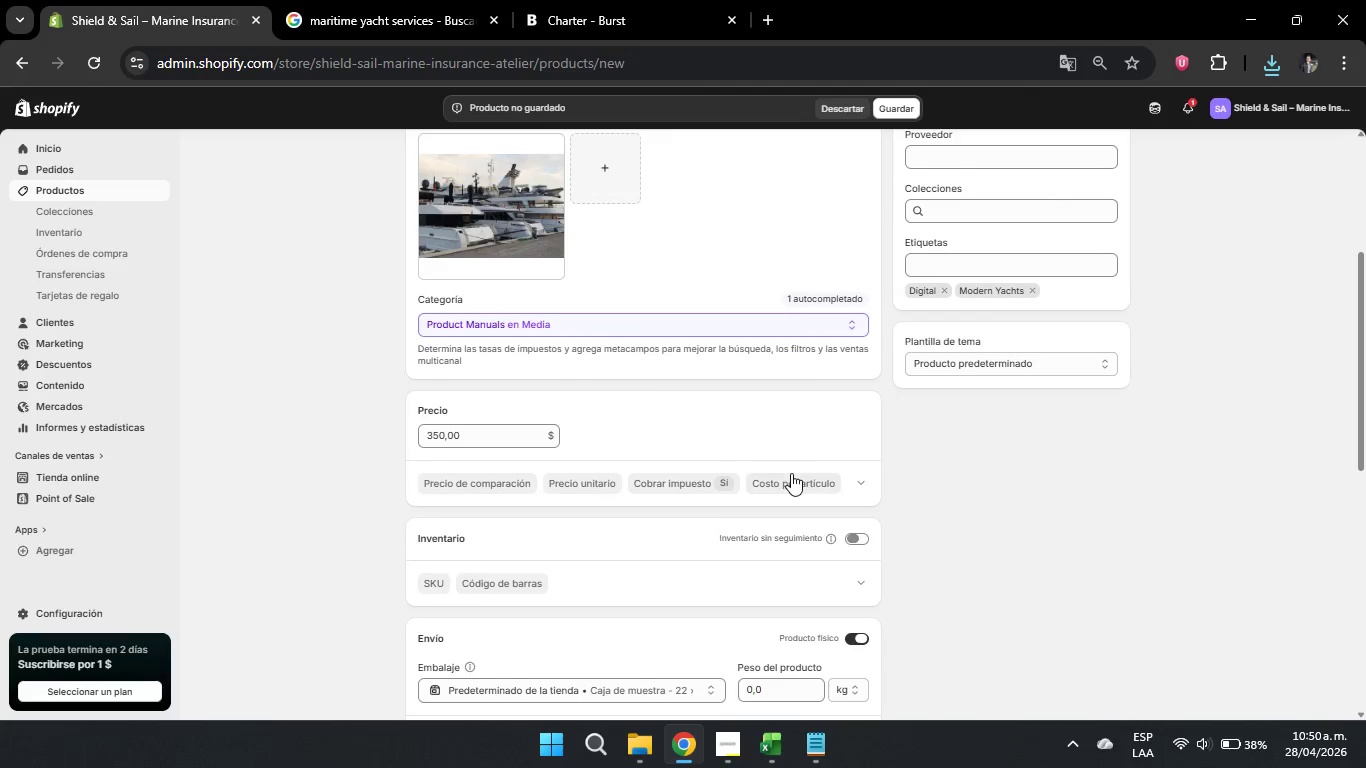 
scroll: coordinate [791, 473], scroll_direction: down, amount: 1.0
 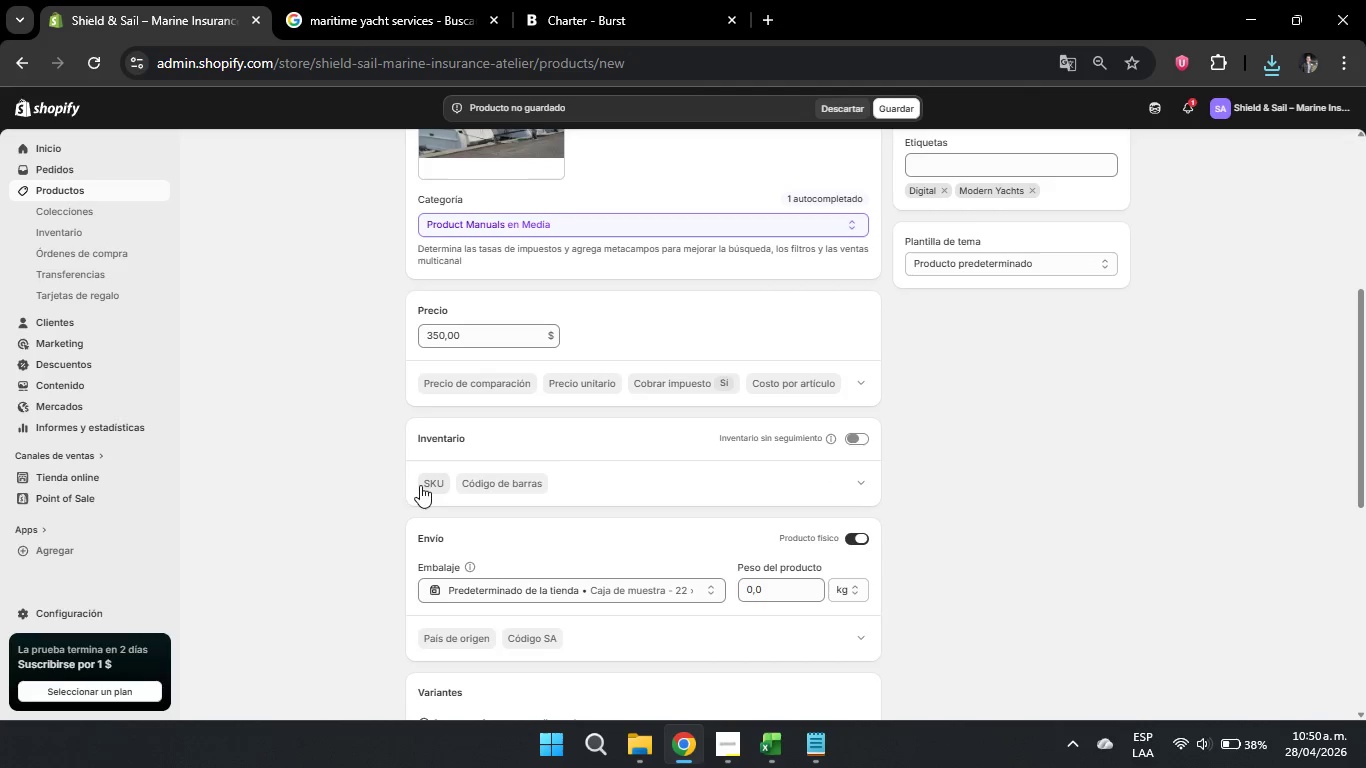 
left_click([427, 478])
 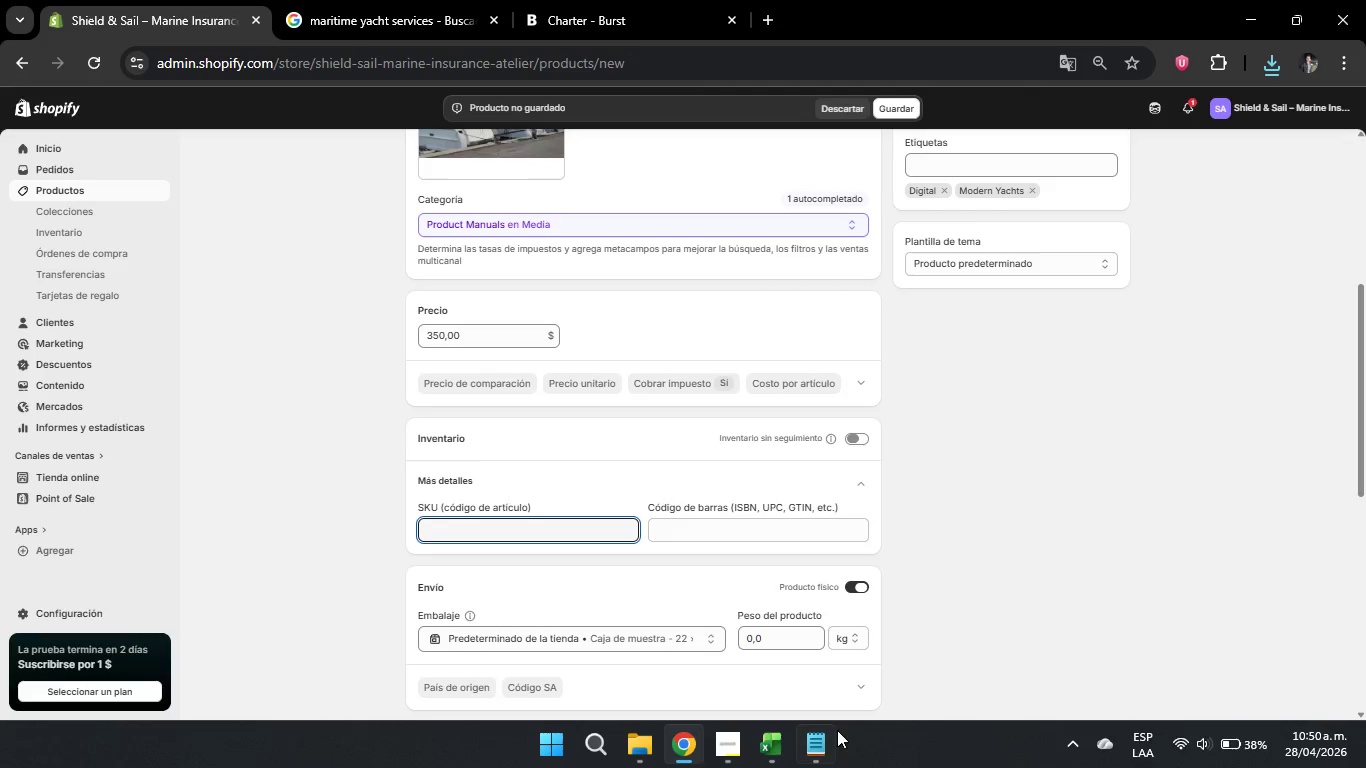 
left_click([846, 752])
 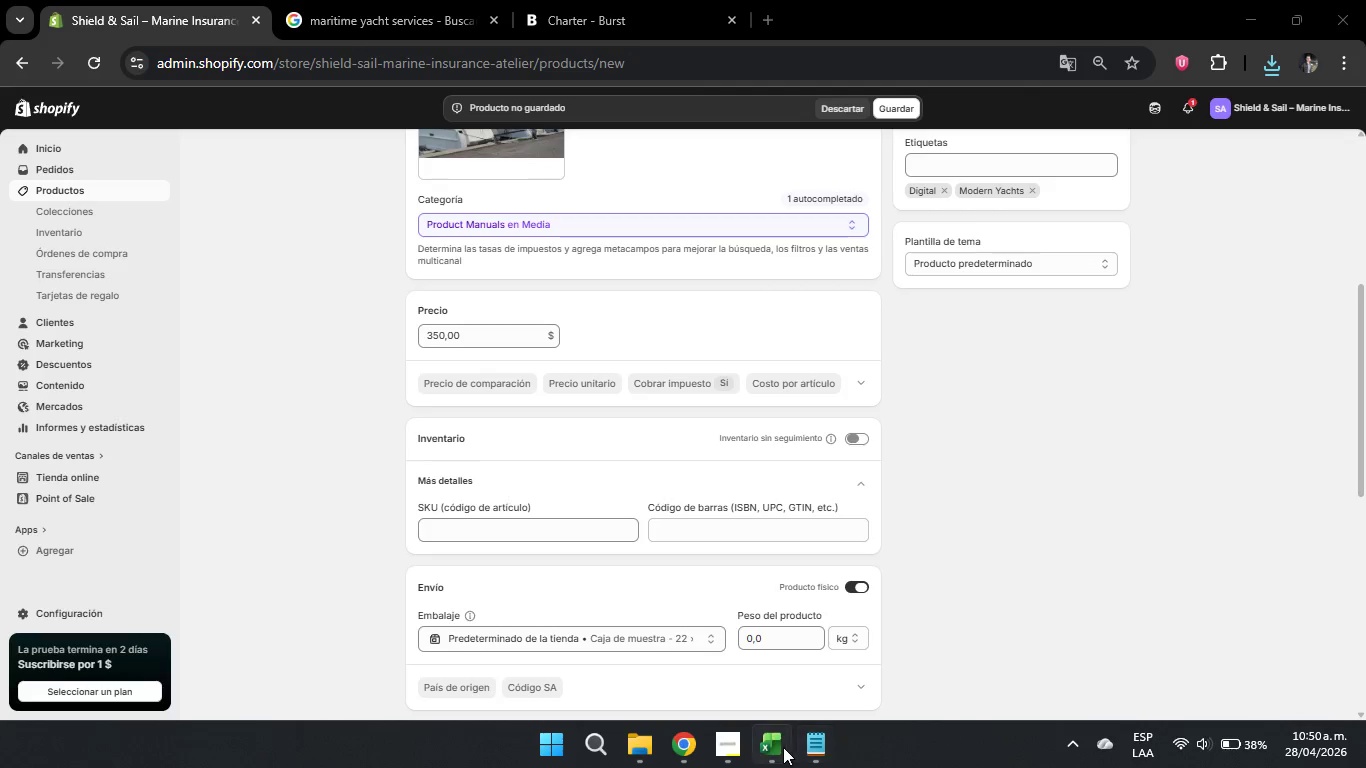 
left_click([783, 747])
 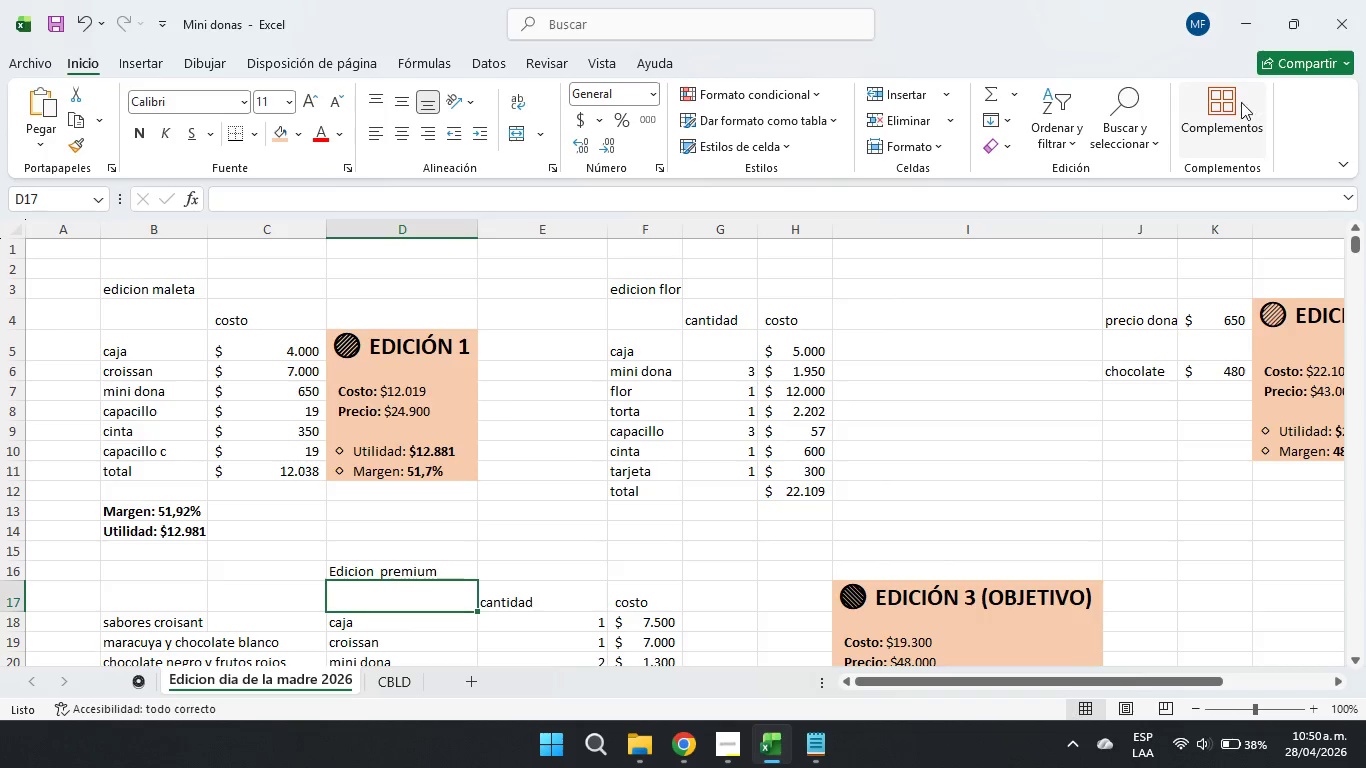 
left_click([1260, 10])
 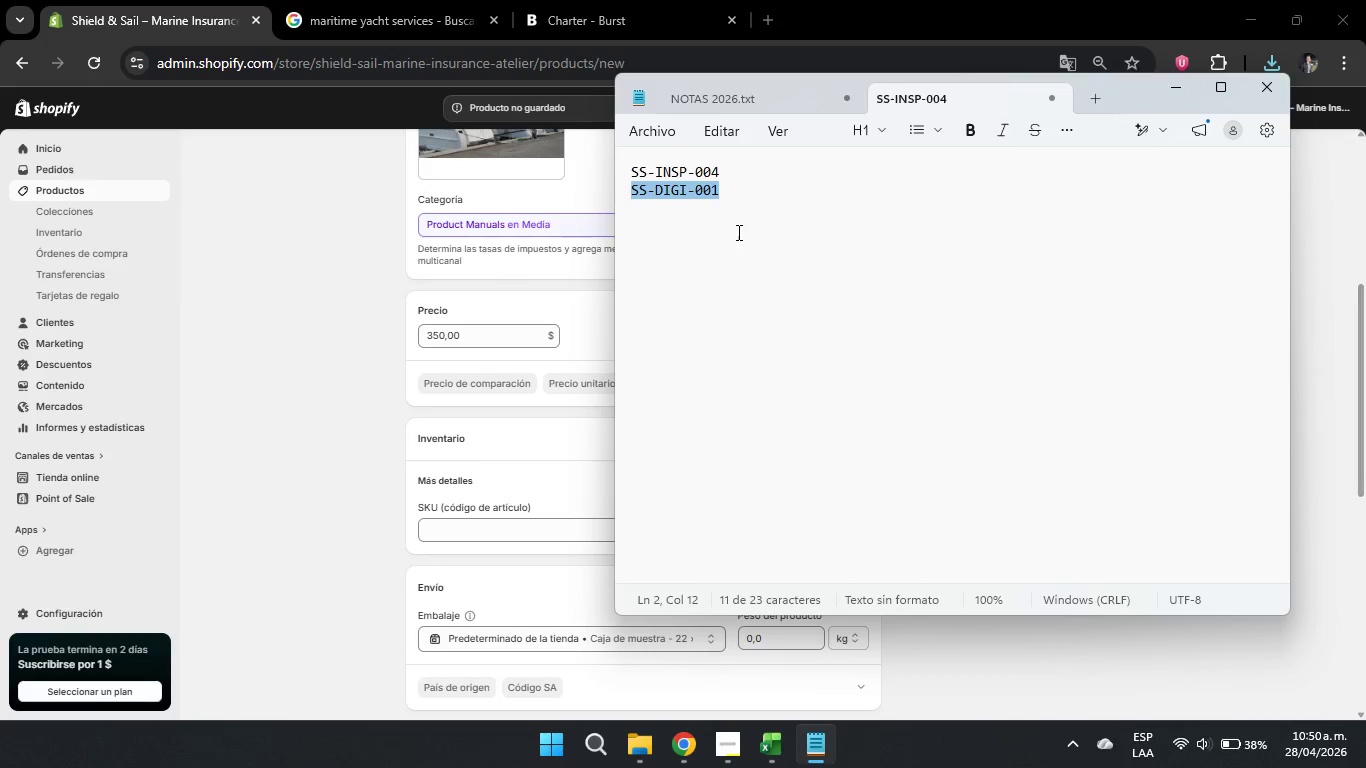 
key(Control+ControlLeft)
 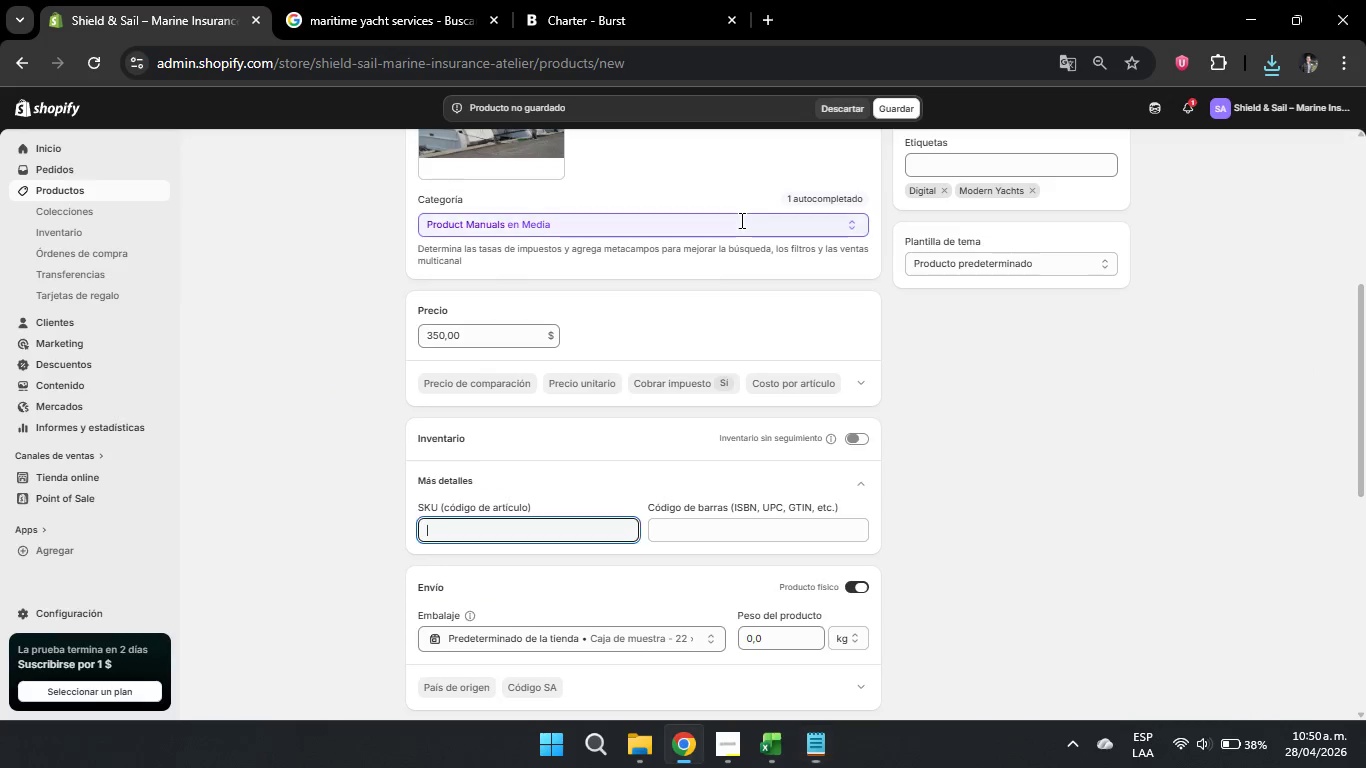 
key(Control+C)
 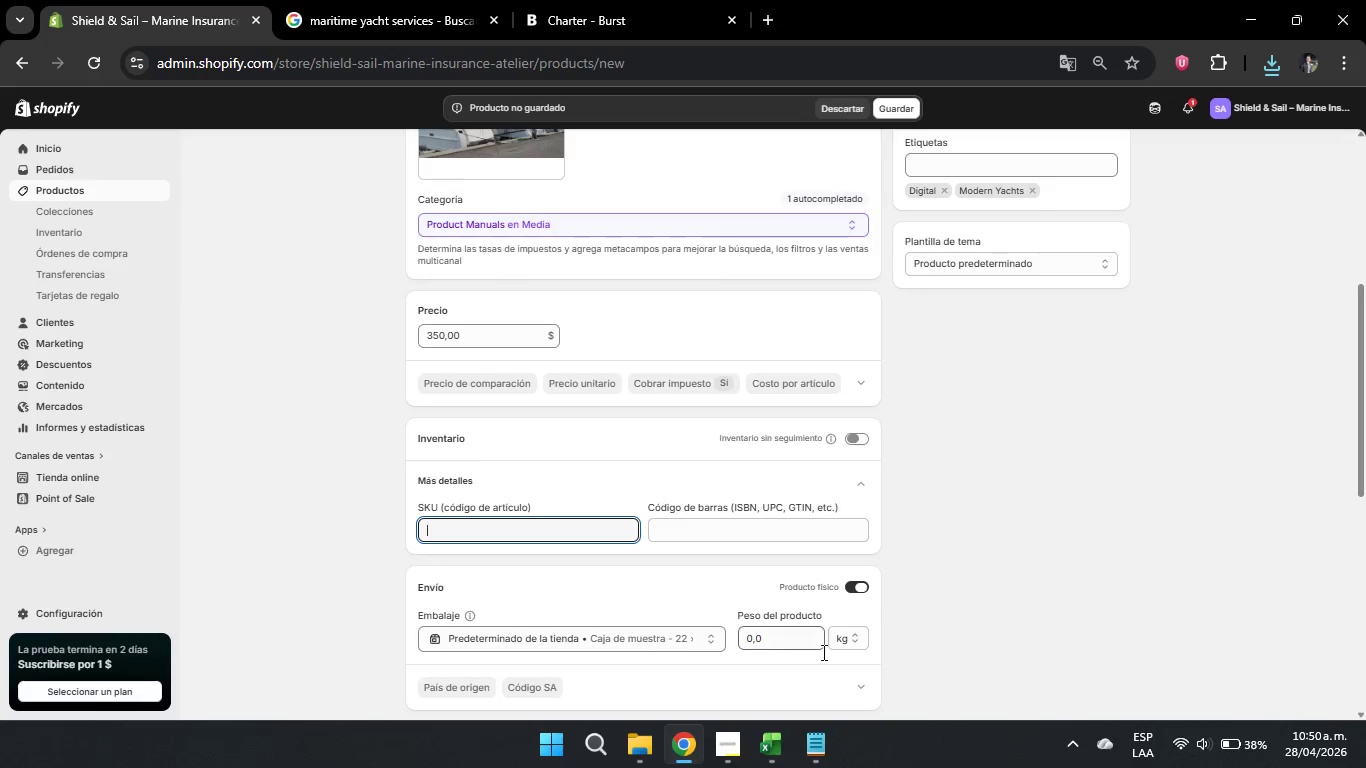 
left_click([823, 732])
 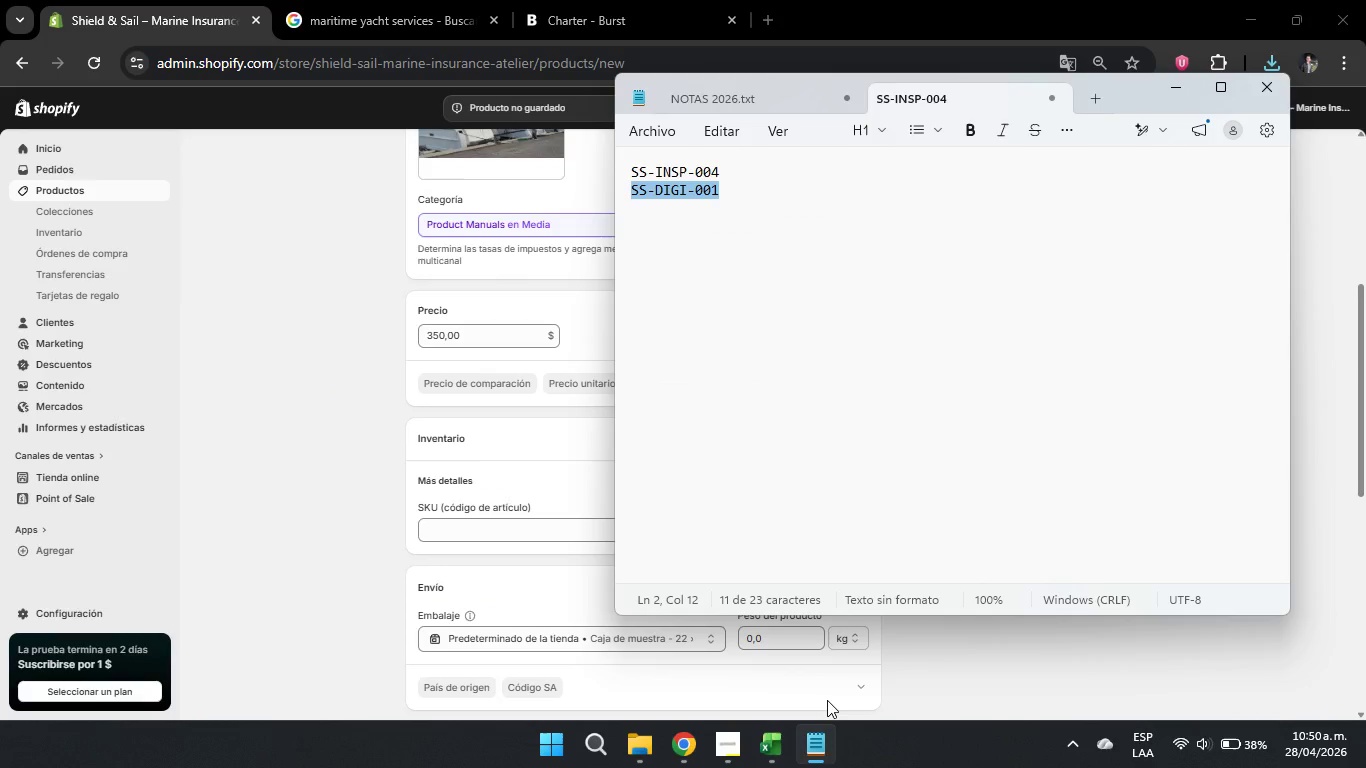 
key(Control+ControlLeft)
 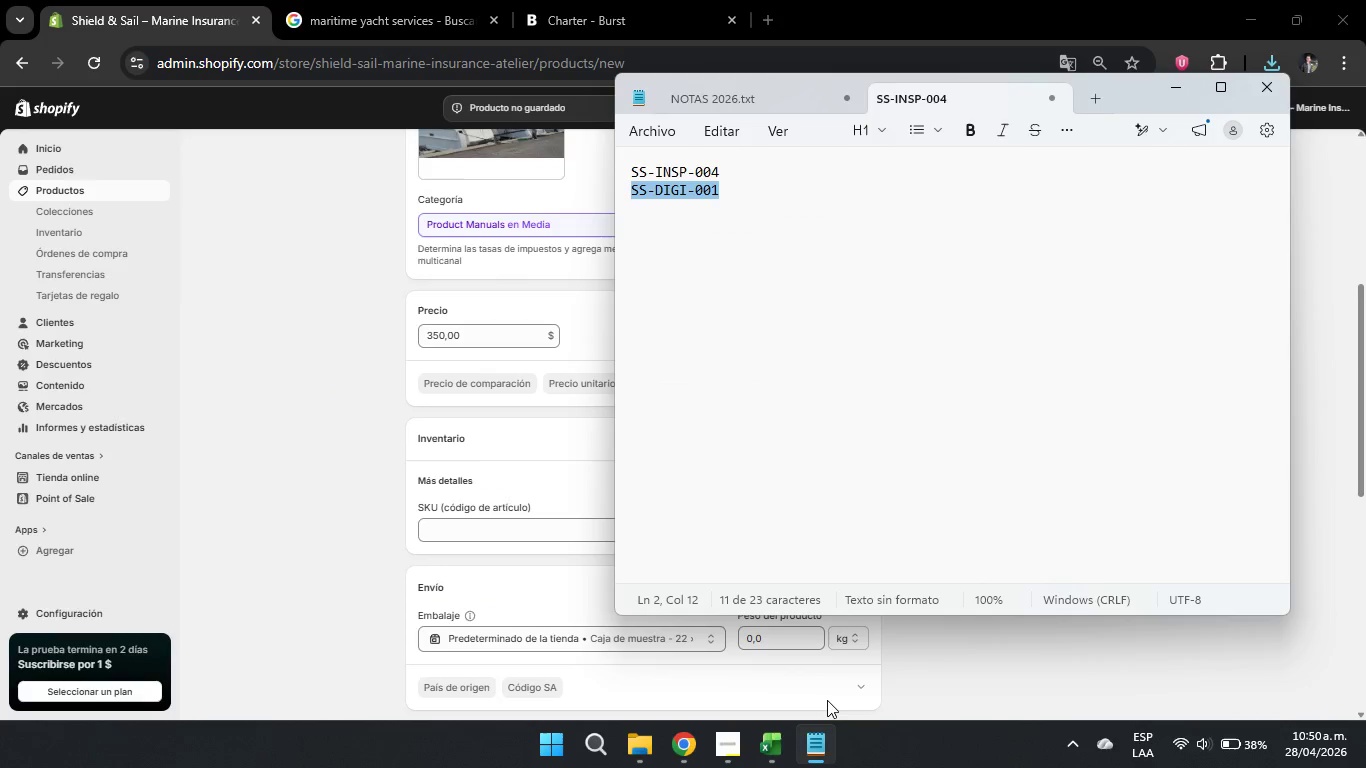 
key(Control+C)
 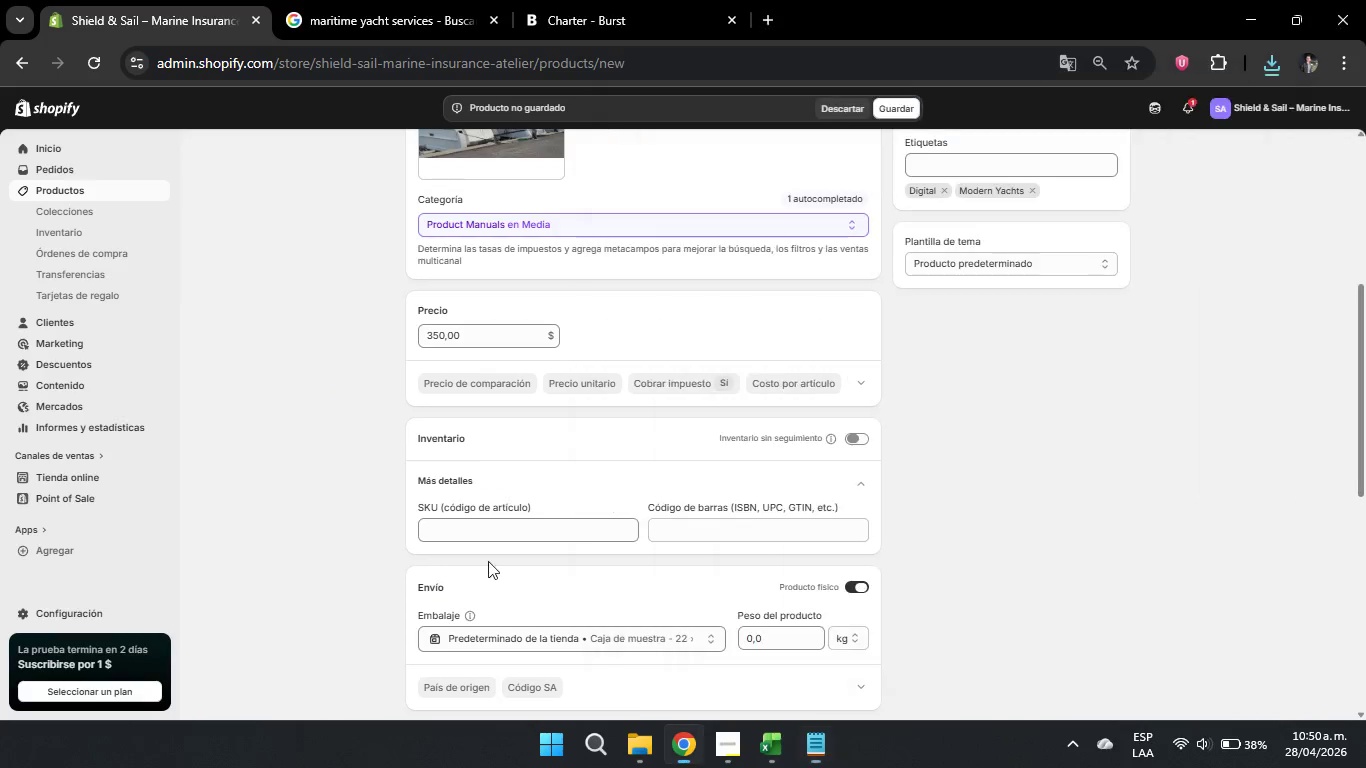 
double_click([474, 527])
 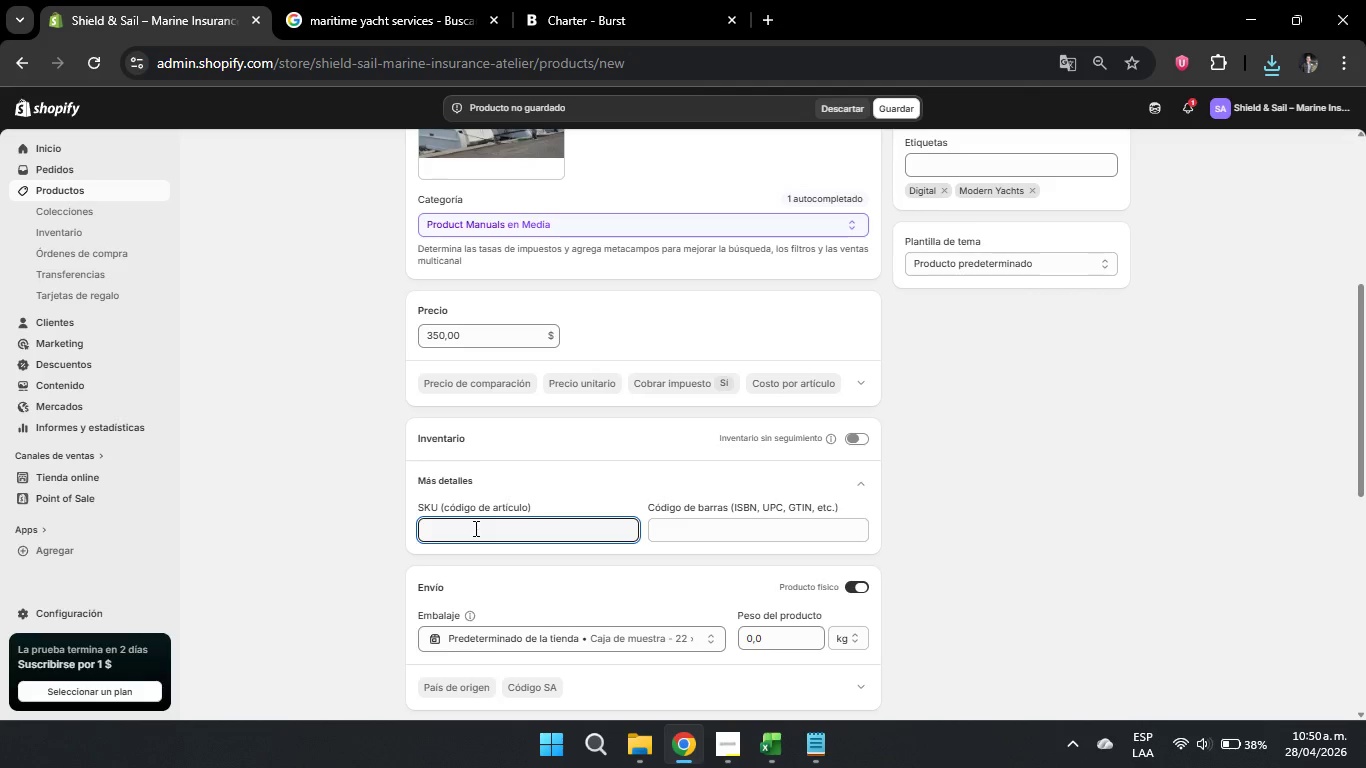 
key(Control+ControlLeft)
 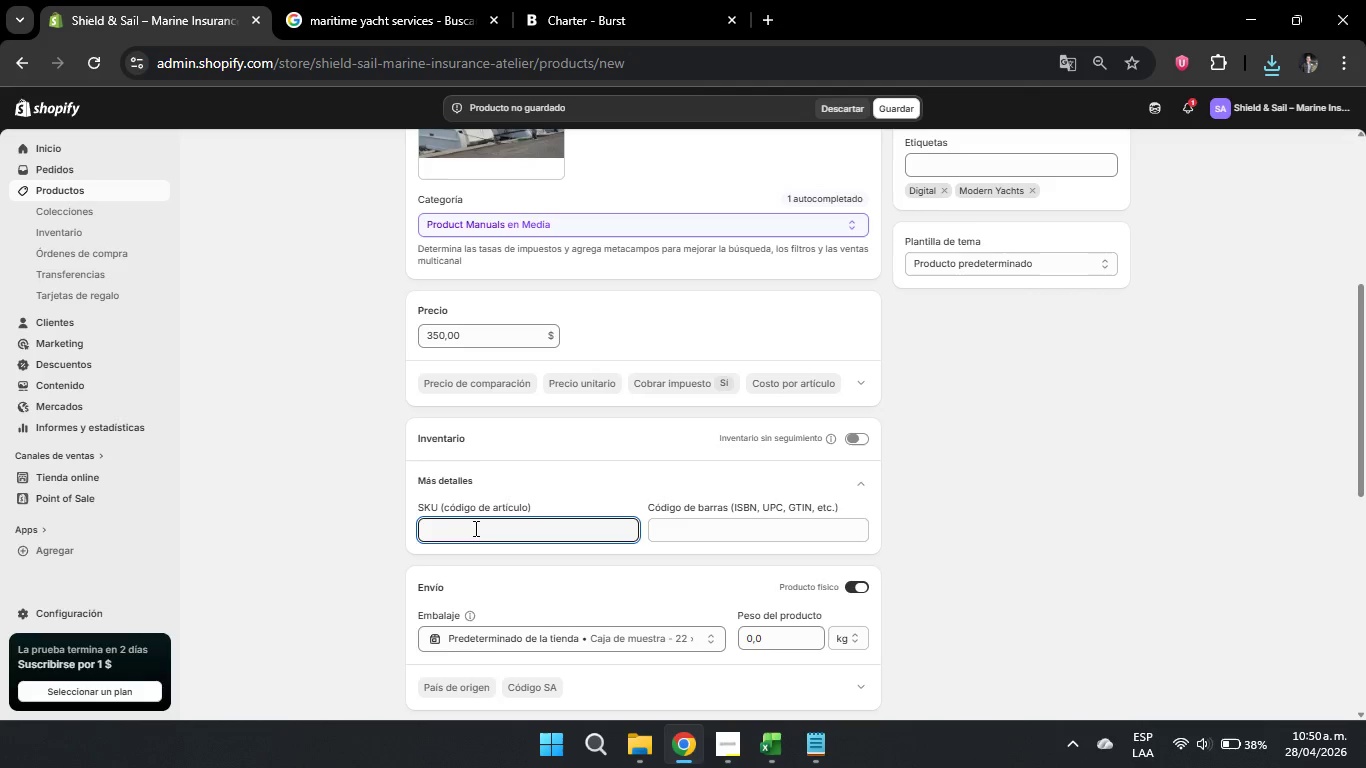 
key(Control+V)
 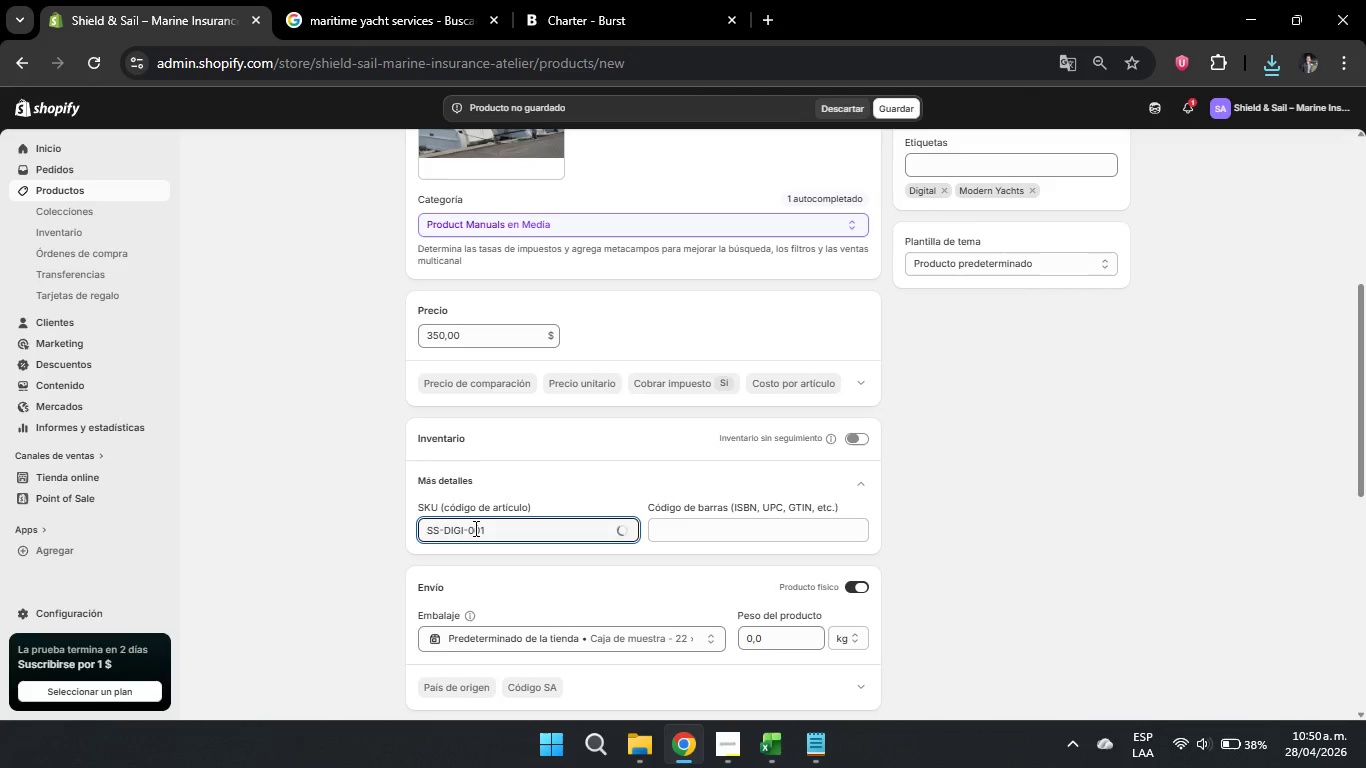 
key(Backspace)
 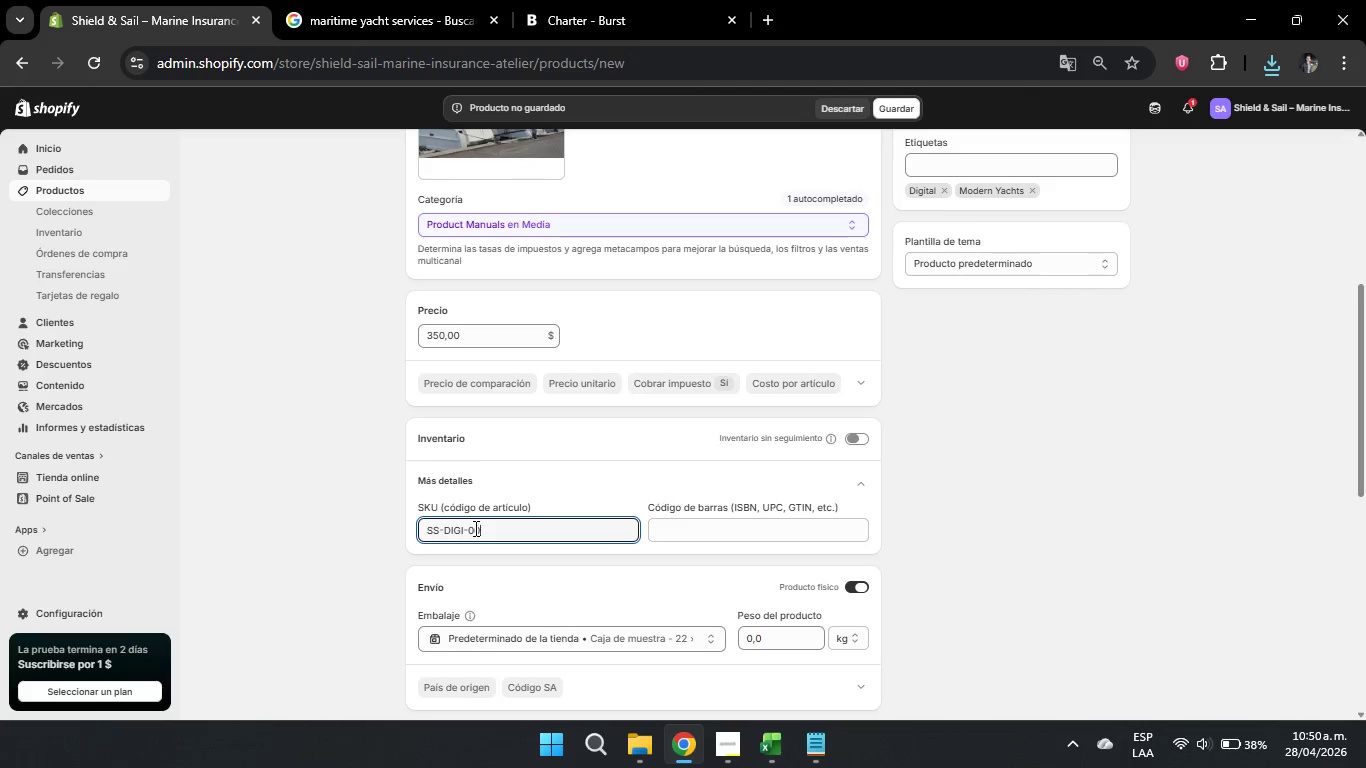 
key(Numpad3)
 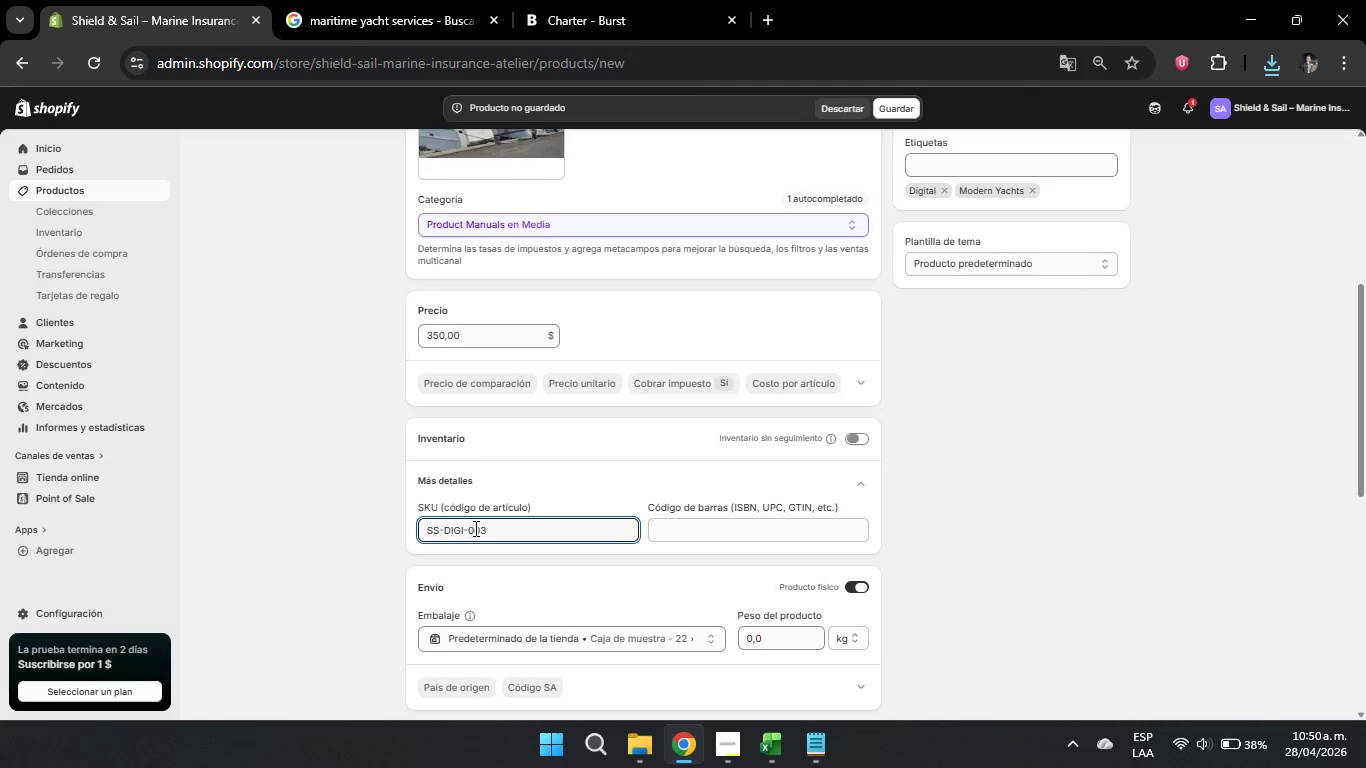 
scroll: coordinate [764, 387], scroll_direction: down, amount: 3.0
 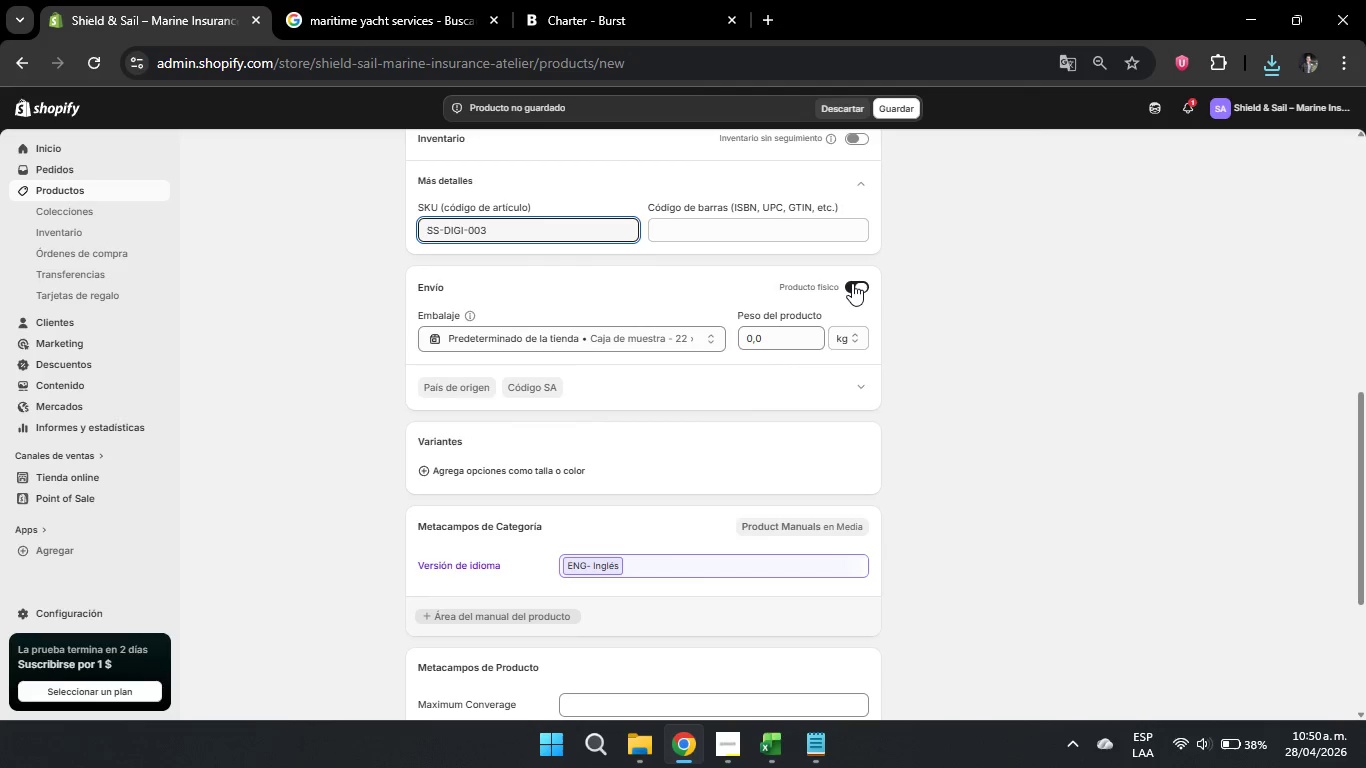 
left_click([850, 283])
 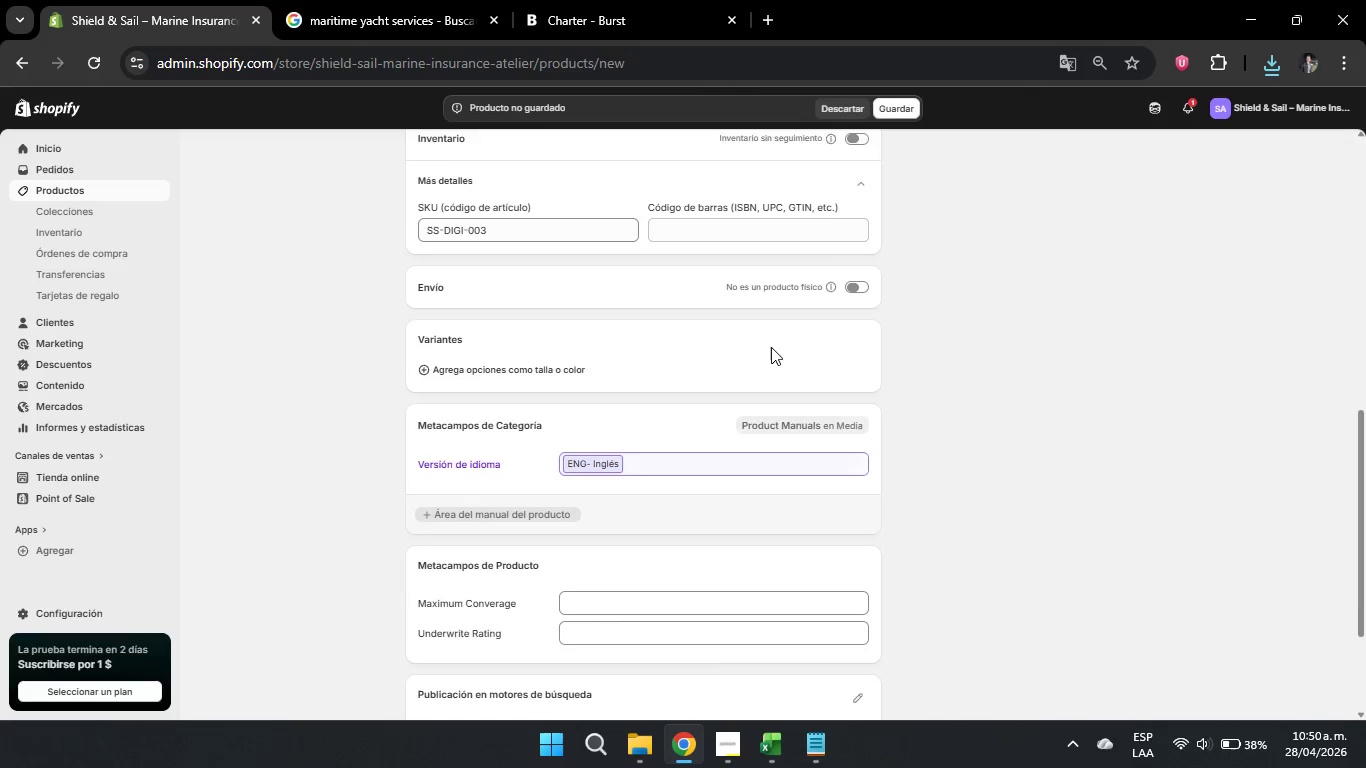 
scroll: coordinate [771, 347], scroll_direction: down, amount: 1.0
 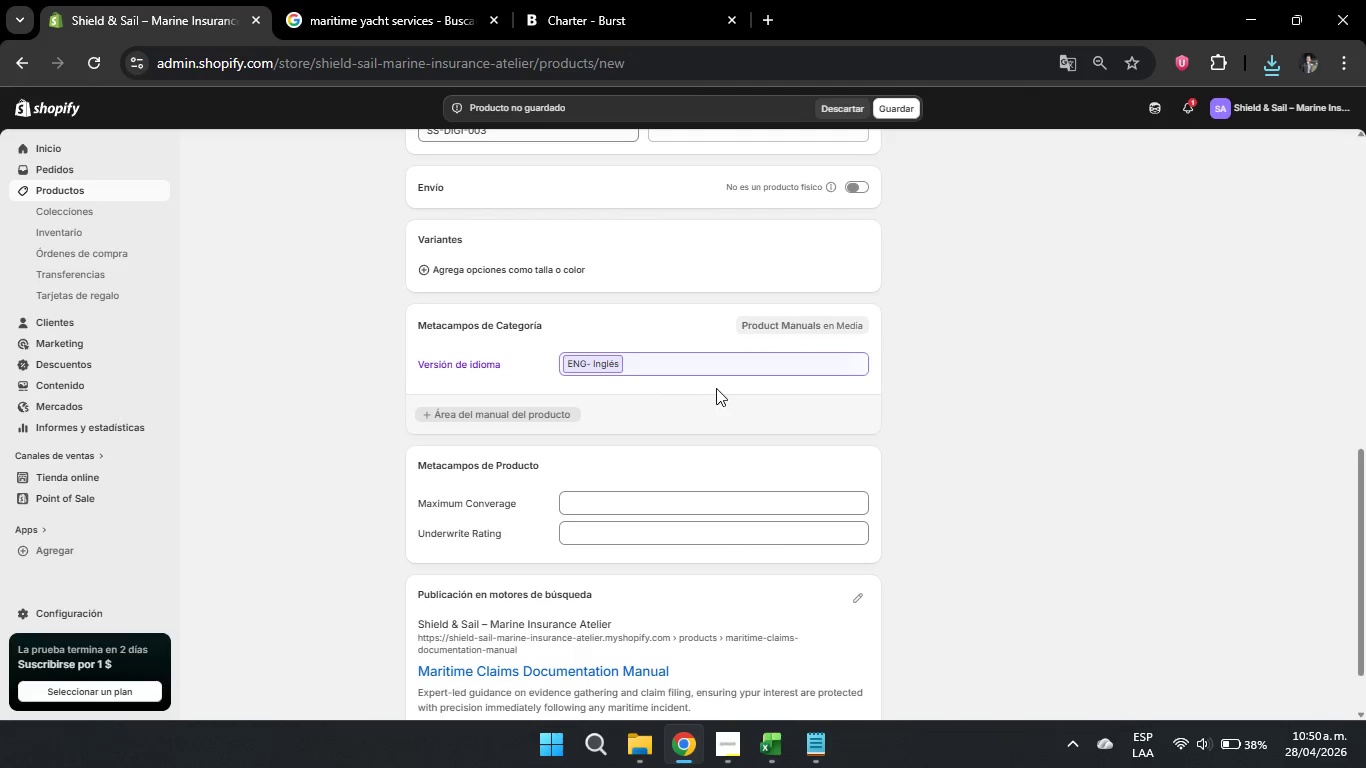 
mouse_move([719, 392])
 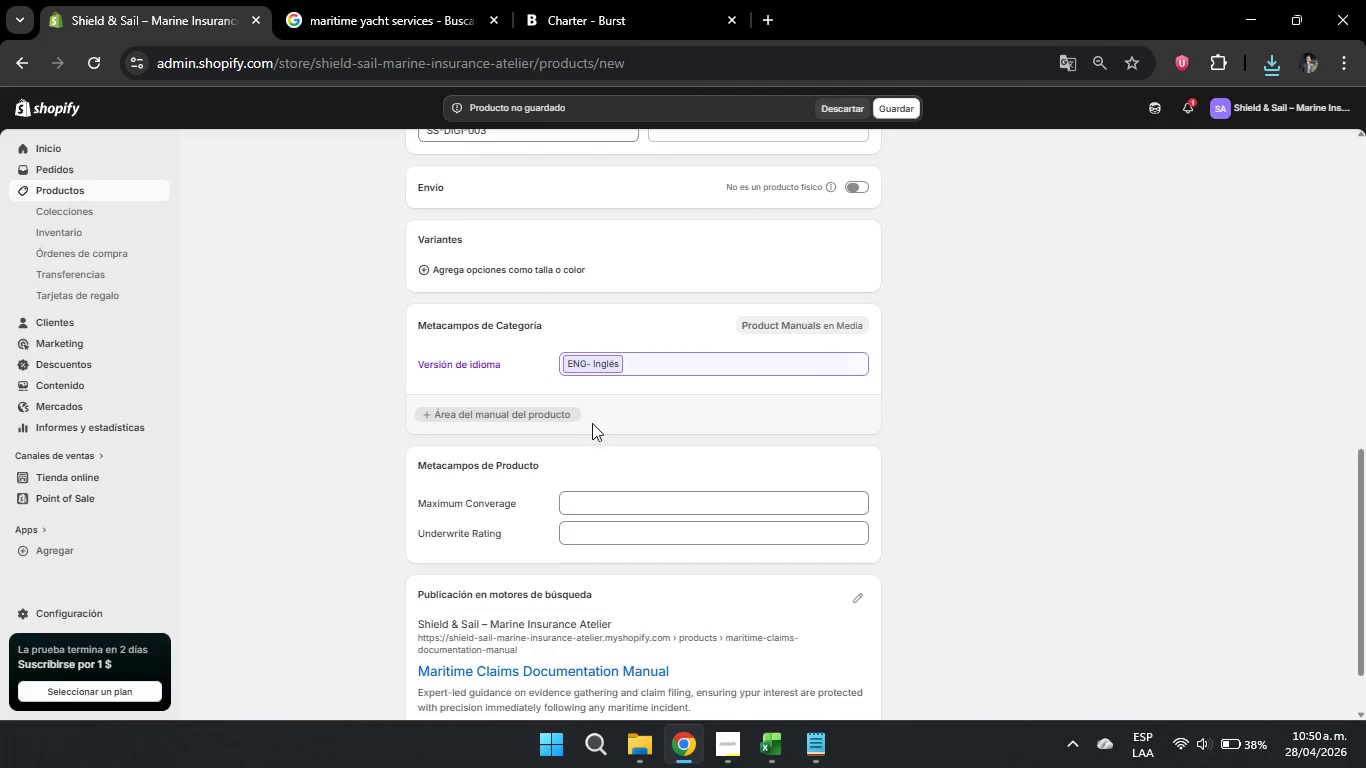 
scroll: coordinate [586, 429], scroll_direction: down, amount: 1.0
 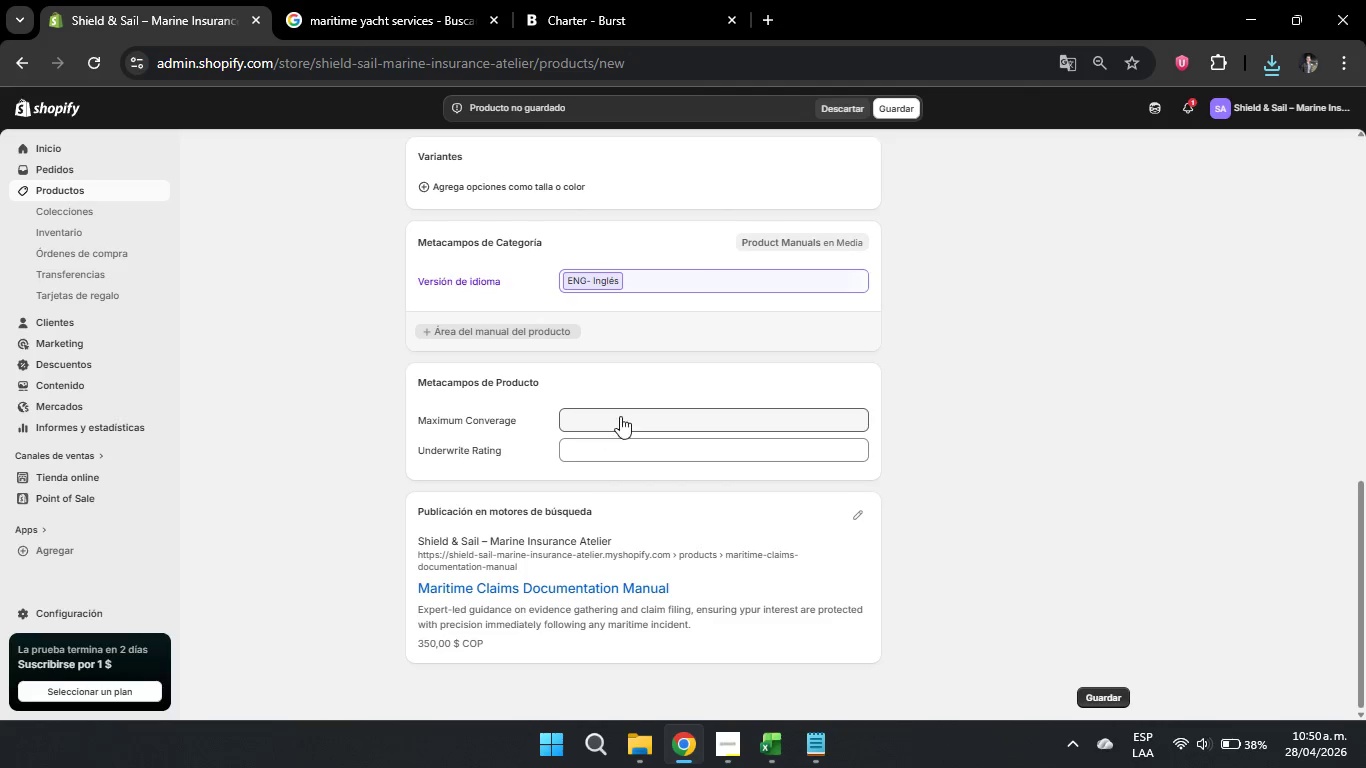 
left_click([622, 416])
 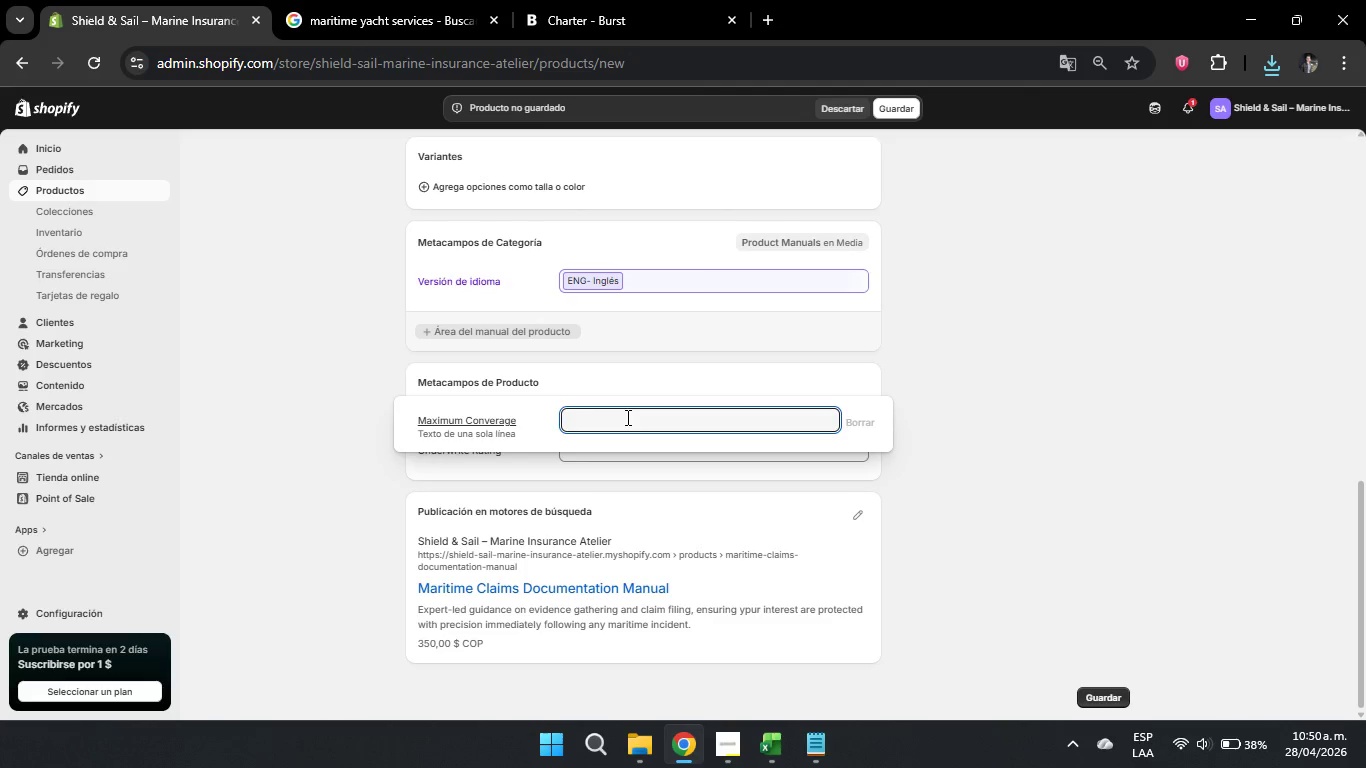 
wait(5.59)
 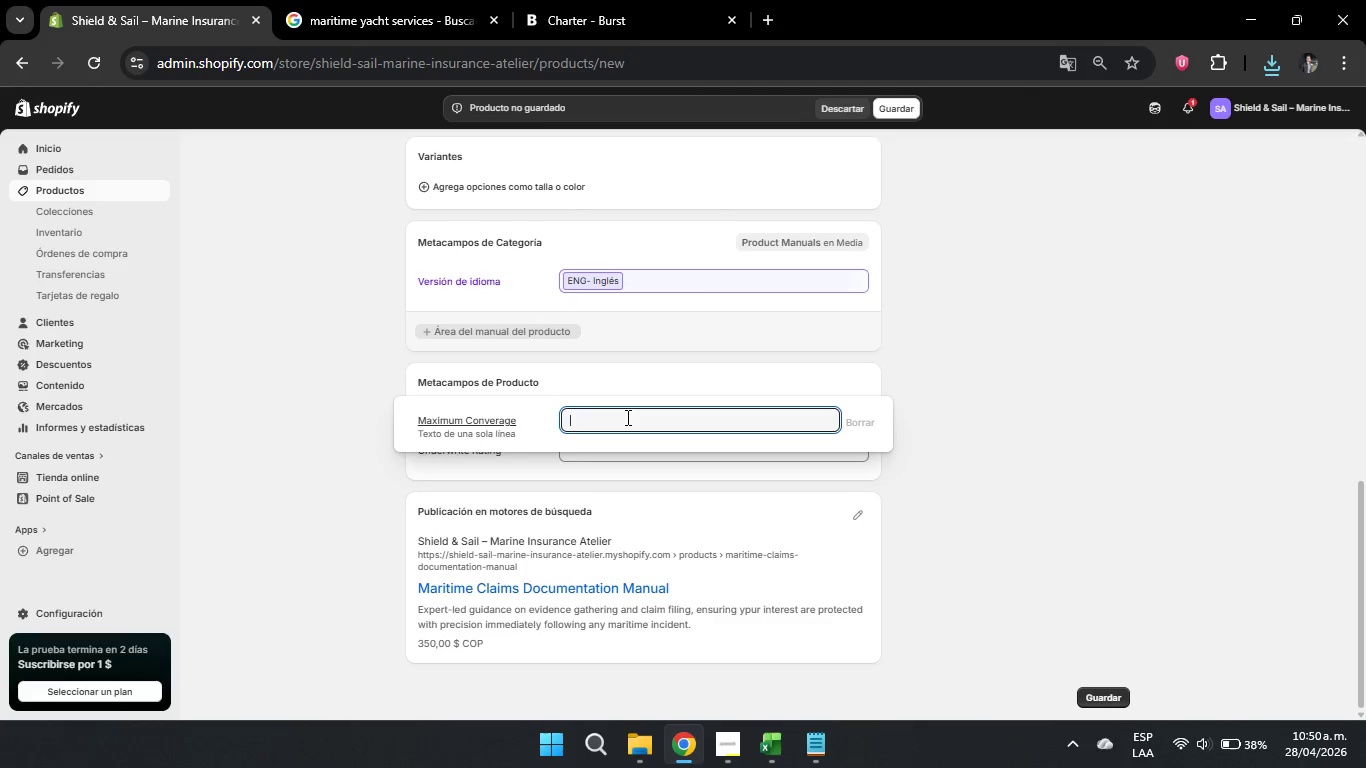 
type(Risk Mitigation)
 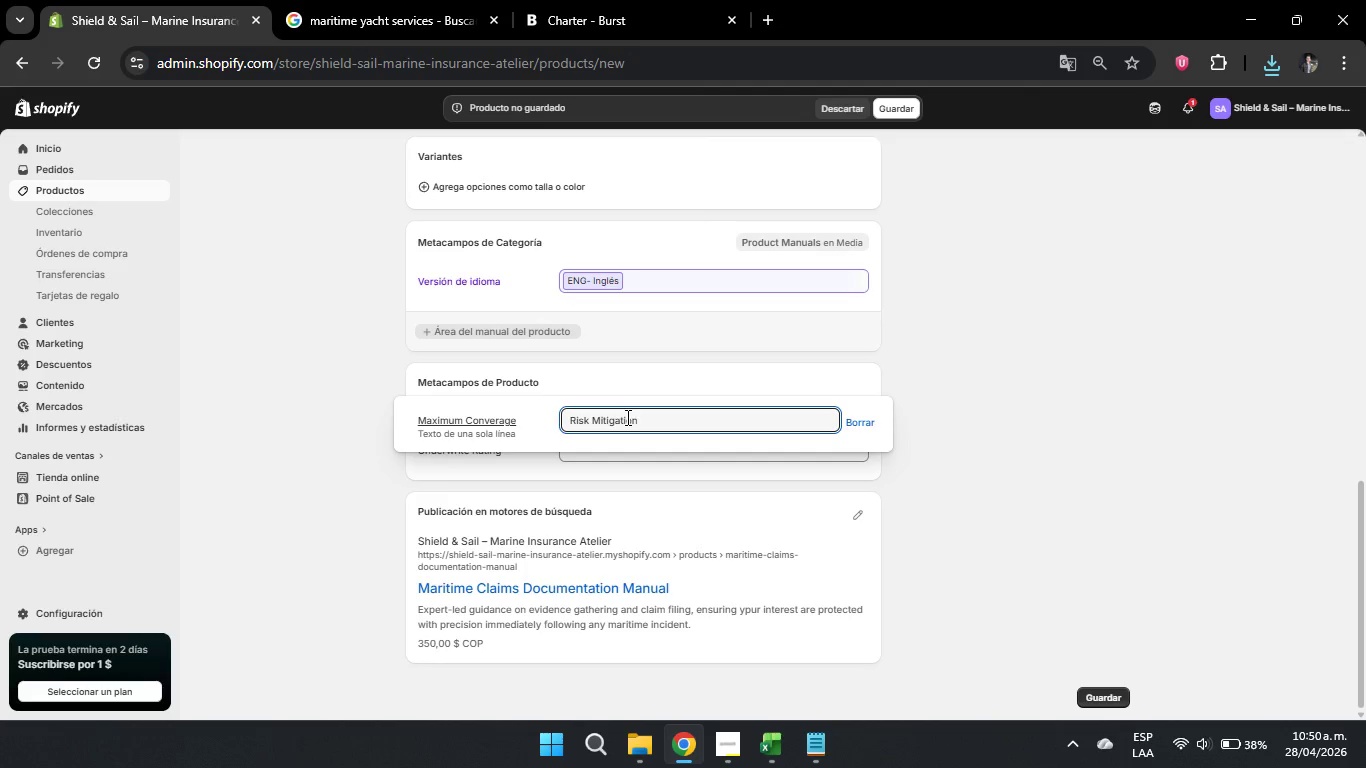 
left_click([653, 448])
 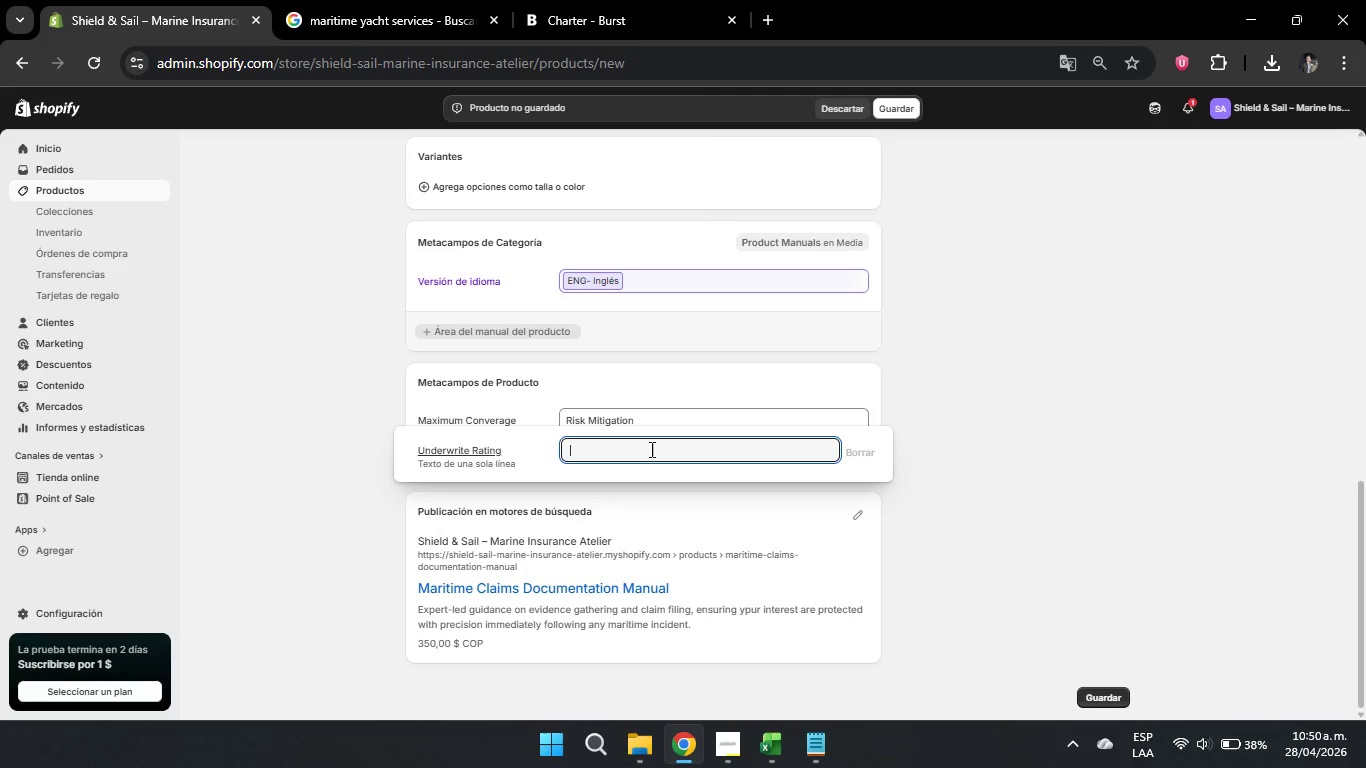 
type(Allianz Maritime)
 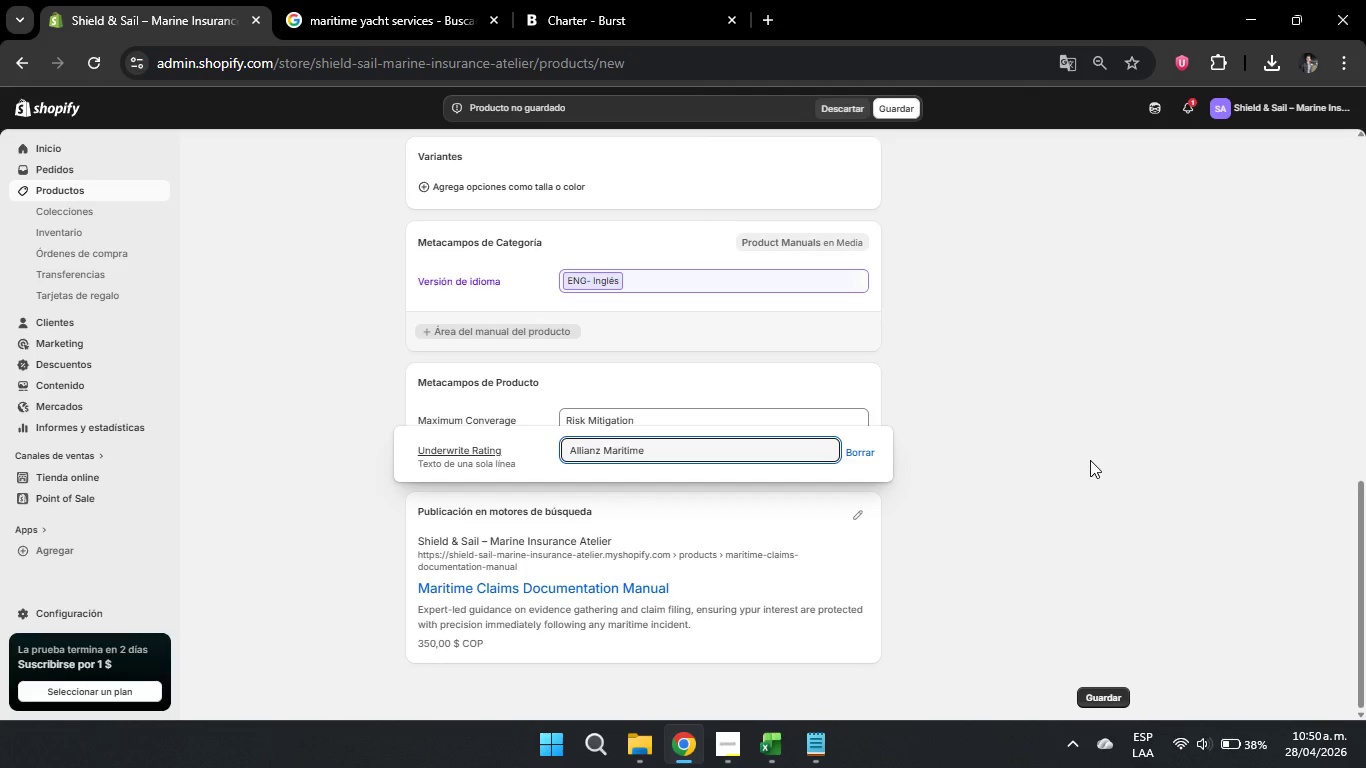 
key(Backspace)
key(Backspace)
type(ne)
 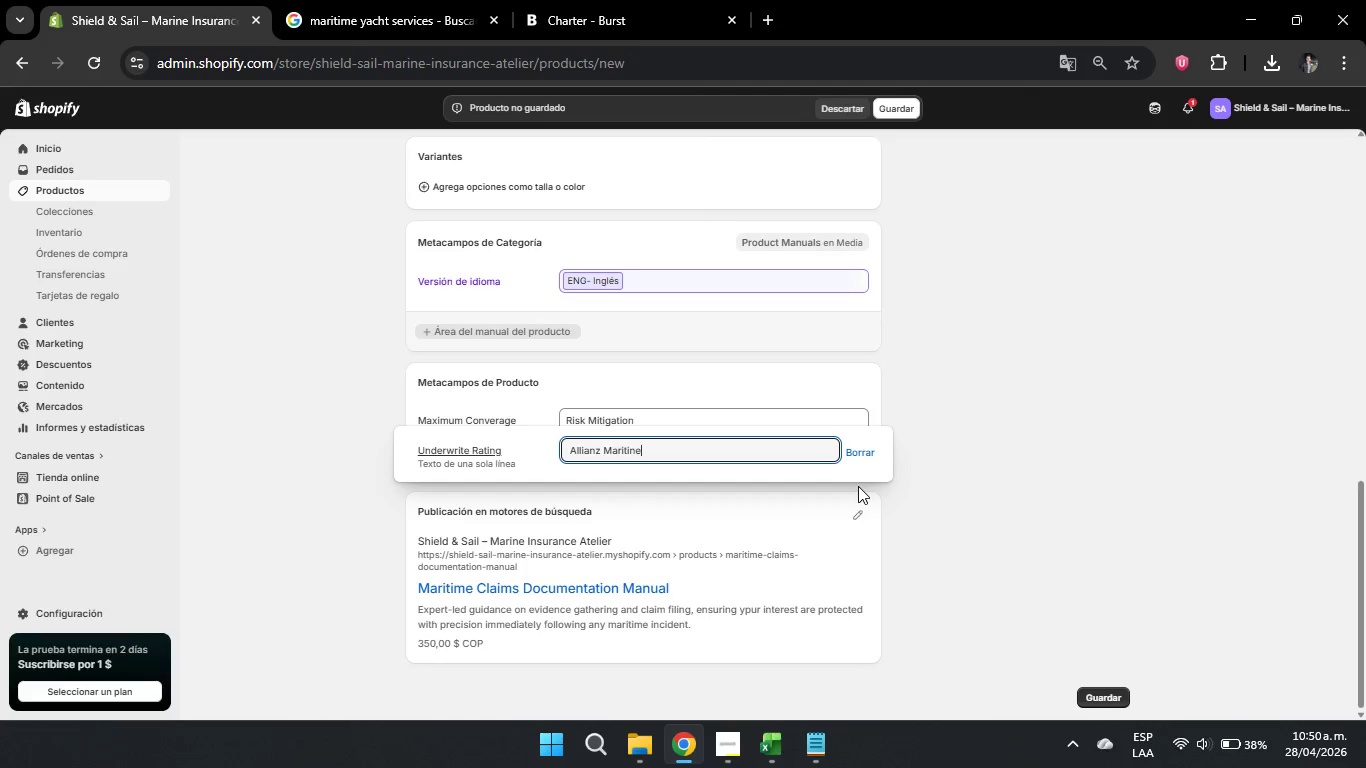 
key(Backspace)
key(Backspace)
key(Backspace)
key(Backspace)
type(ne)
 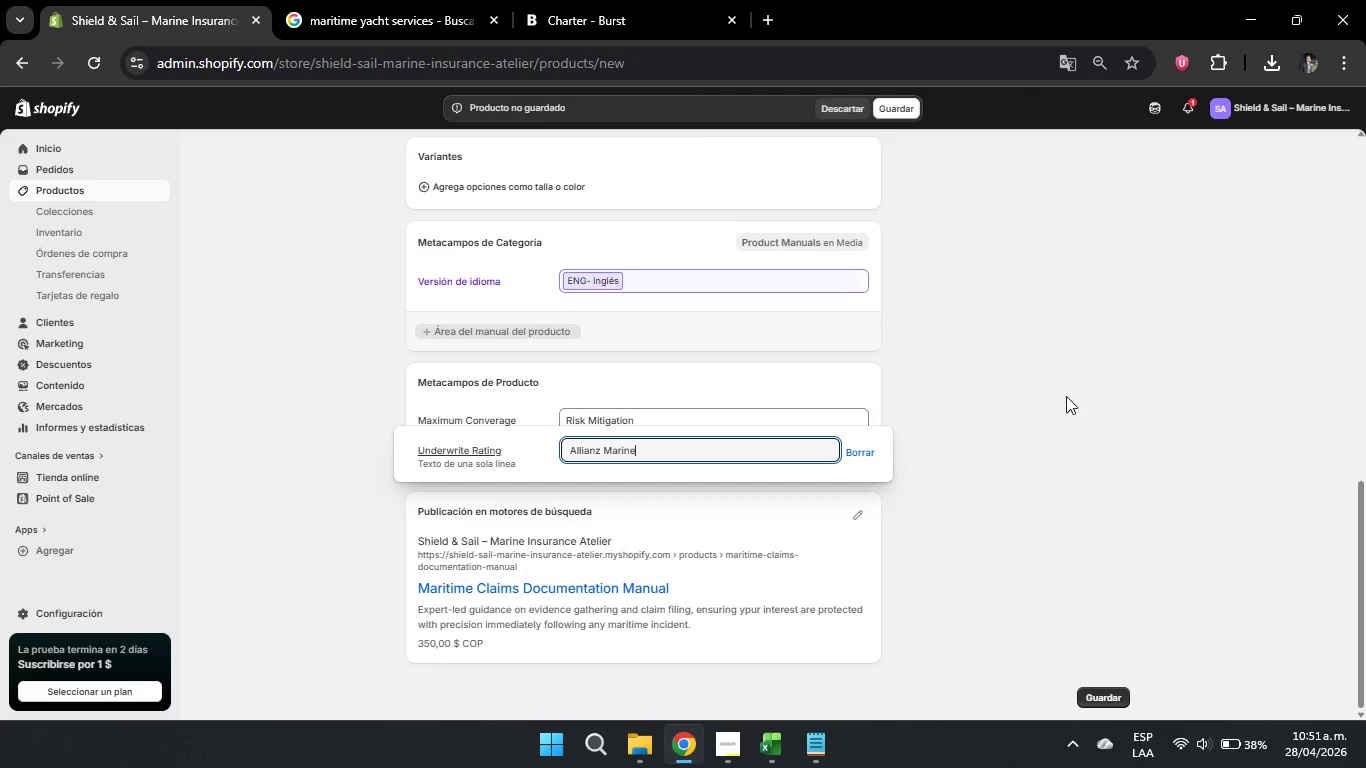 
wait(8.27)
 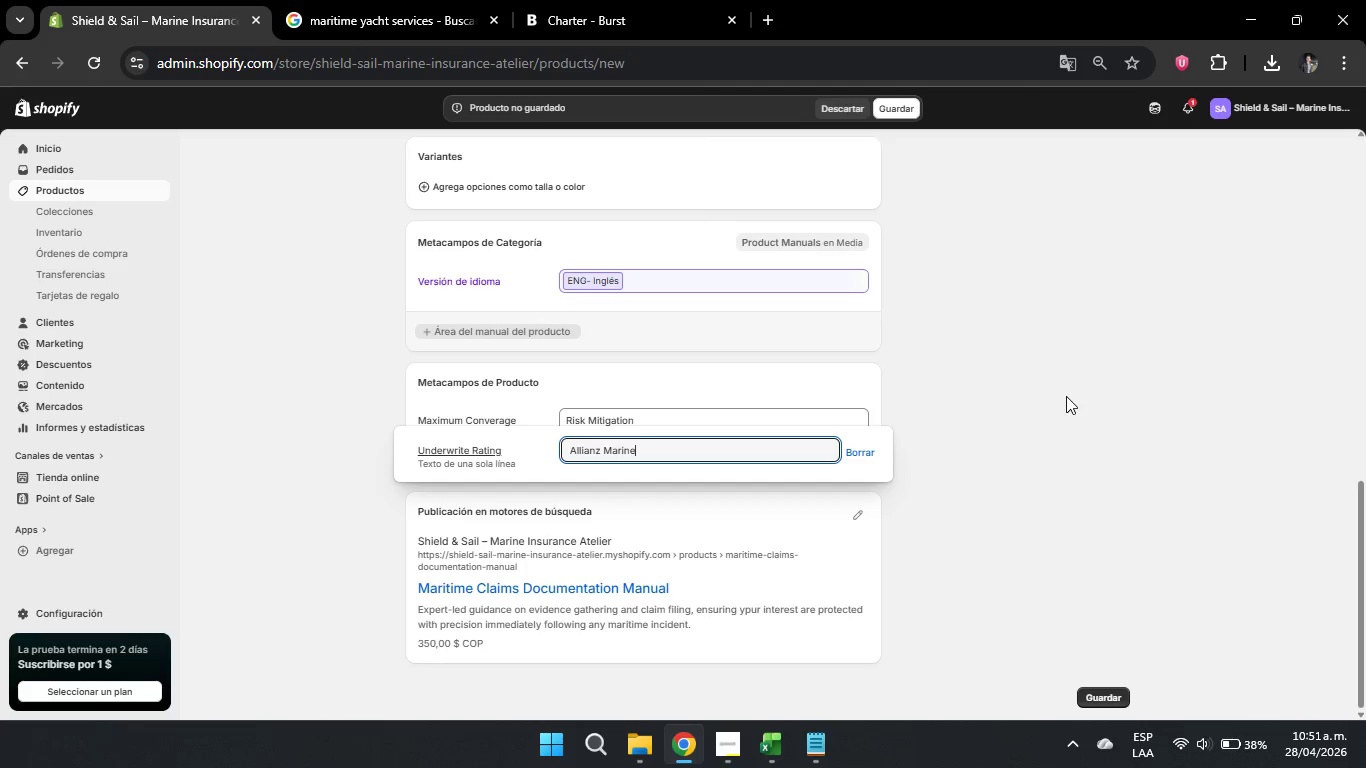 
scroll: coordinate [951, 412], scroll_direction: down, amount: 3.0
 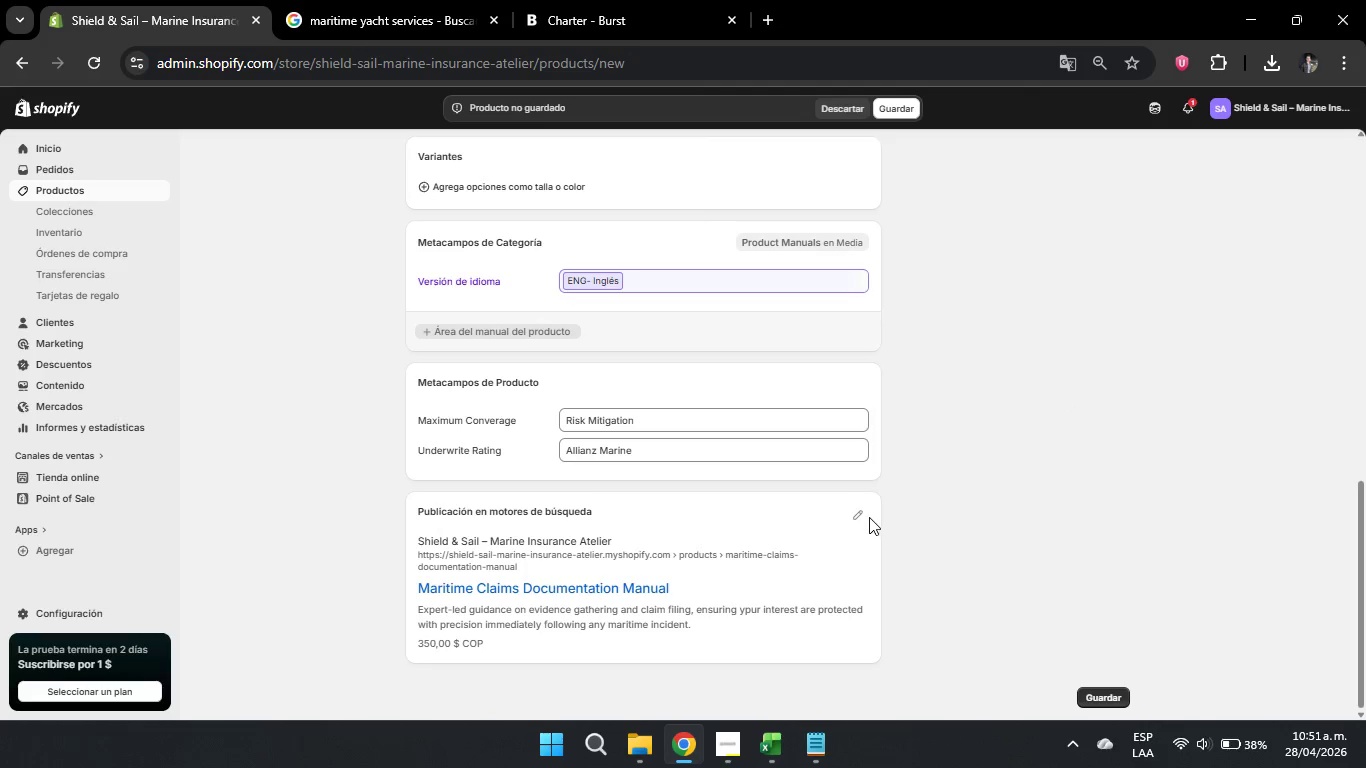 
left_click([864, 510])
 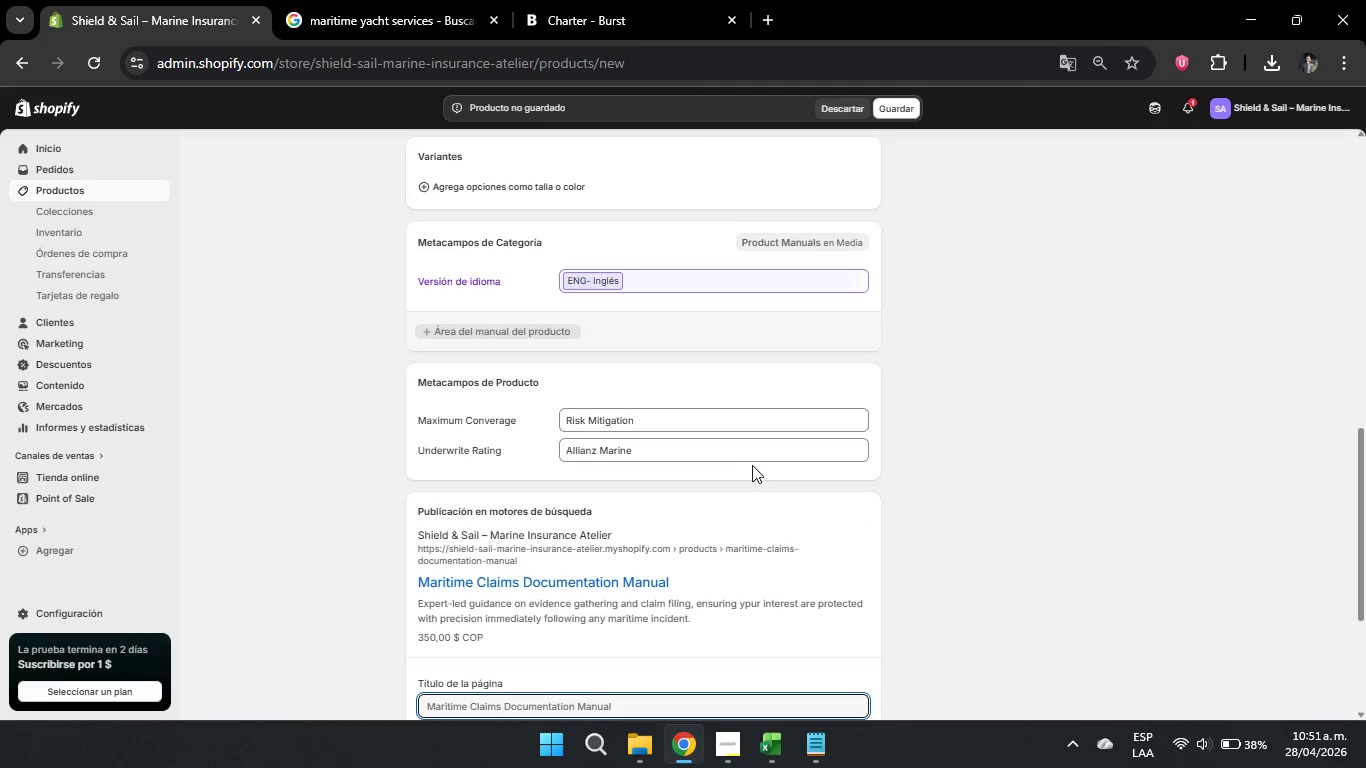 
scroll: coordinate [651, 418], scroll_direction: down, amount: 3.0
 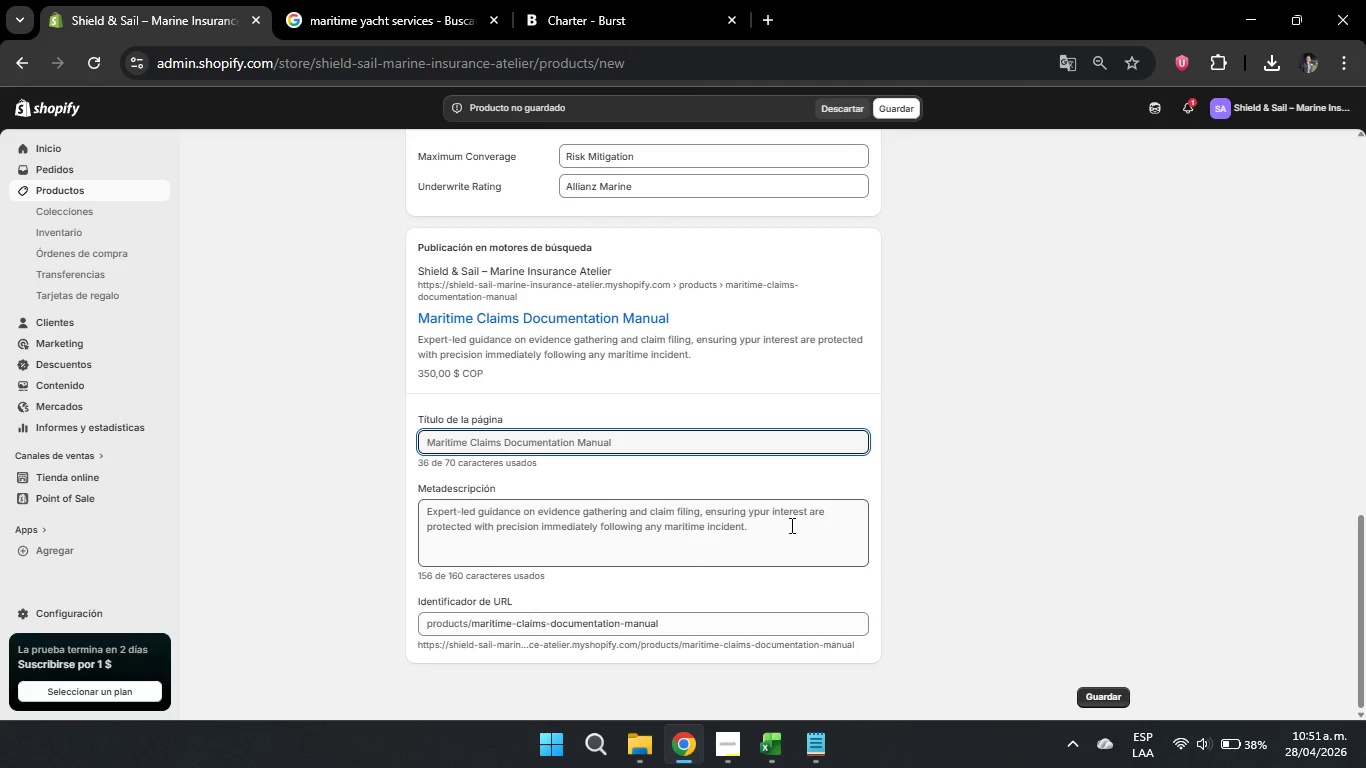 
left_click_drag(start_coordinate=[799, 523], to_coordinate=[477, 513])
 